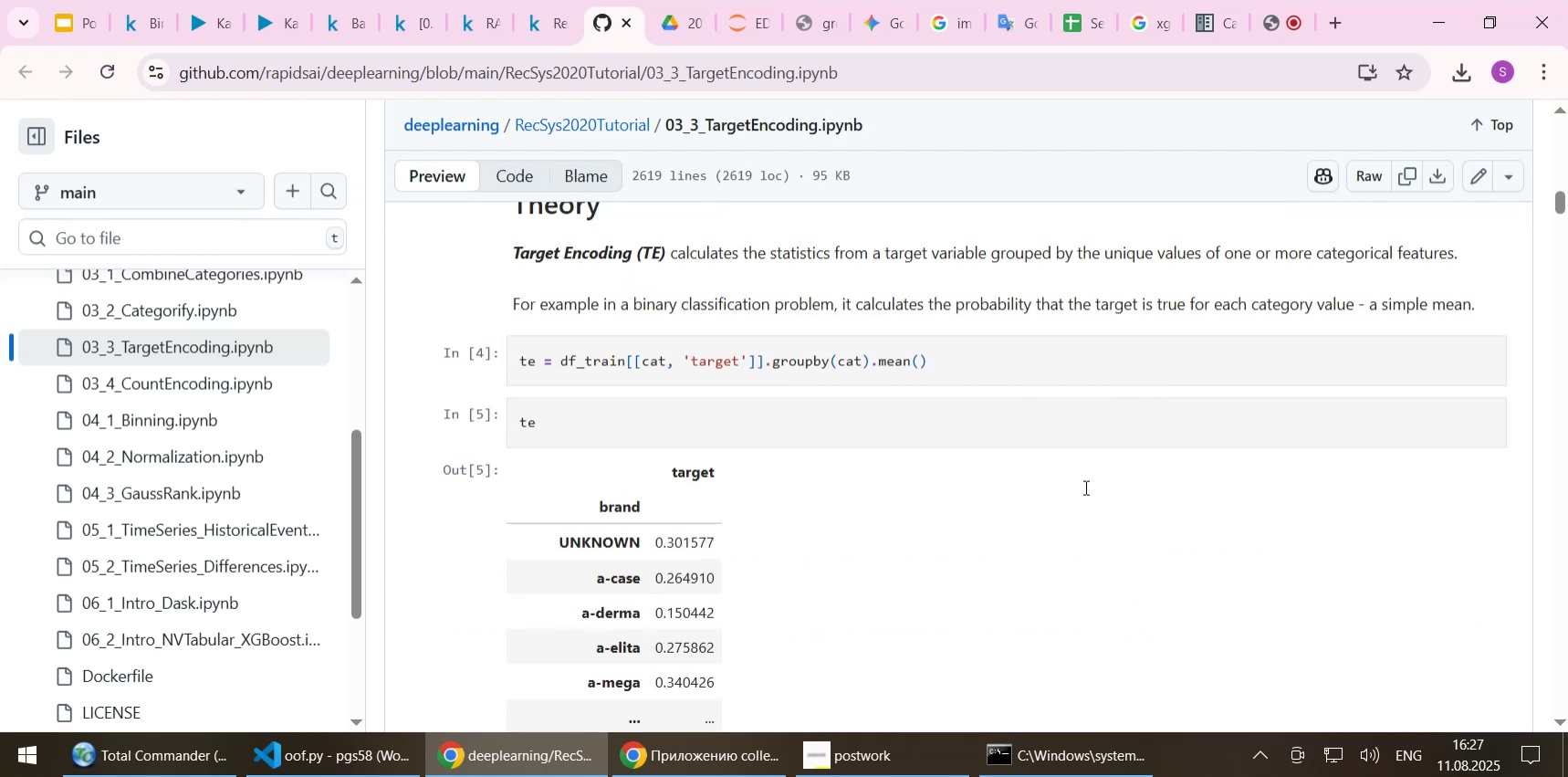 
scroll: coordinate [1041, 422], scroll_direction: down, amount: 4.0
 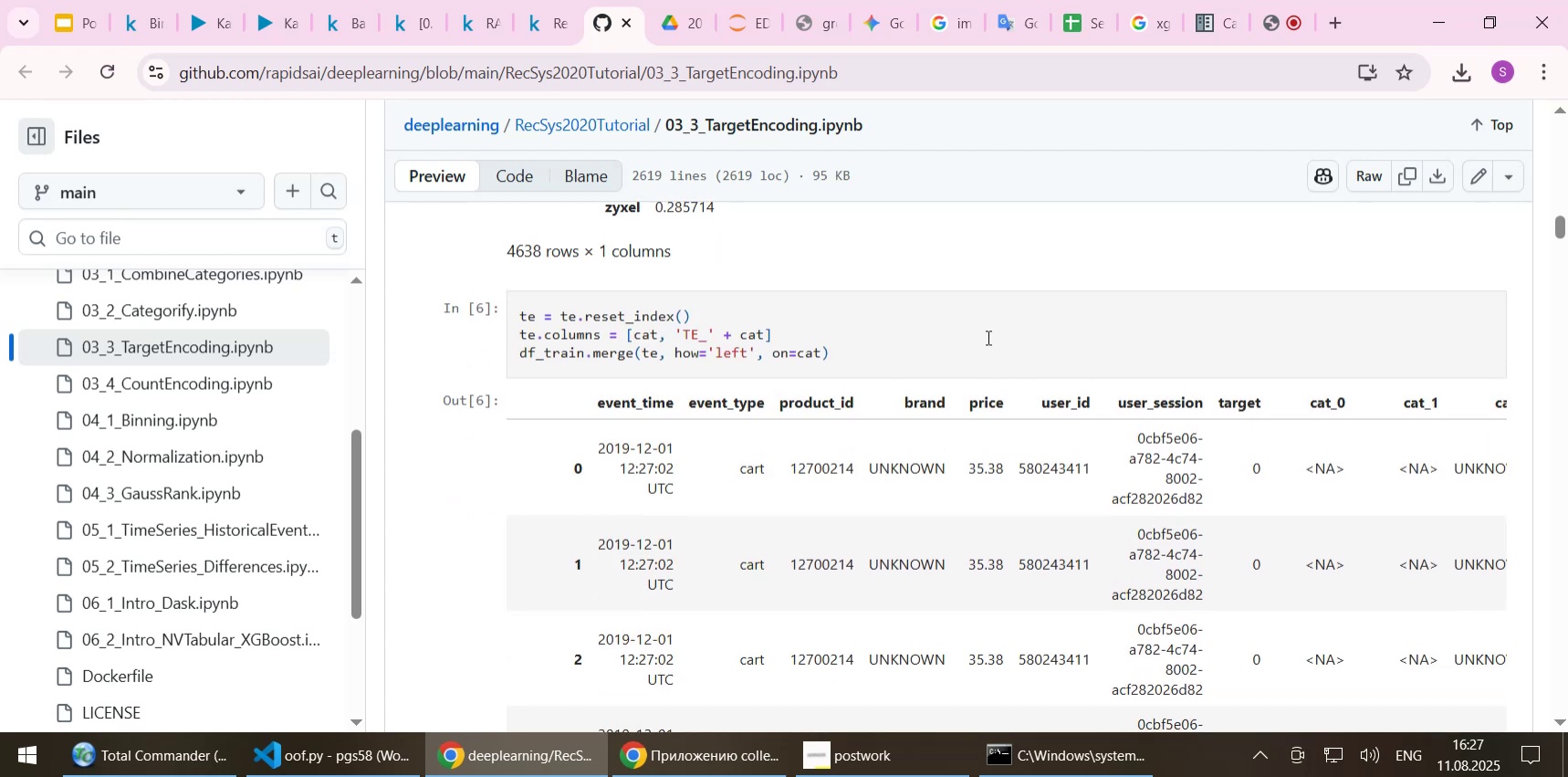 
wait(12.49)
 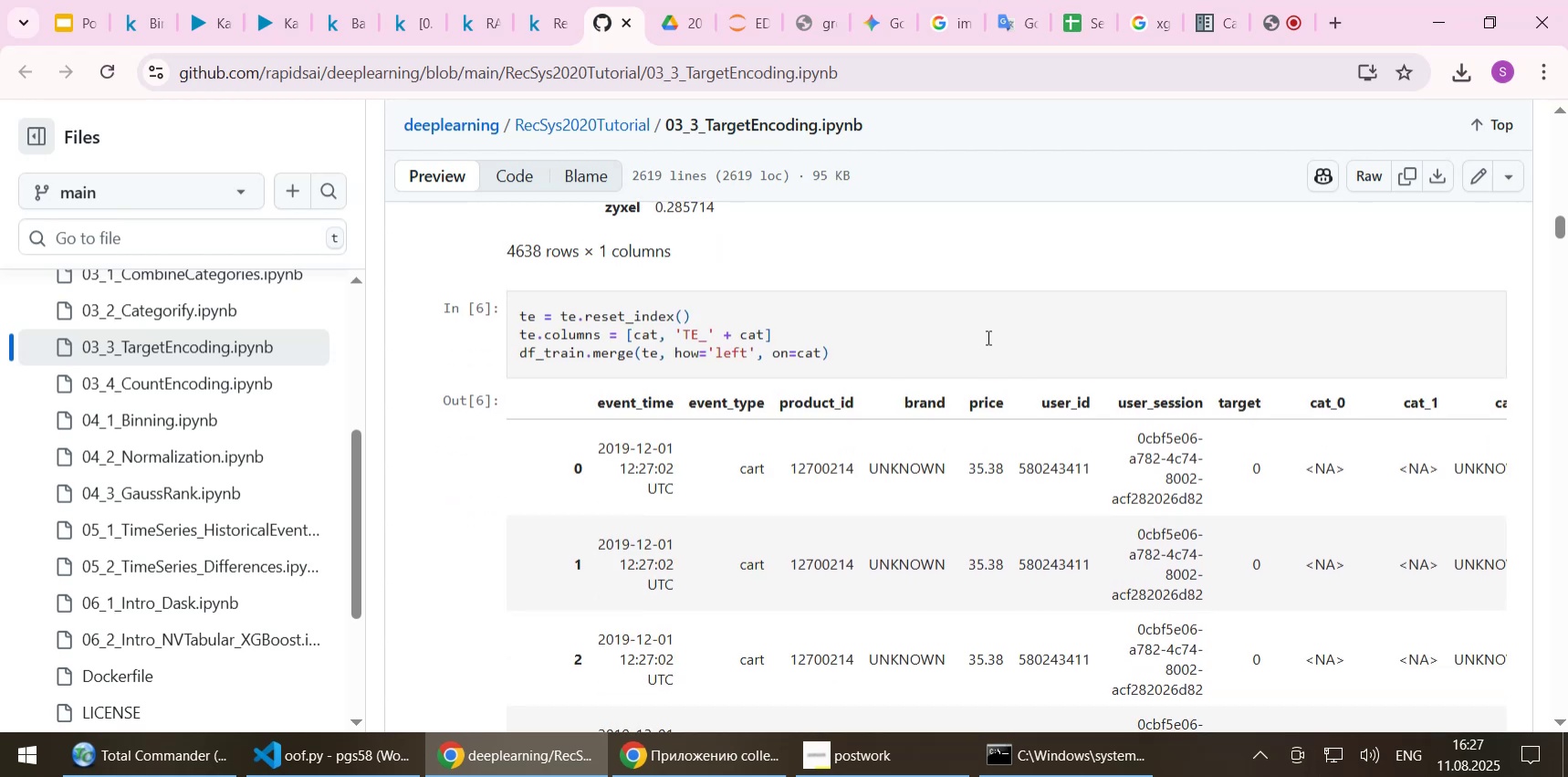 
scroll: coordinate [1008, 320], scroll_direction: down, amount: 1.0
 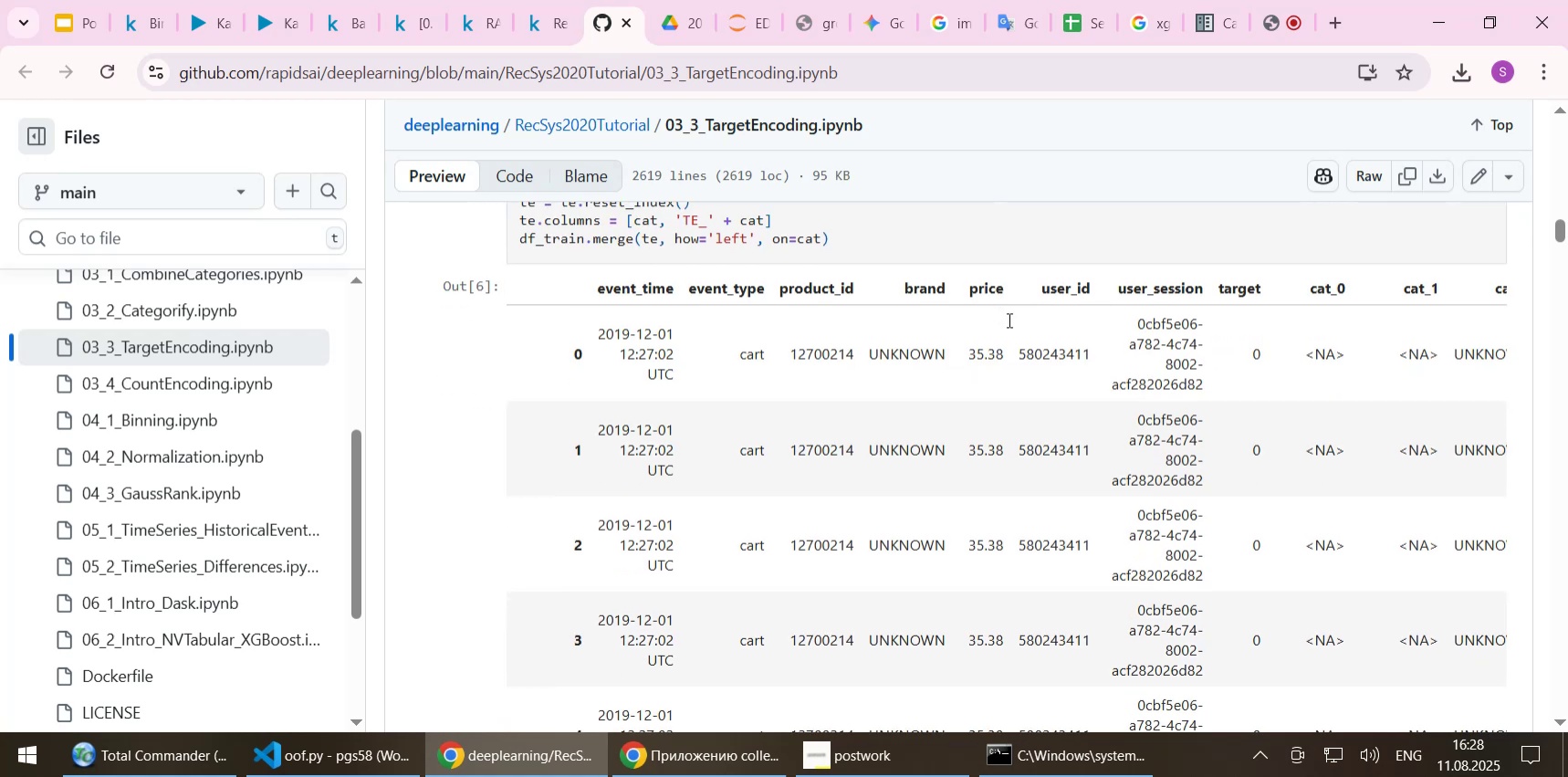 
scroll: coordinate [1008, 320], scroll_direction: up, amount: 1.0
 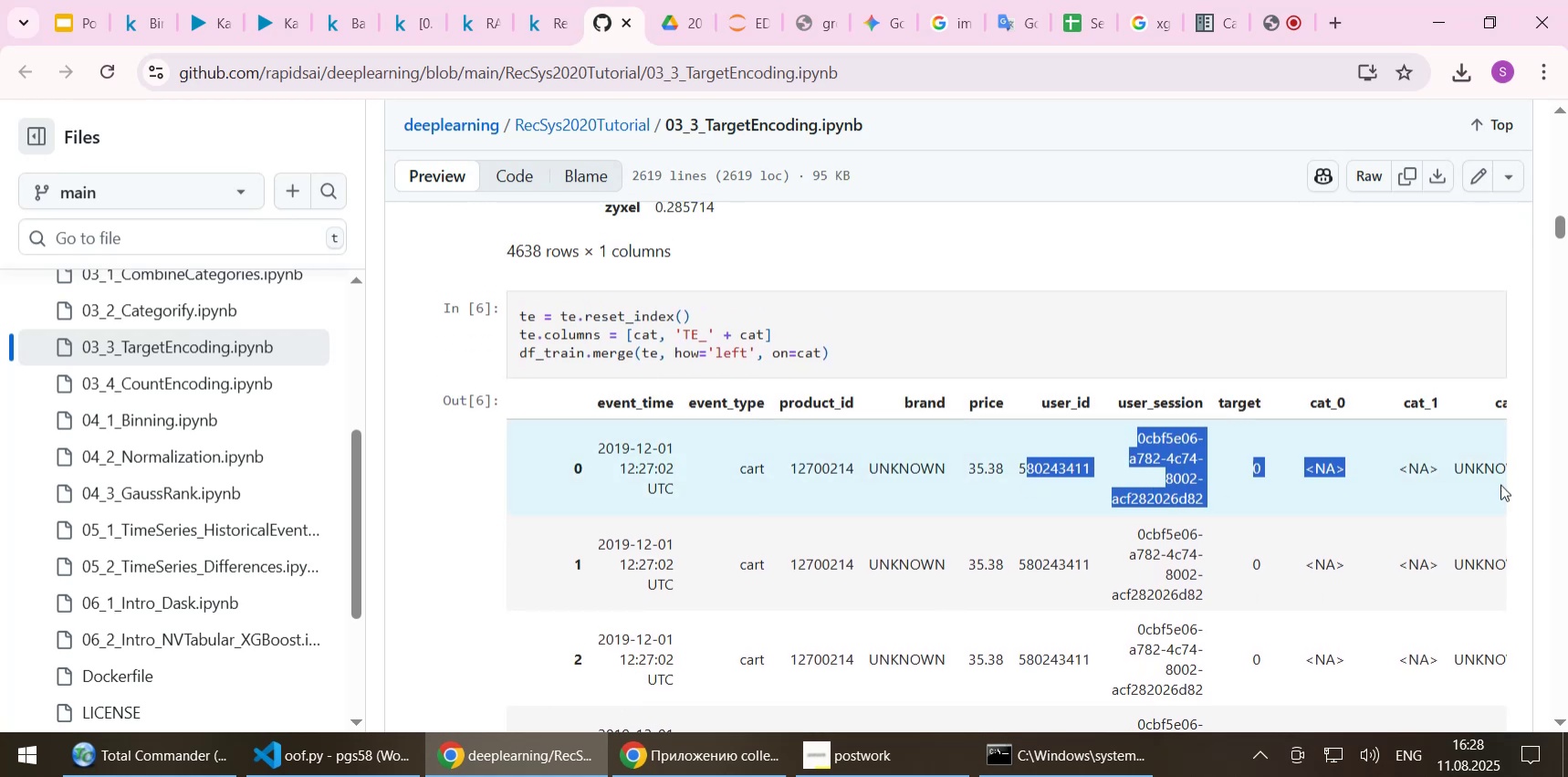 
wait(5.79)
 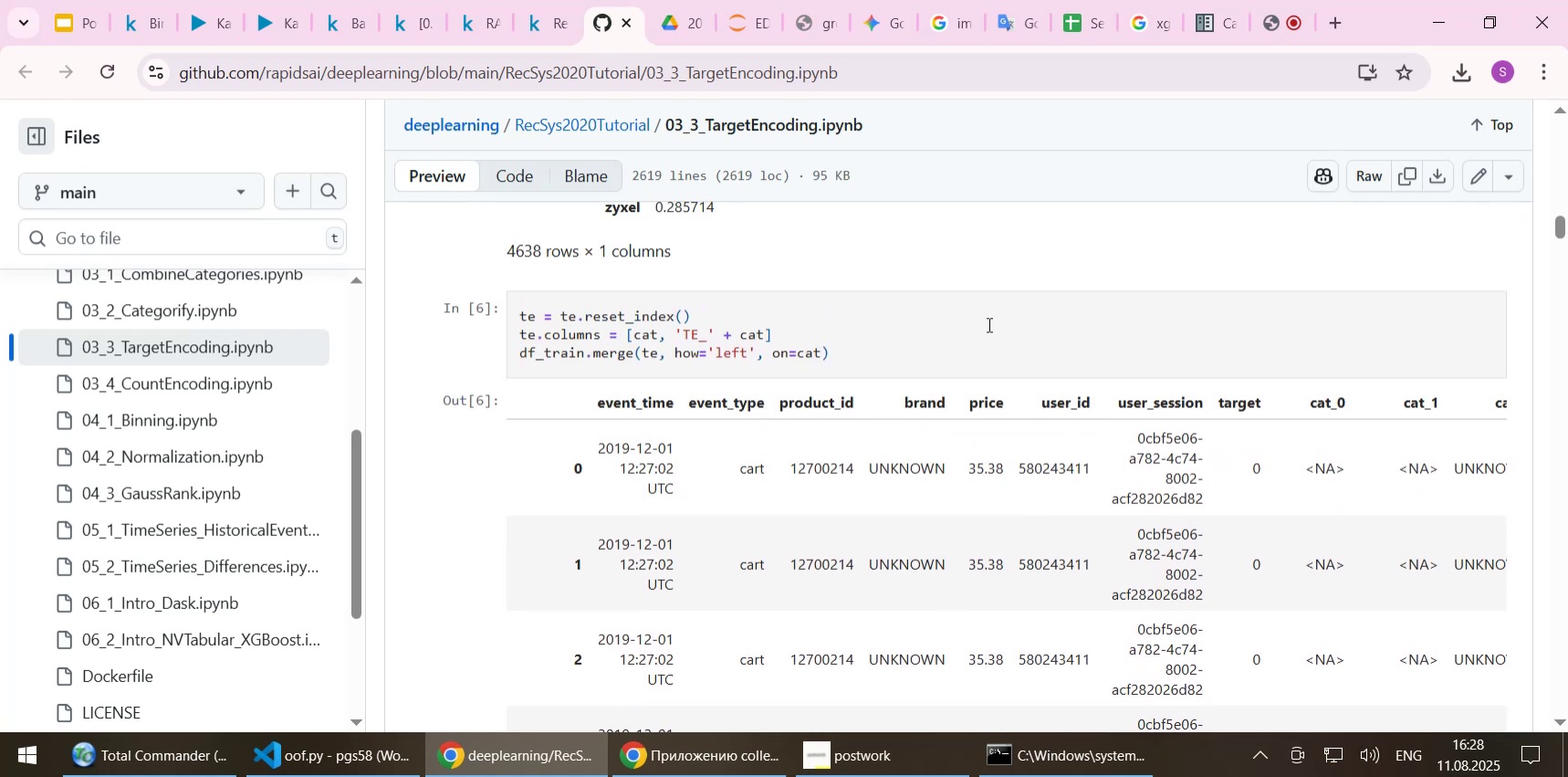 
left_click([1443, 467])
 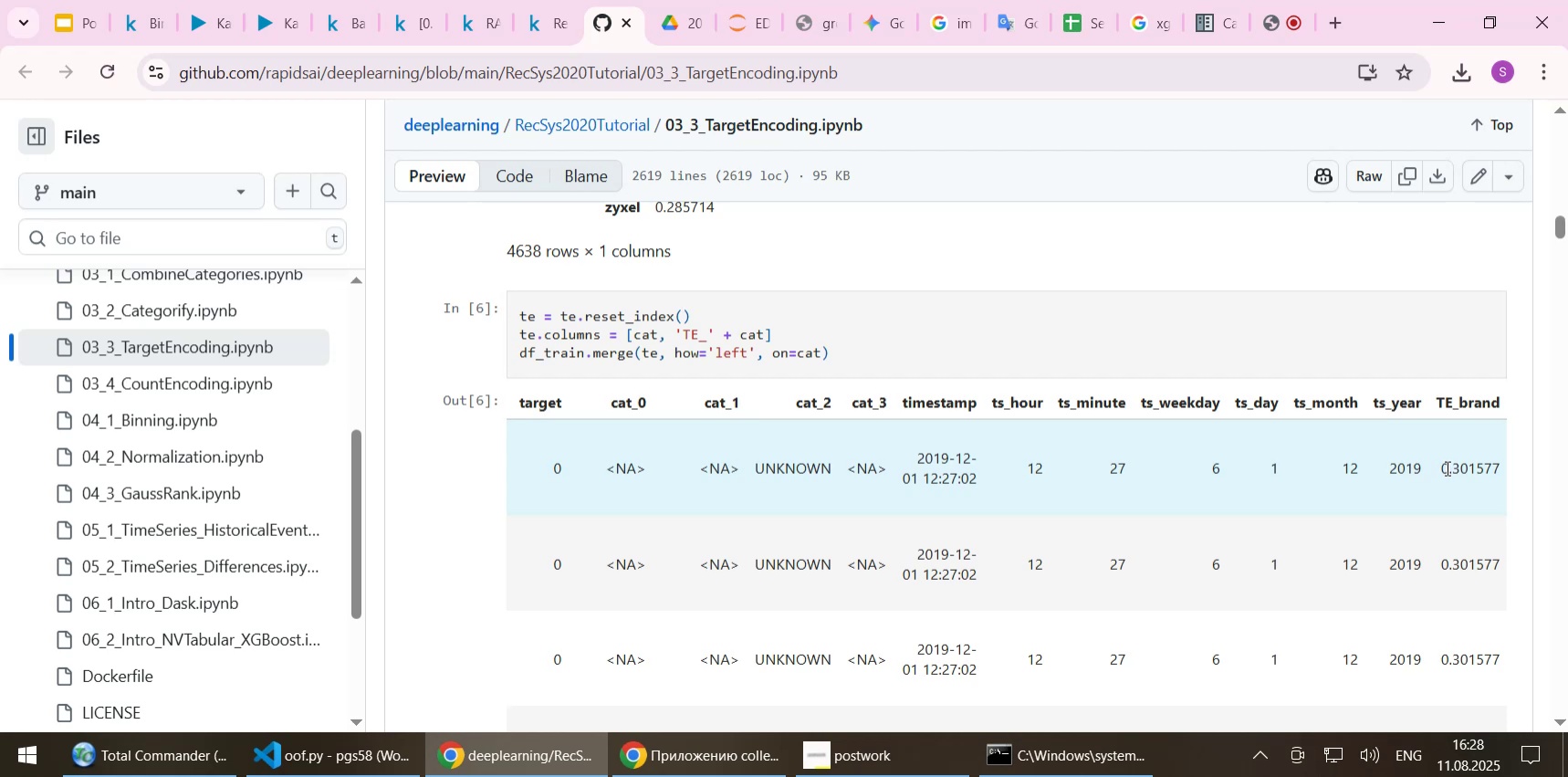 
wait(13.57)
 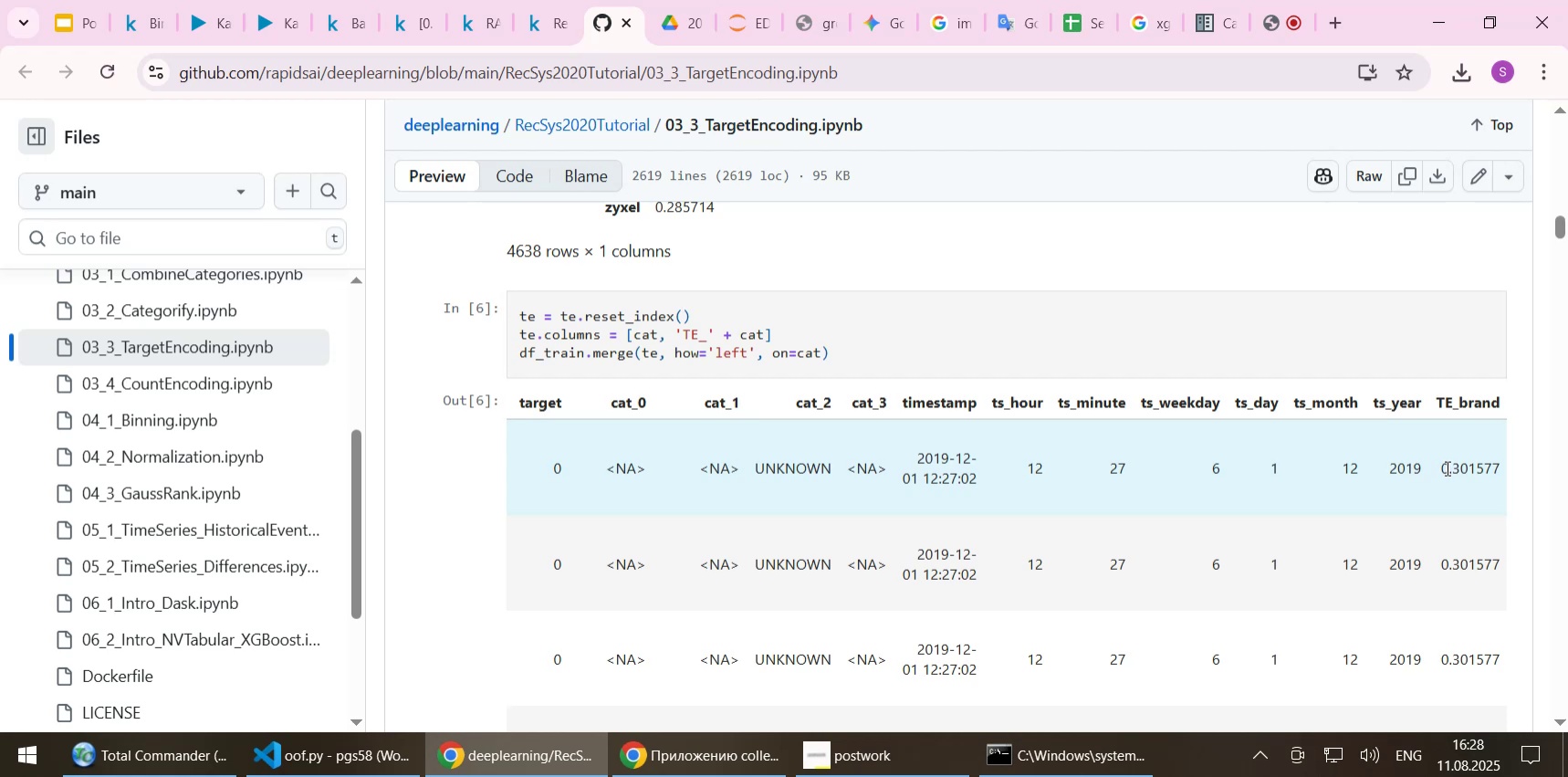 
scroll: coordinate [1446, 467], scroll_direction: down, amount: 6.0
 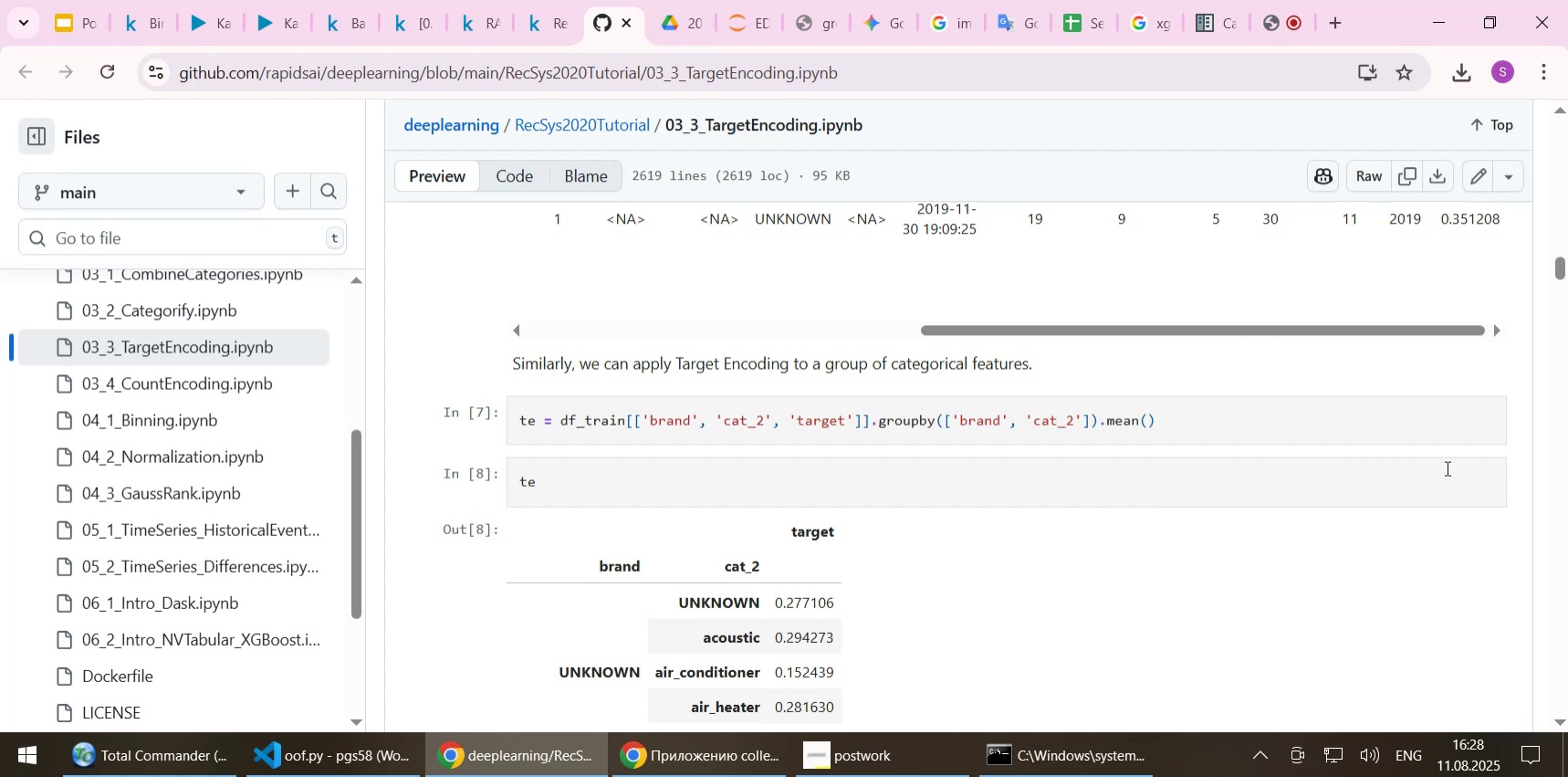 
wait(15.14)
 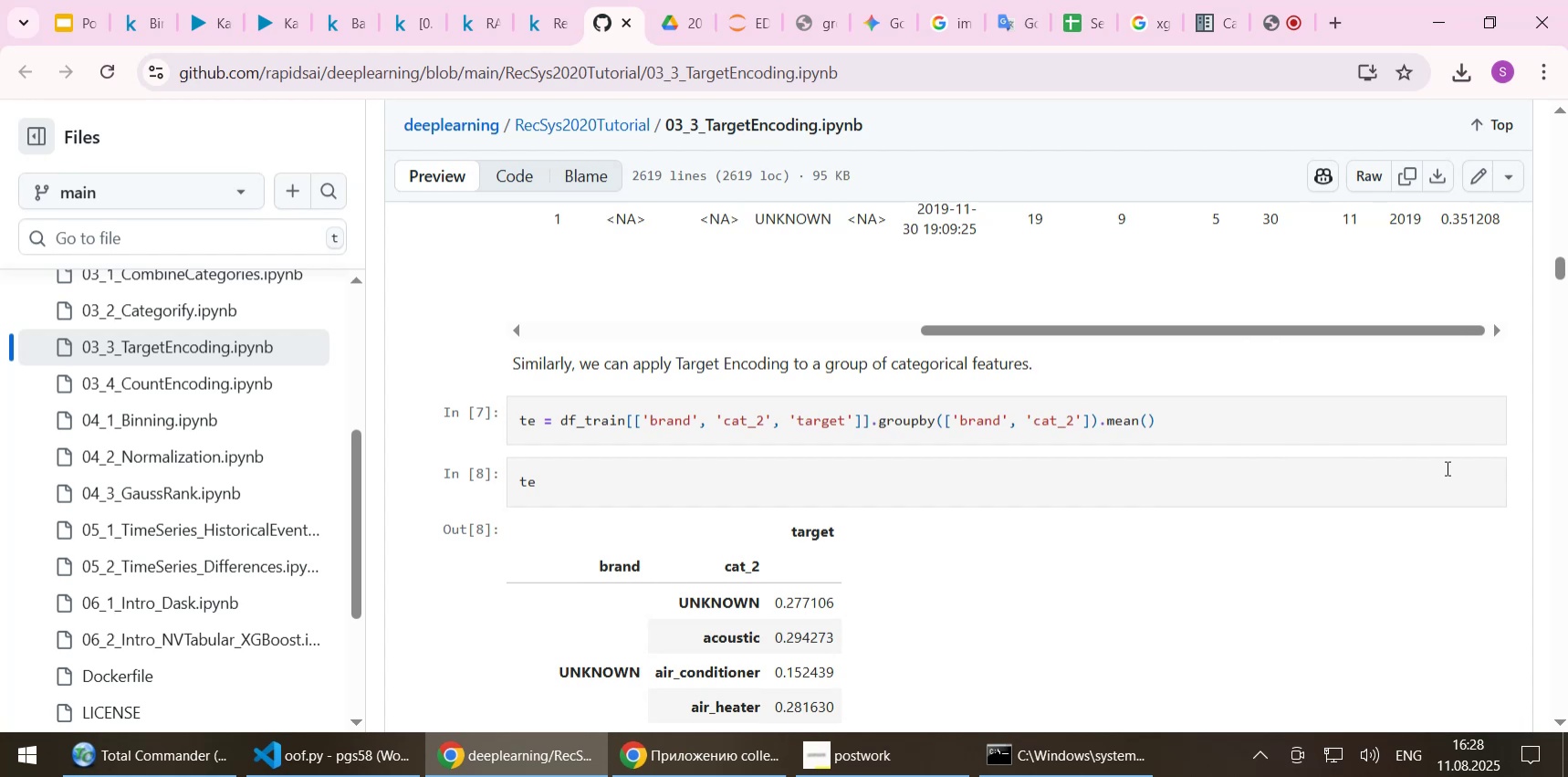 
scroll: coordinate [1227, 463], scroll_direction: down, amount: 1.0
 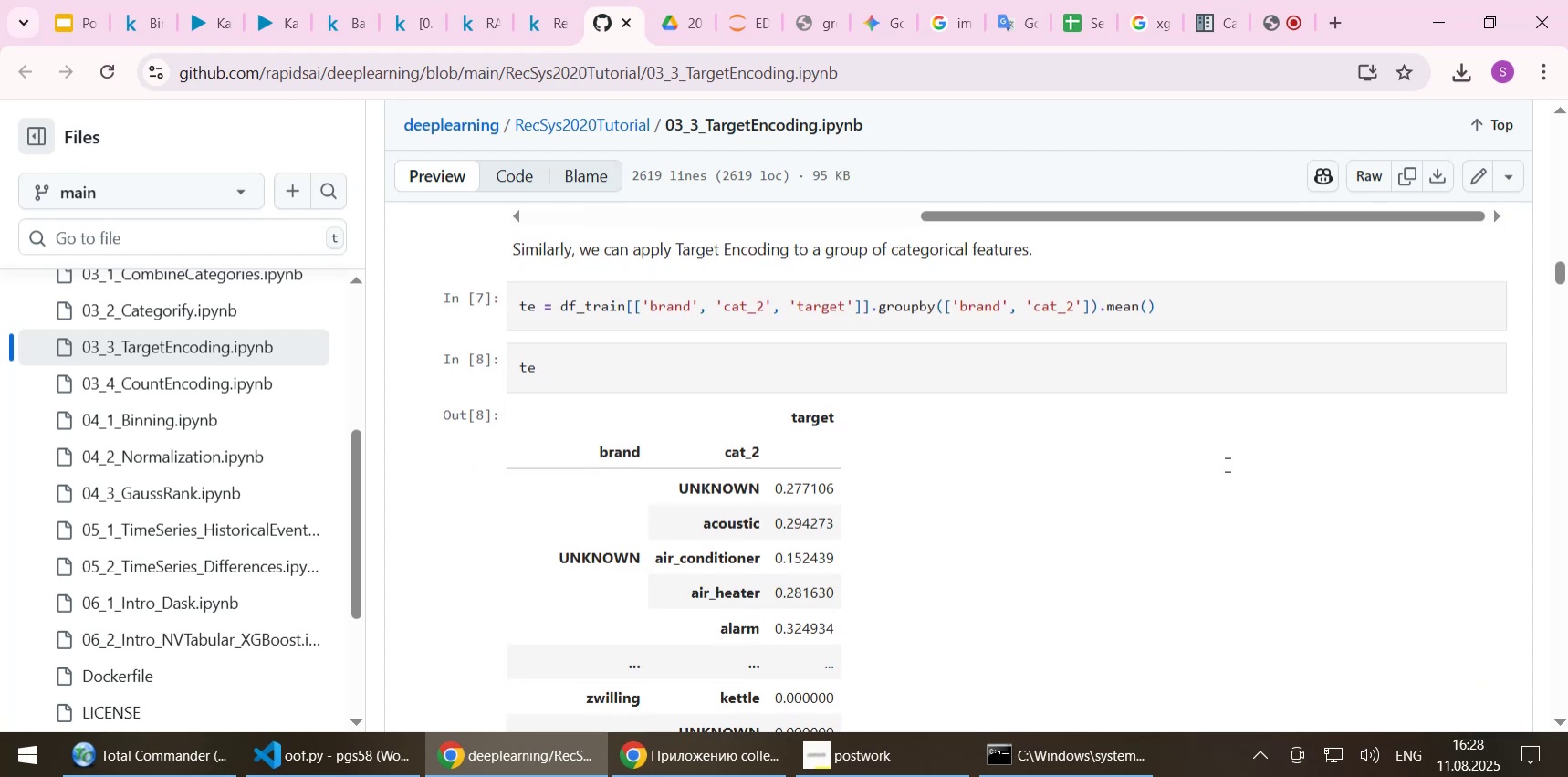 
wait(11.06)
 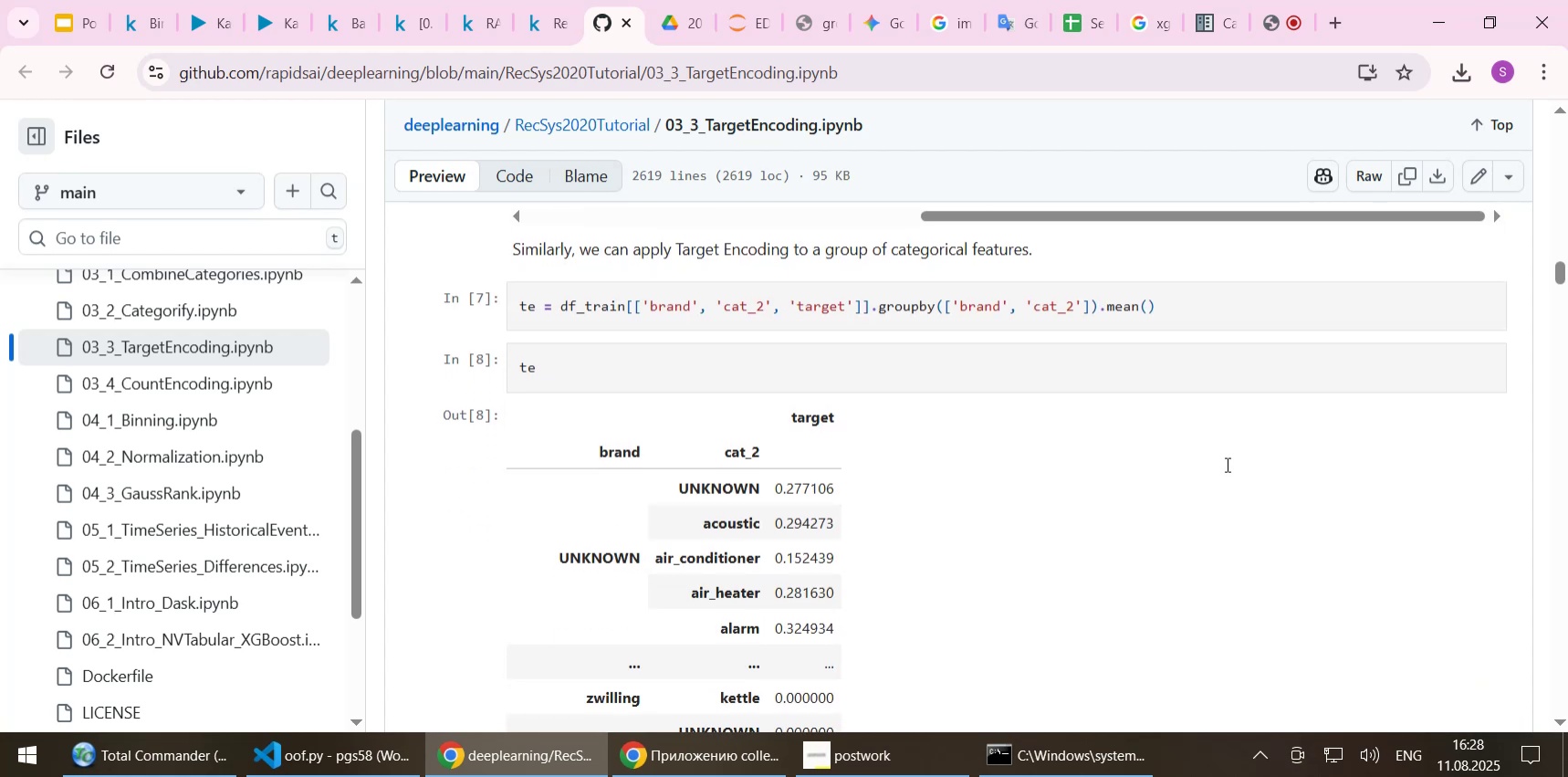 
scroll: coordinate [1159, 442], scroll_direction: down, amount: 1.0
 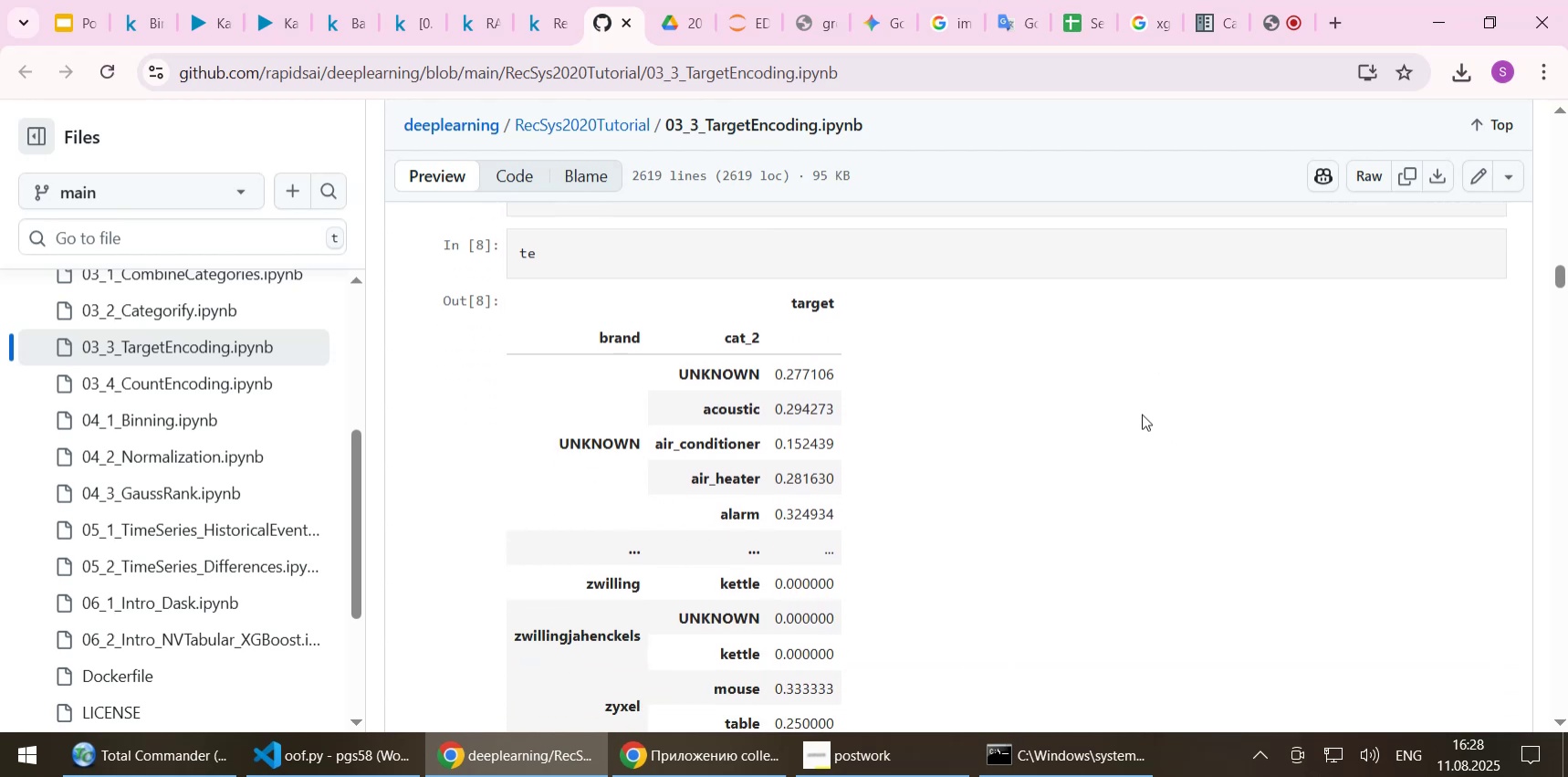 
scroll: coordinate [1142, 414], scroll_direction: up, amount: 1.0
 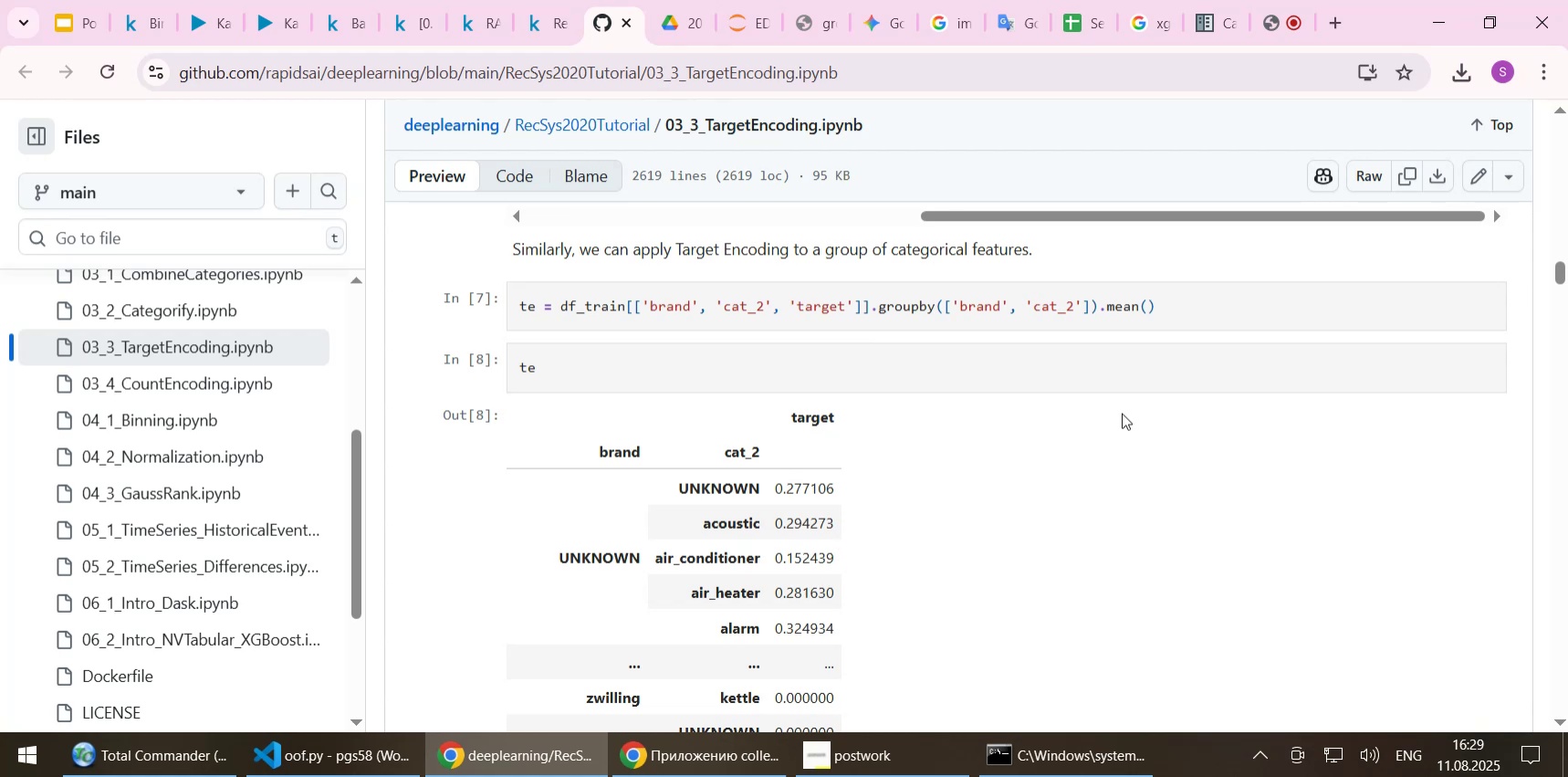 
wait(16.25)
 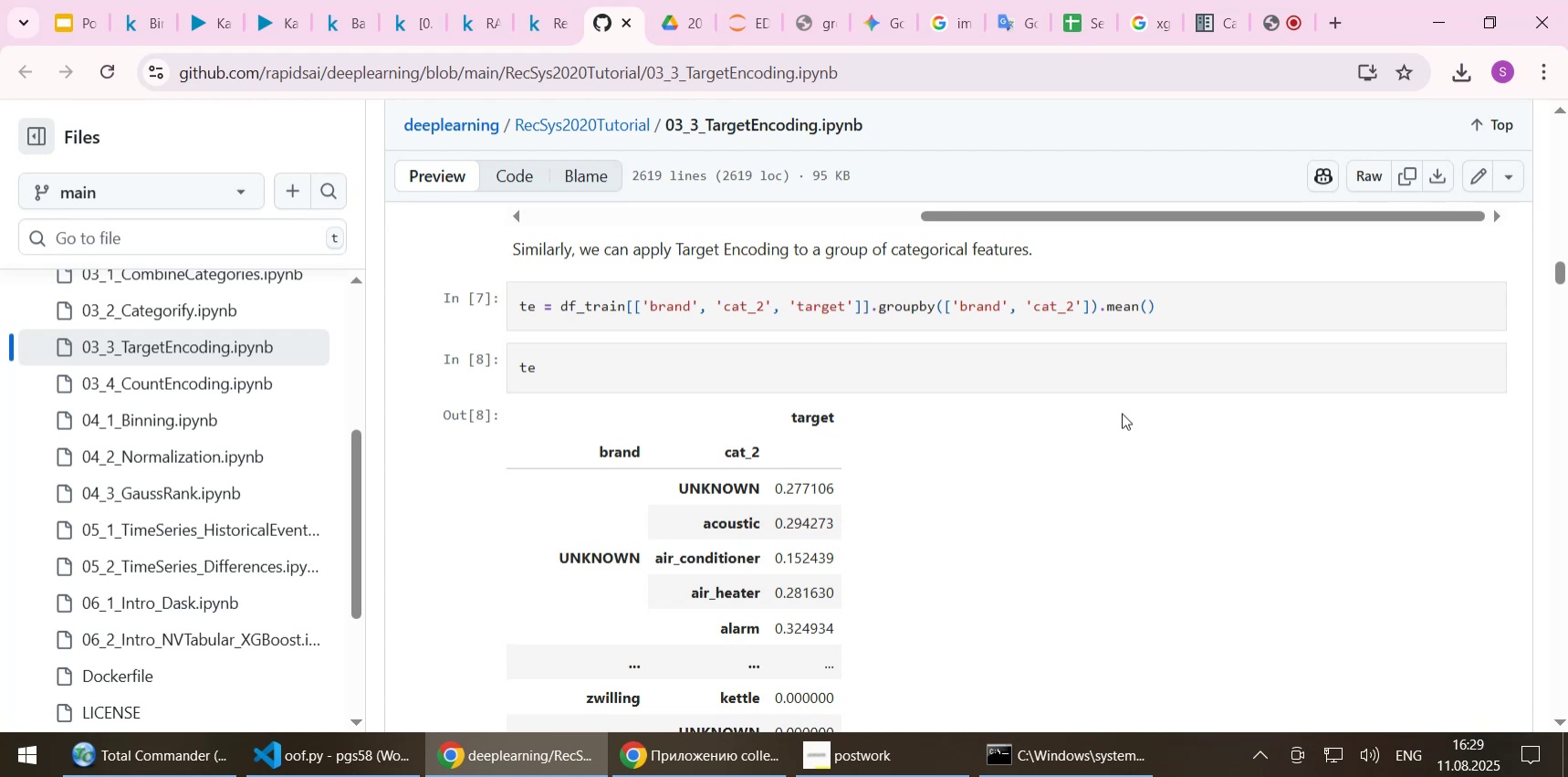 
scroll: coordinate [1083, 415], scroll_direction: down, amount: 1.0
 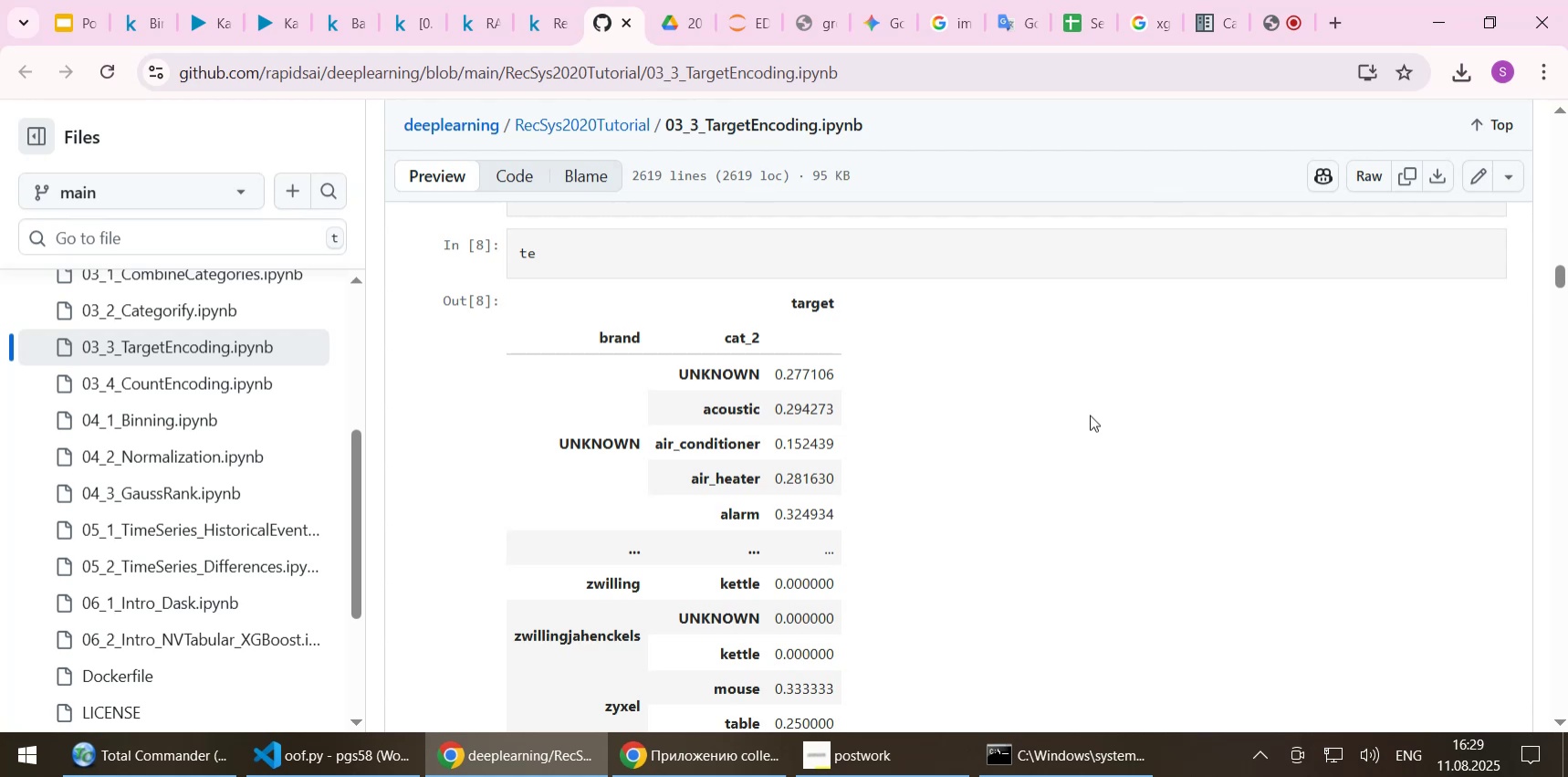 
wait(10.69)
 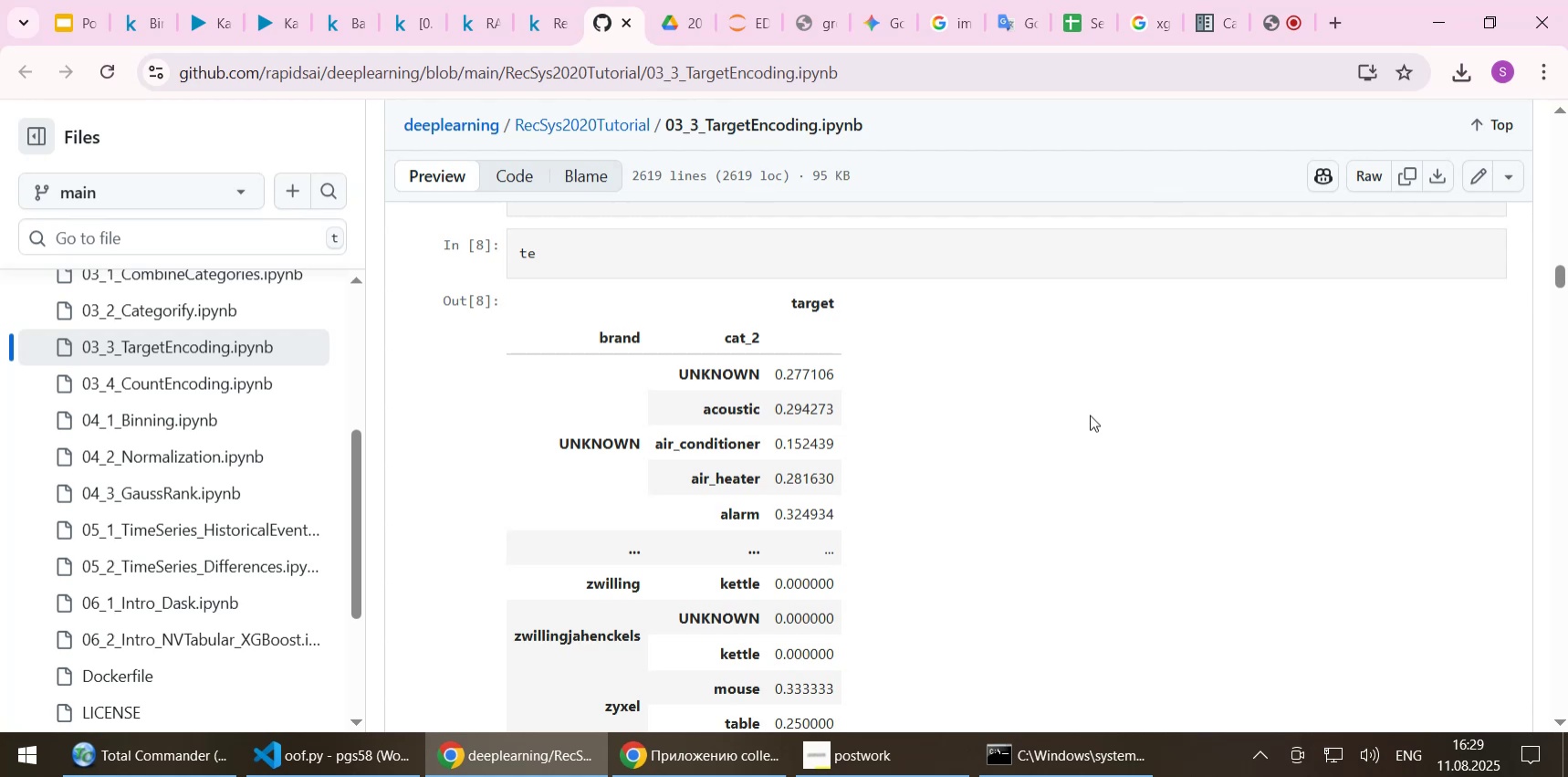 
scroll: coordinate [1039, 467], scroll_direction: down, amount: 1.0
 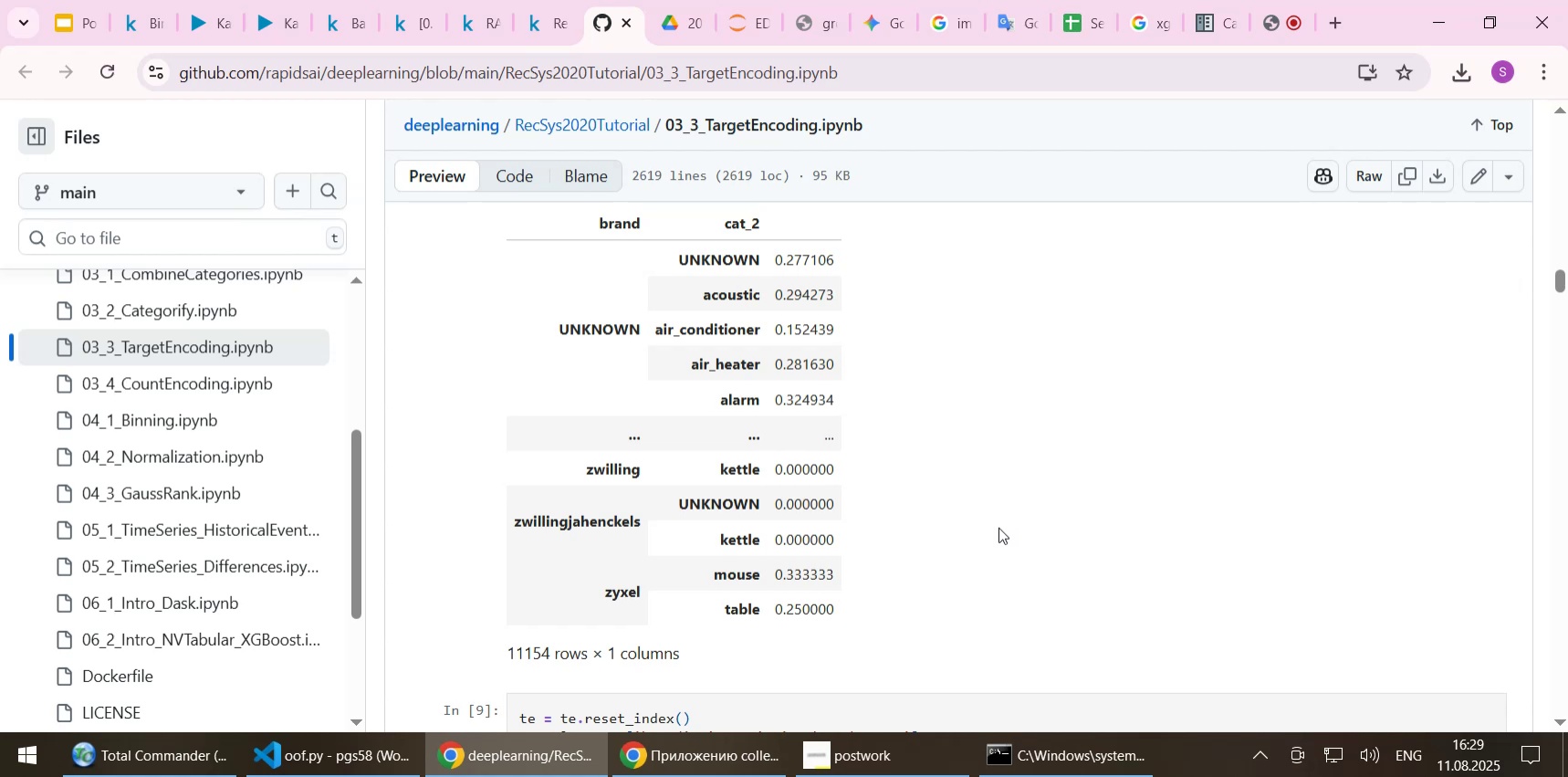 
wait(41.66)
 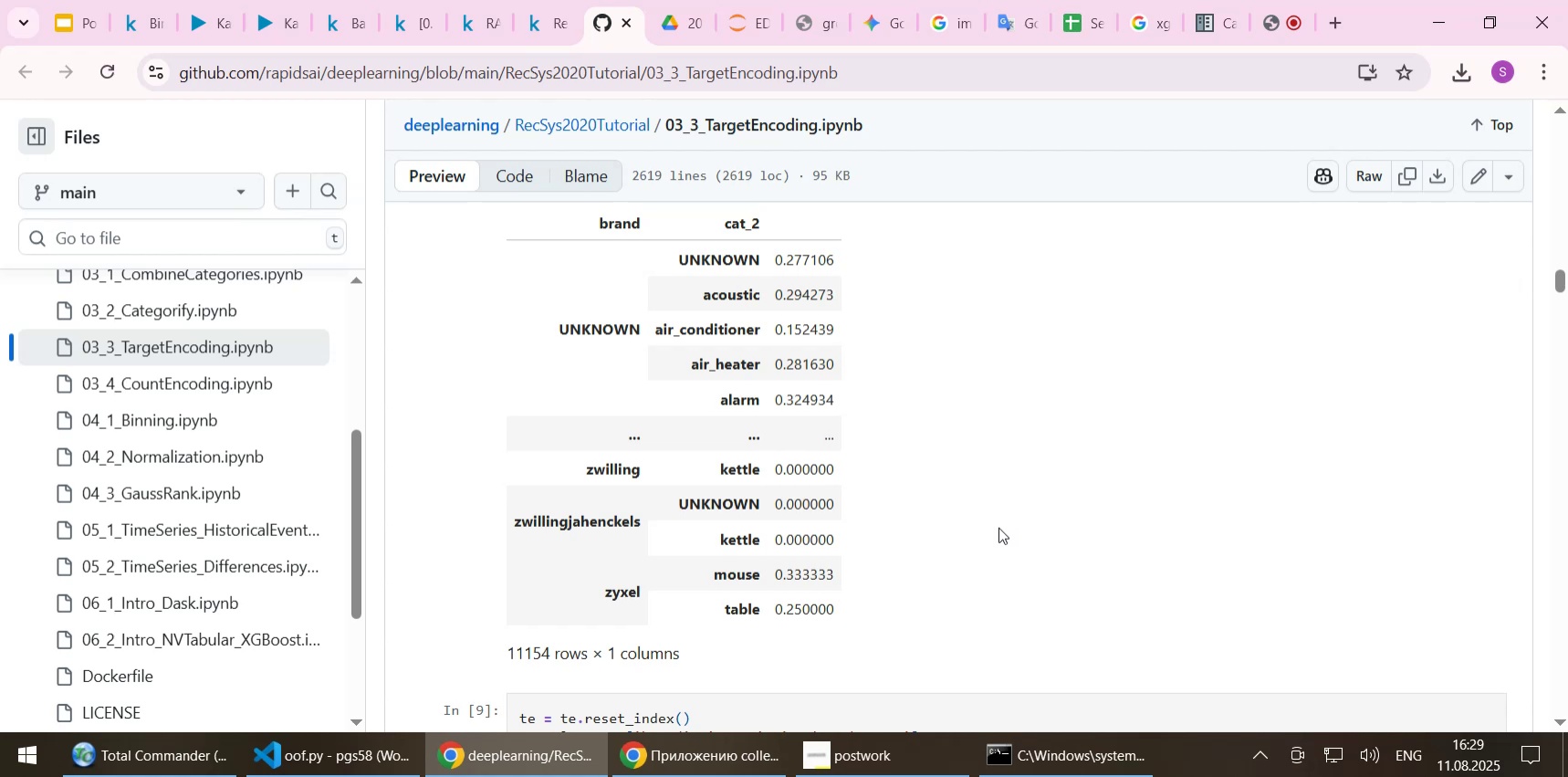 
scroll: coordinate [993, 545], scroll_direction: down, amount: 3.0
 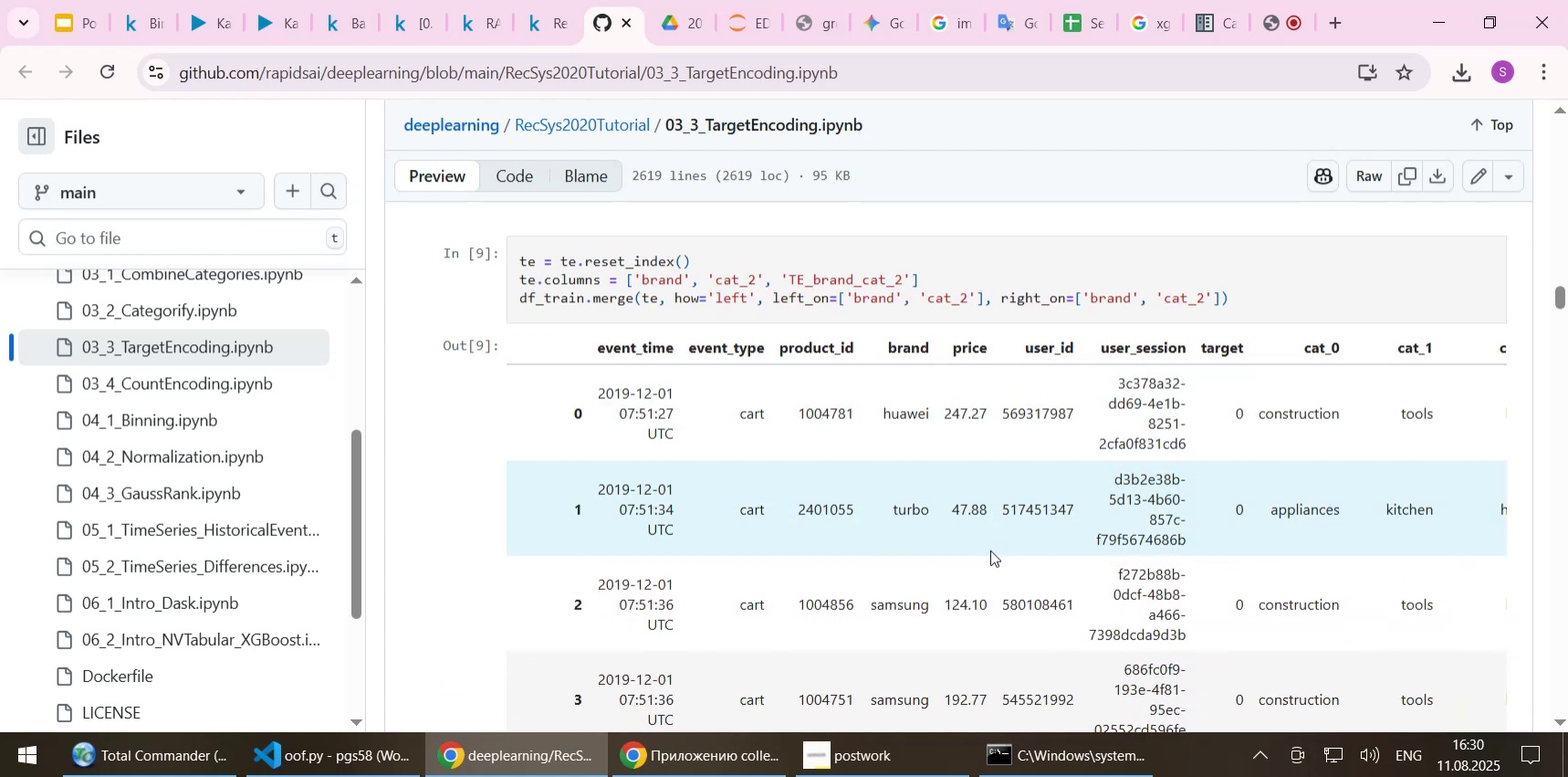 
scroll: coordinate [990, 550], scroll_direction: up, amount: 1.0
 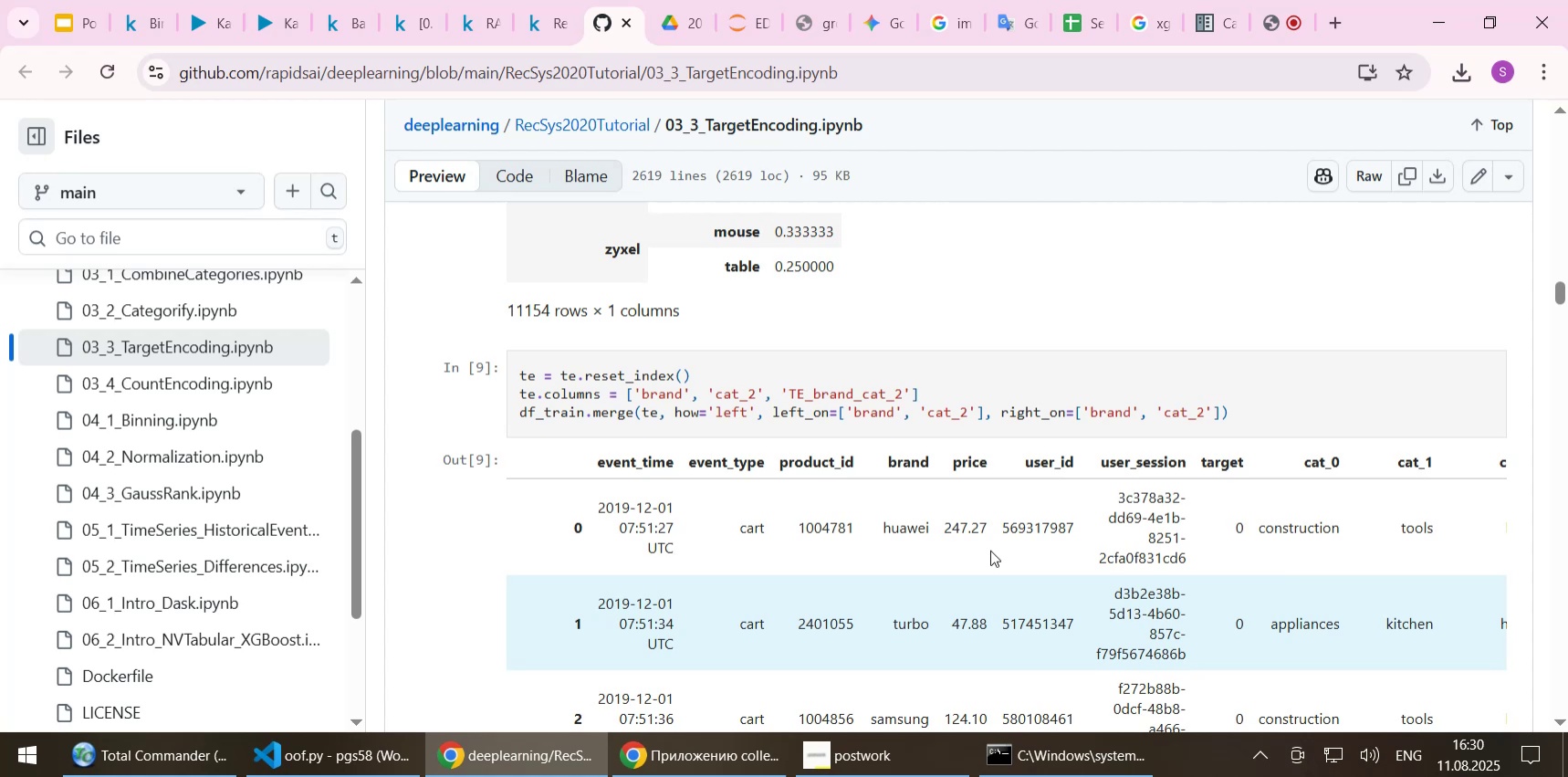 
wait(12.3)
 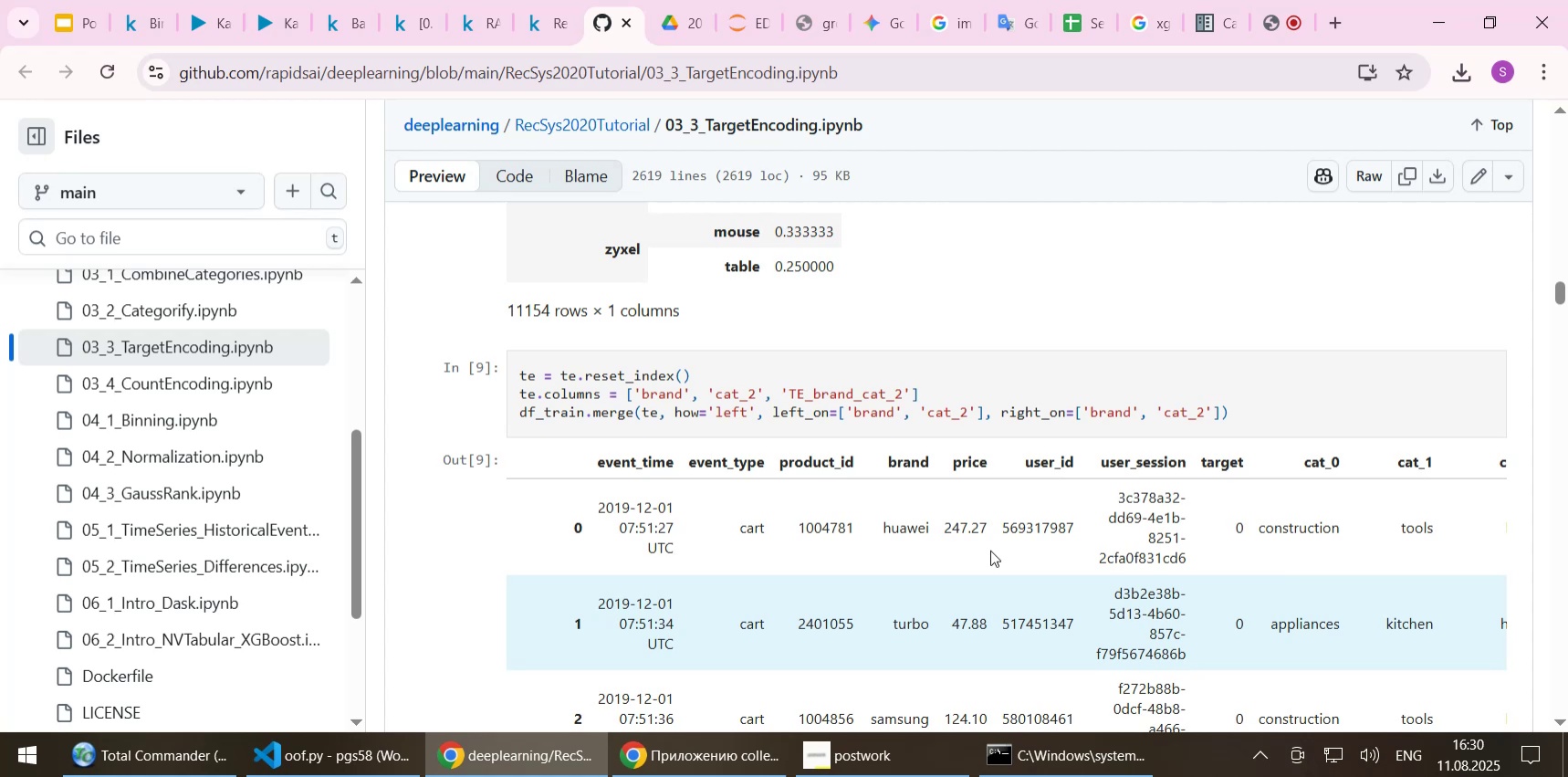 
scroll: coordinate [990, 550], scroll_direction: up, amount: 2.0
 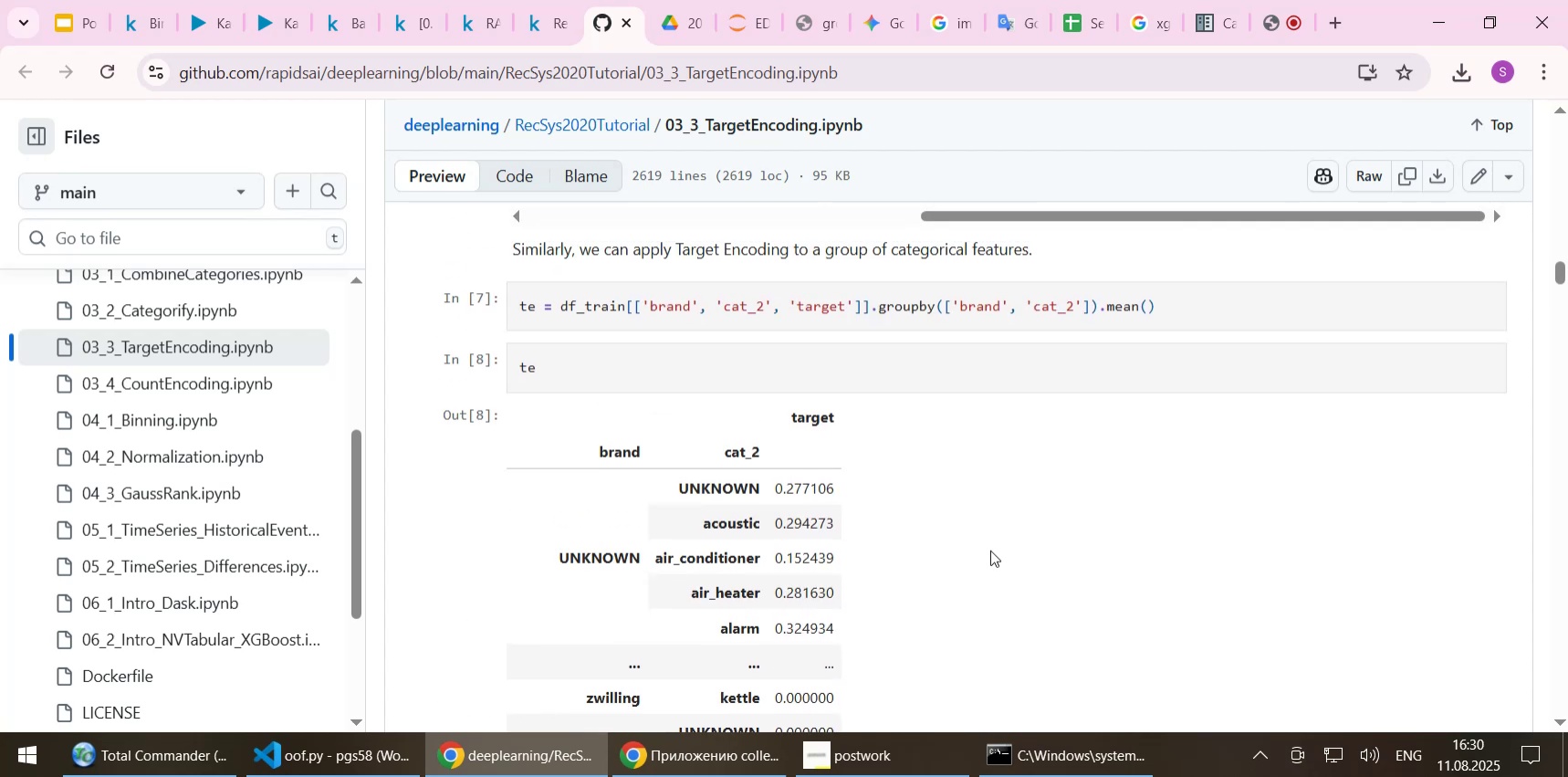 
scroll: coordinate [990, 550], scroll_direction: down, amount: 15.0
 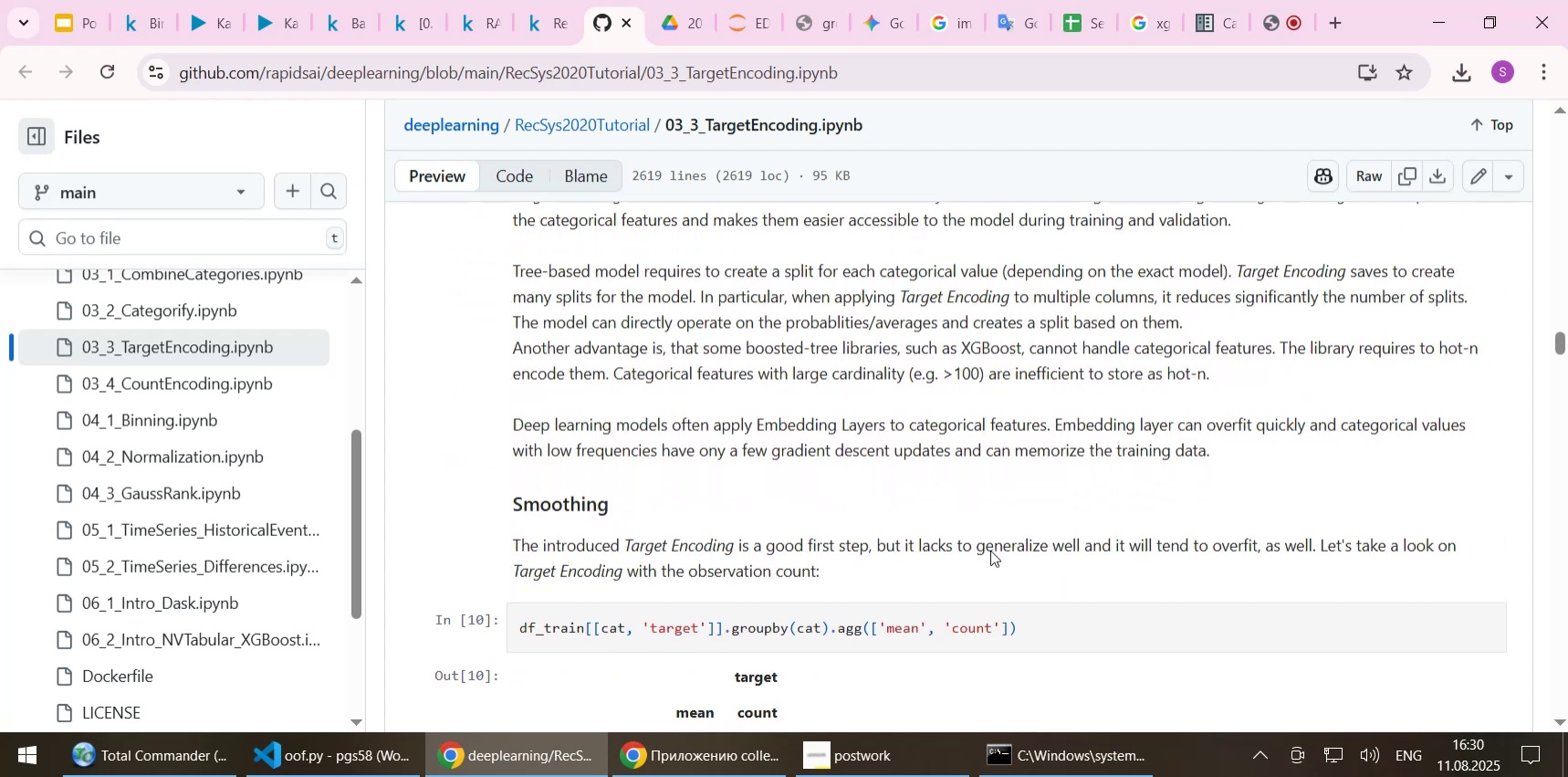 
scroll: coordinate [990, 550], scroll_direction: up, amount: 1.0
 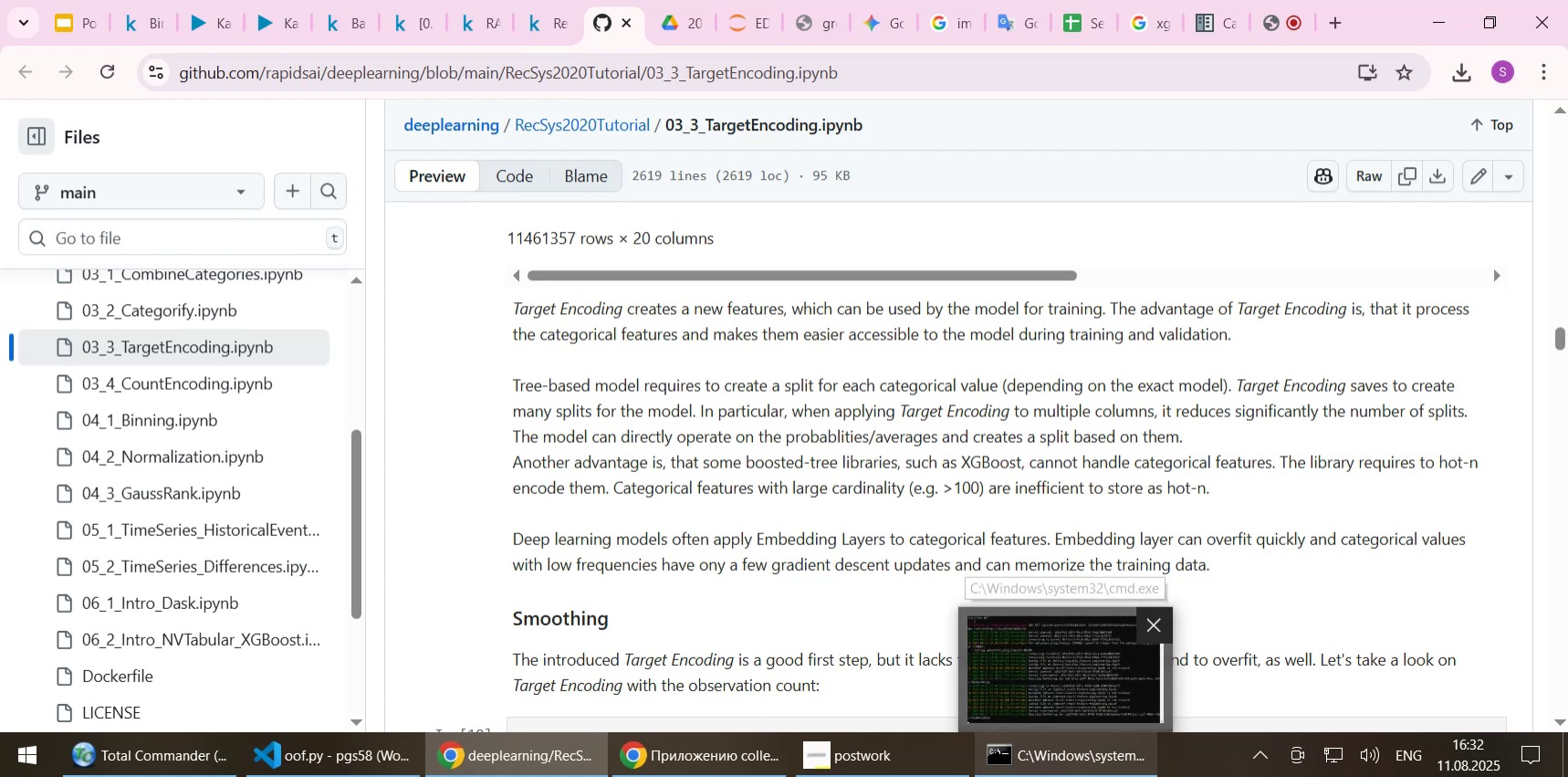 
wait(132.12)
 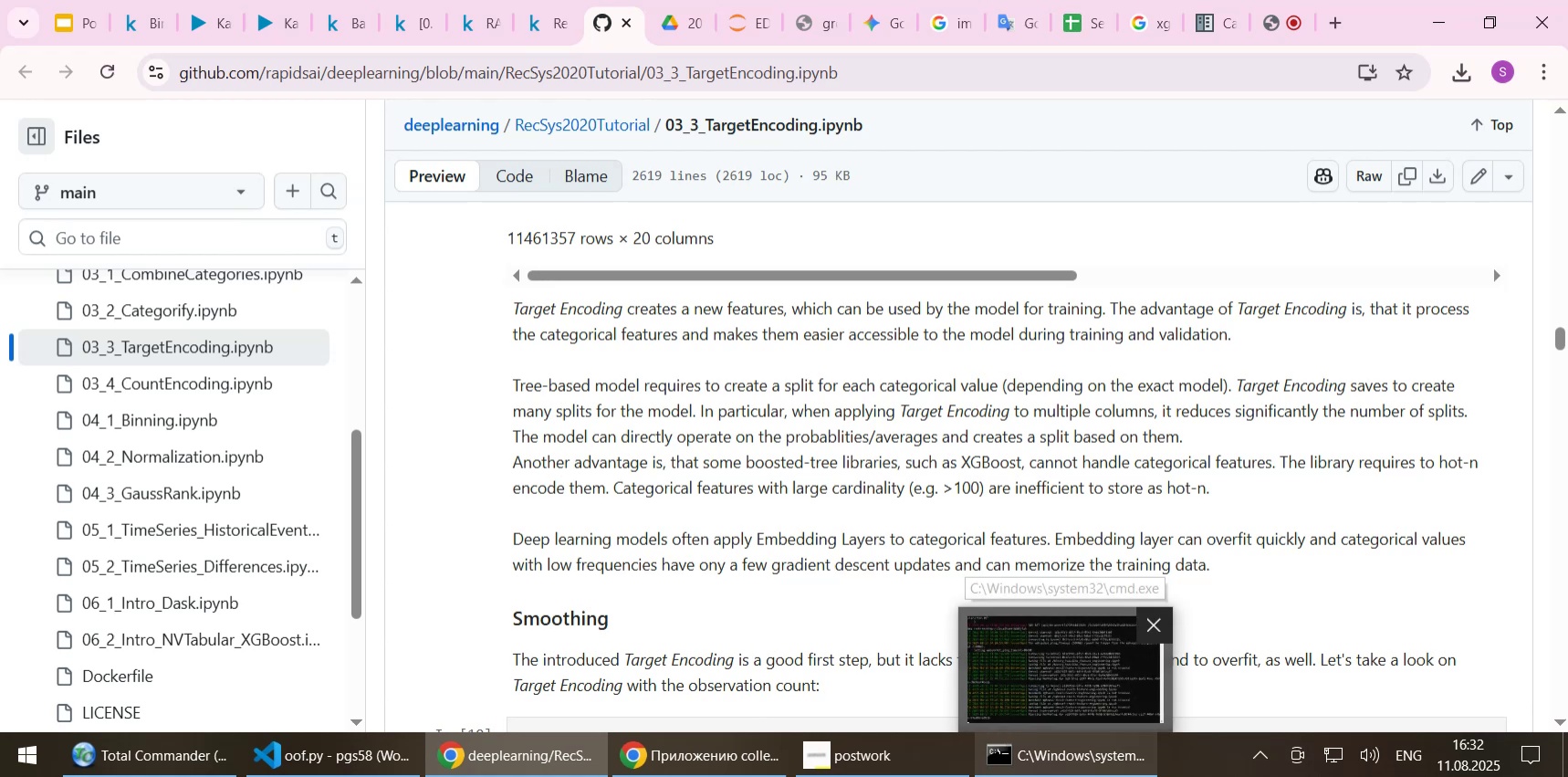 
scroll: coordinate [889, 433], scroll_direction: down, amount: 1.0
 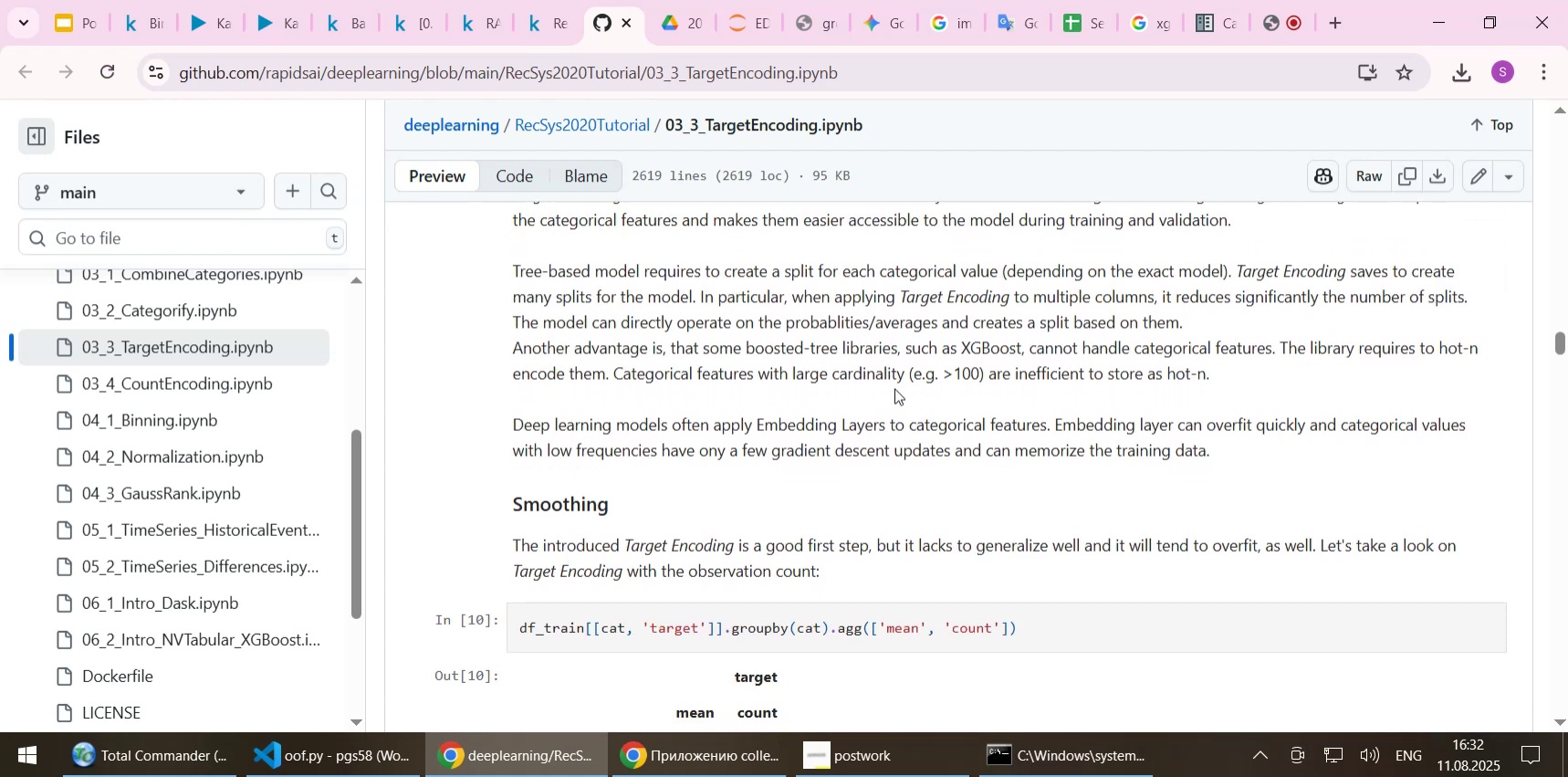 
scroll: coordinate [894, 388], scroll_direction: up, amount: 1.0
 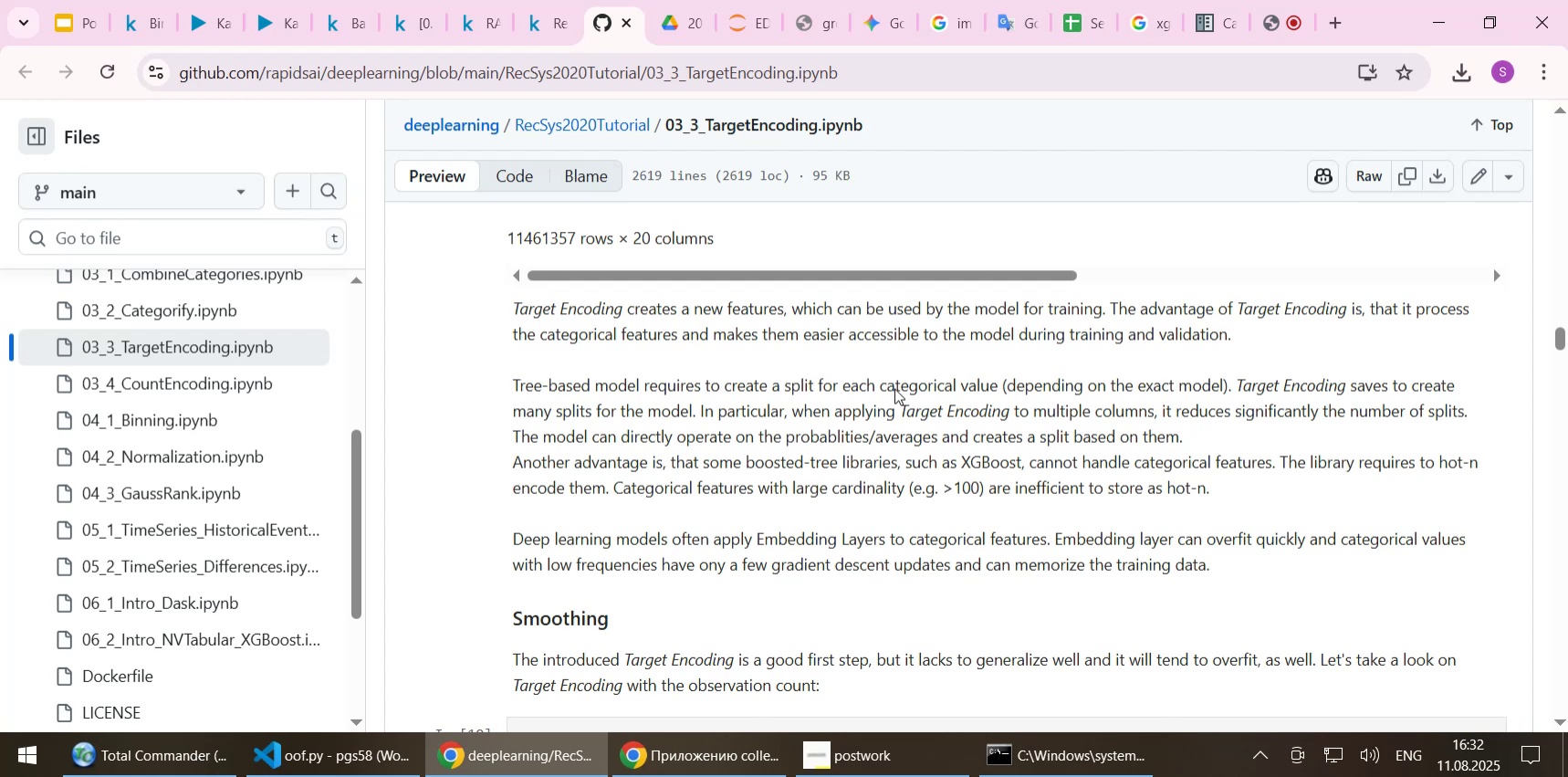 
wait(5.61)
 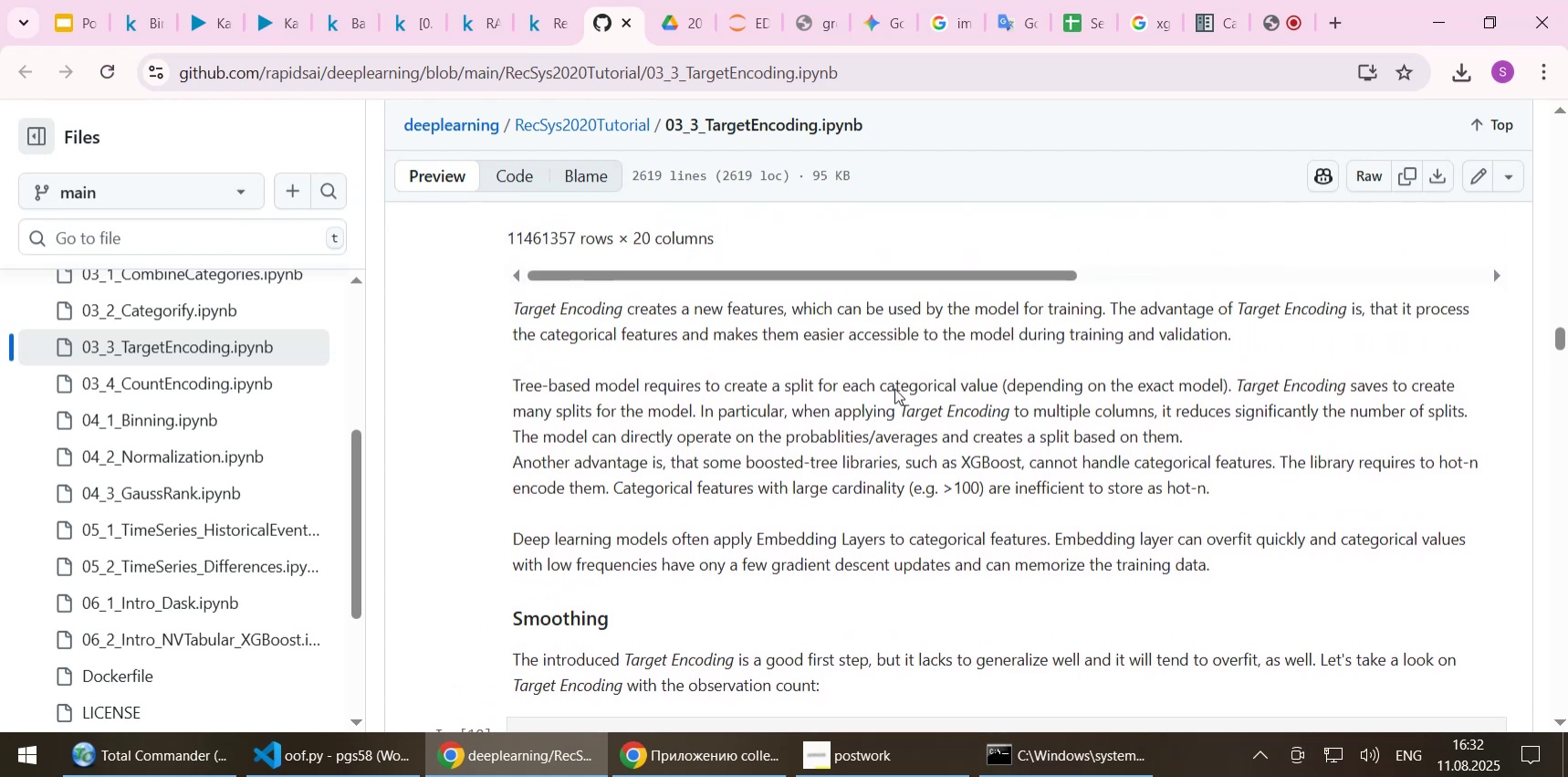 
key(ArrowDown)
 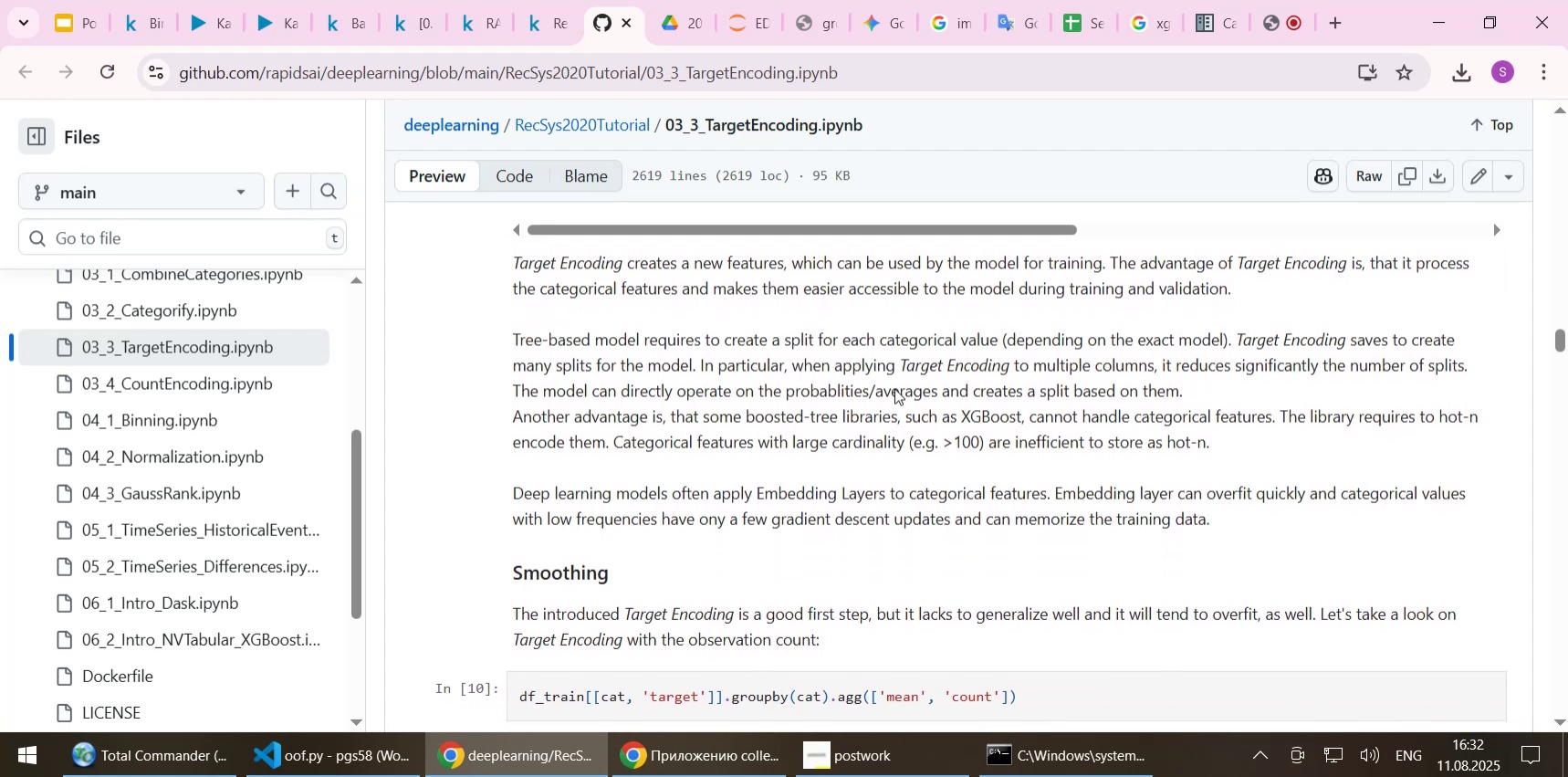 
wait(9.76)
 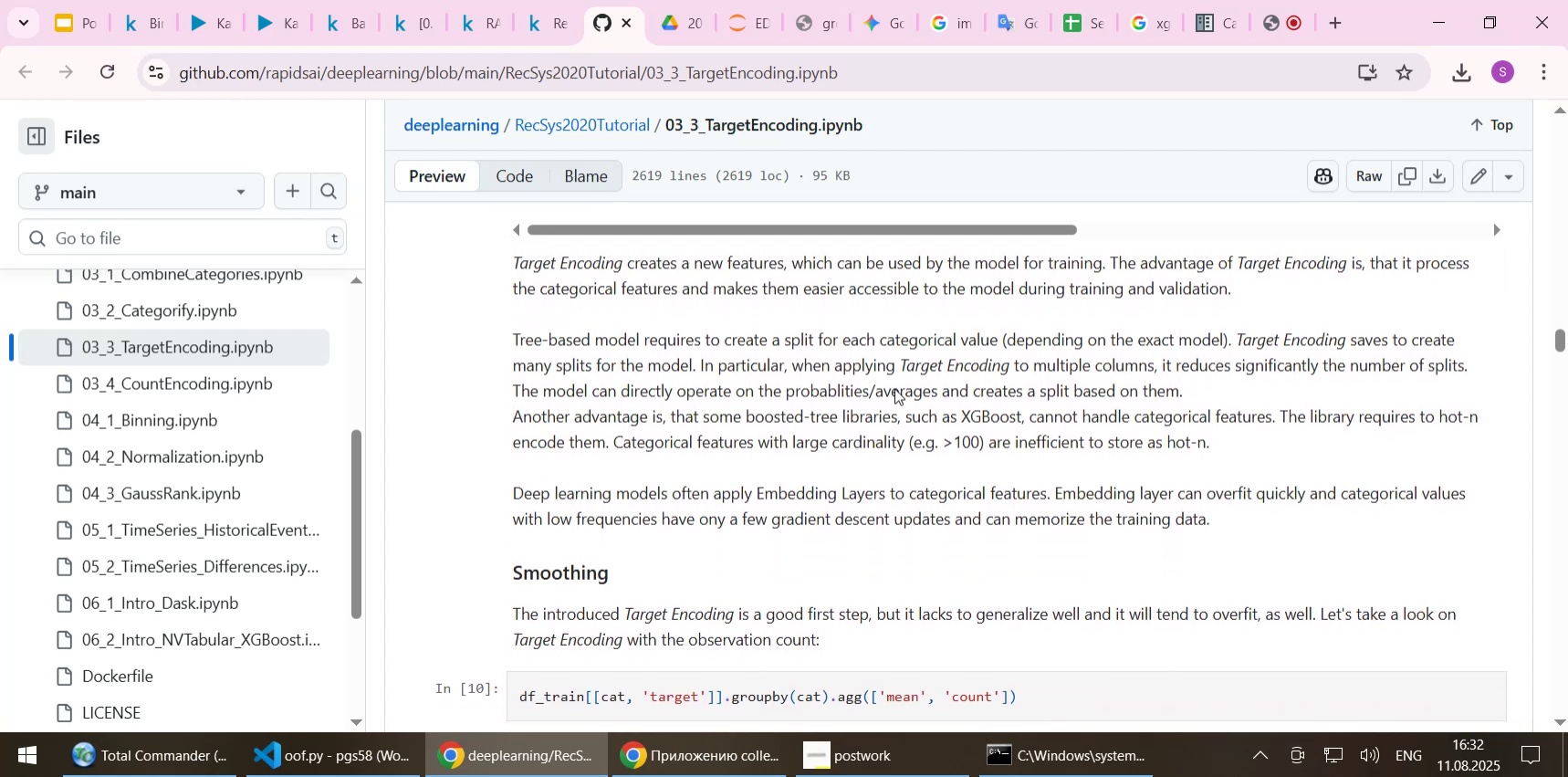 
key(ArrowUp)
 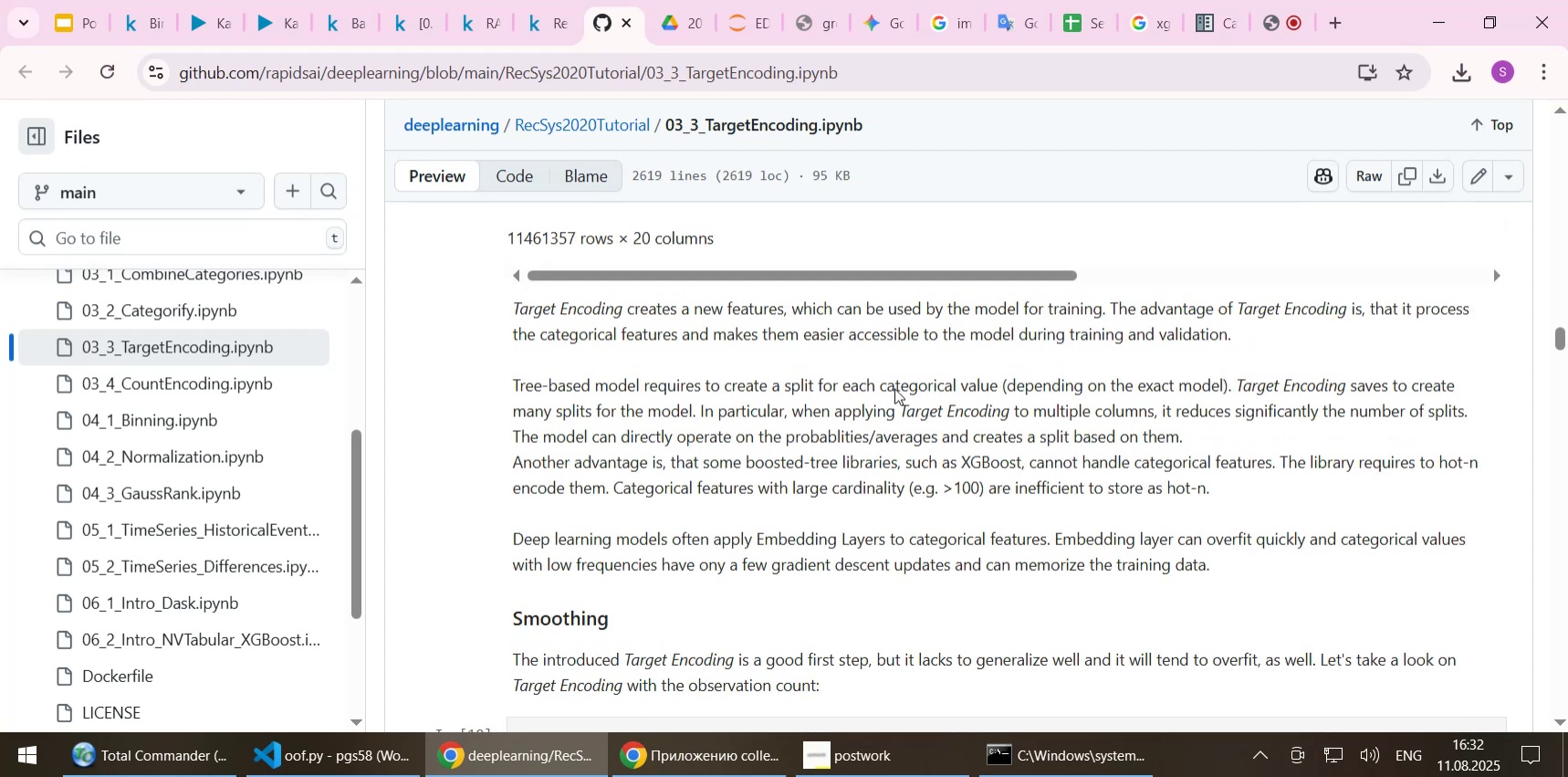 
key(ArrowUp)
 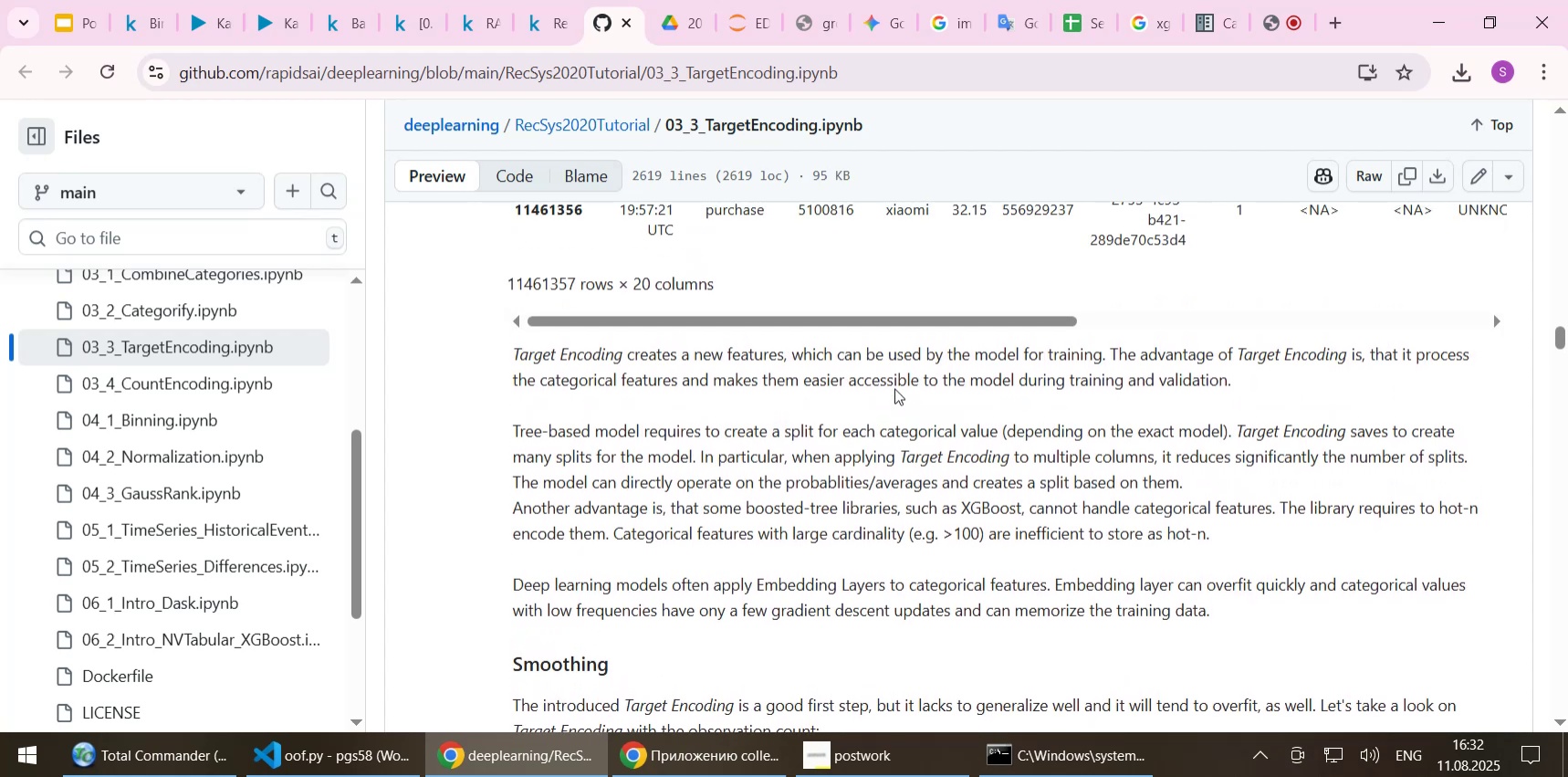 
key(ArrowDown)
 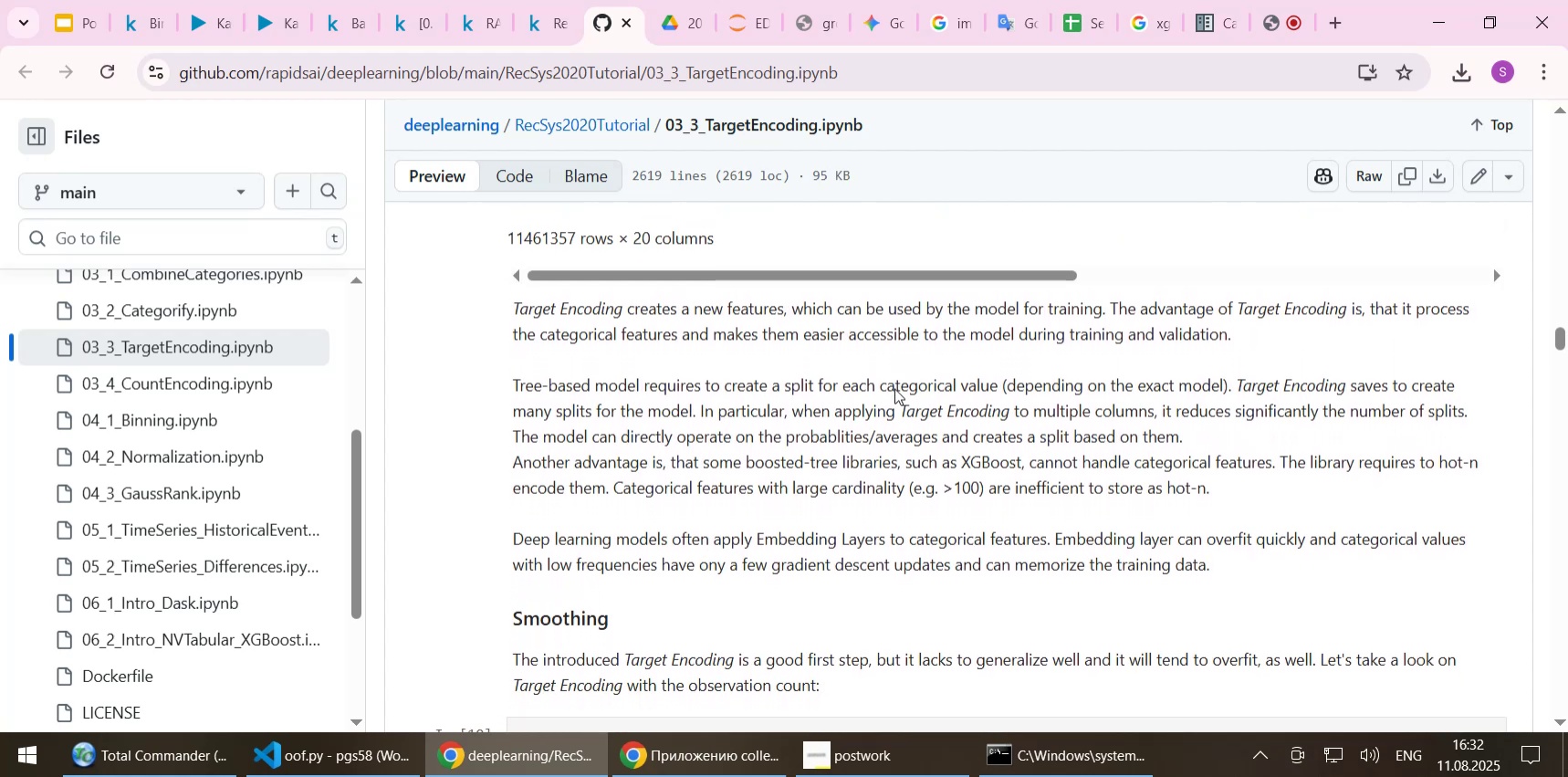 
key(ArrowDown)
 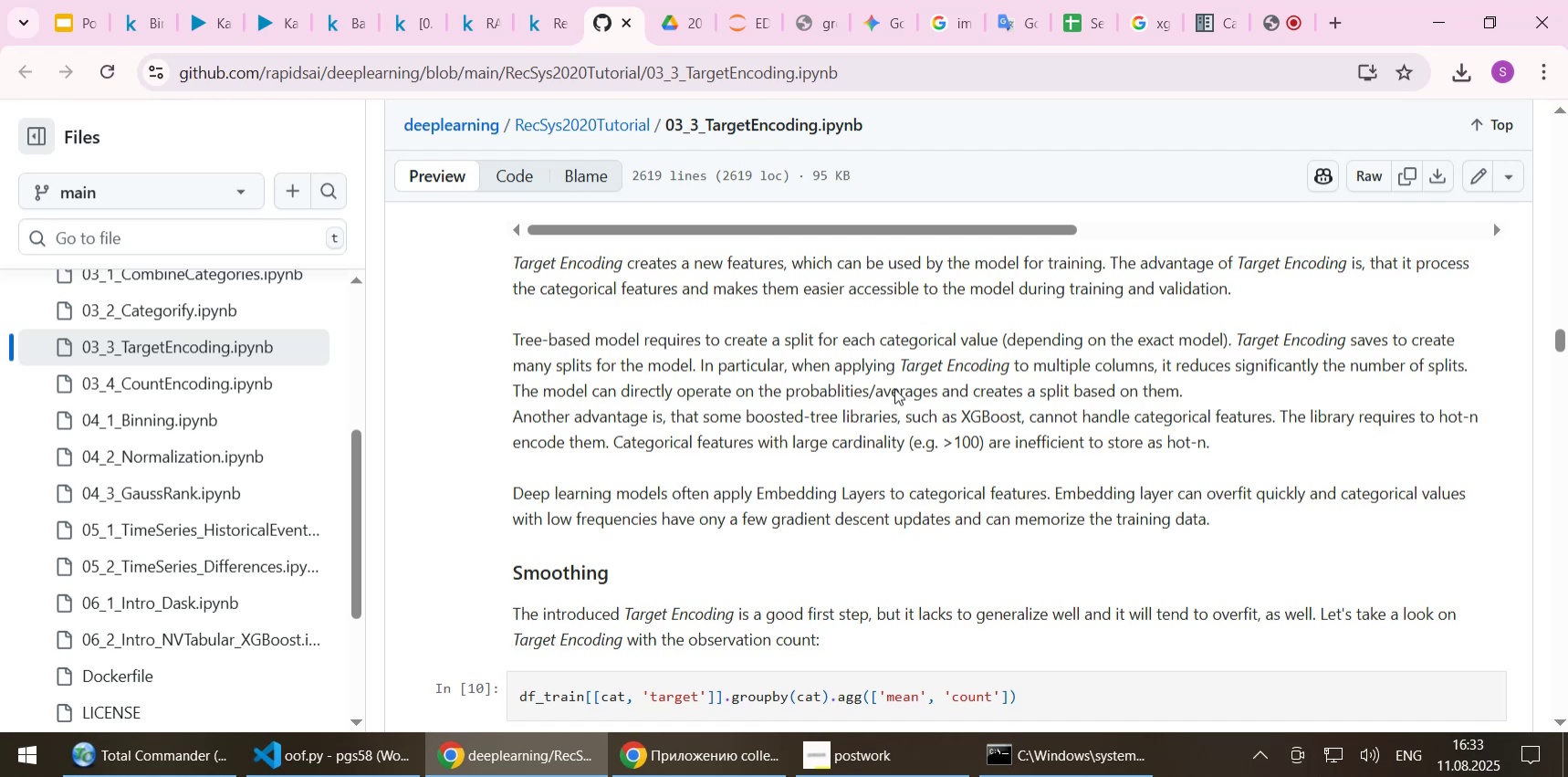 
wait(8.85)
 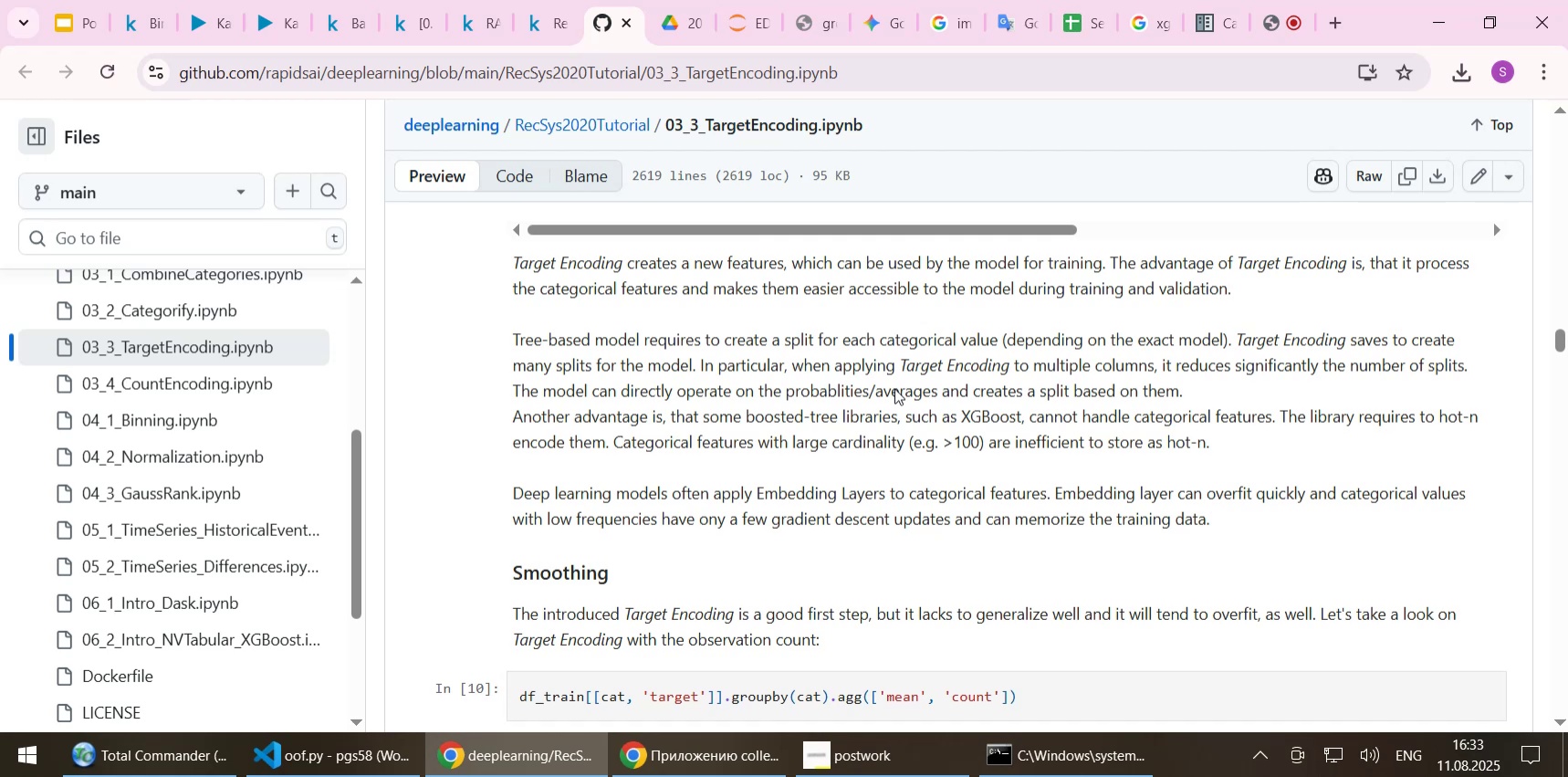 
key(ArrowDown)
 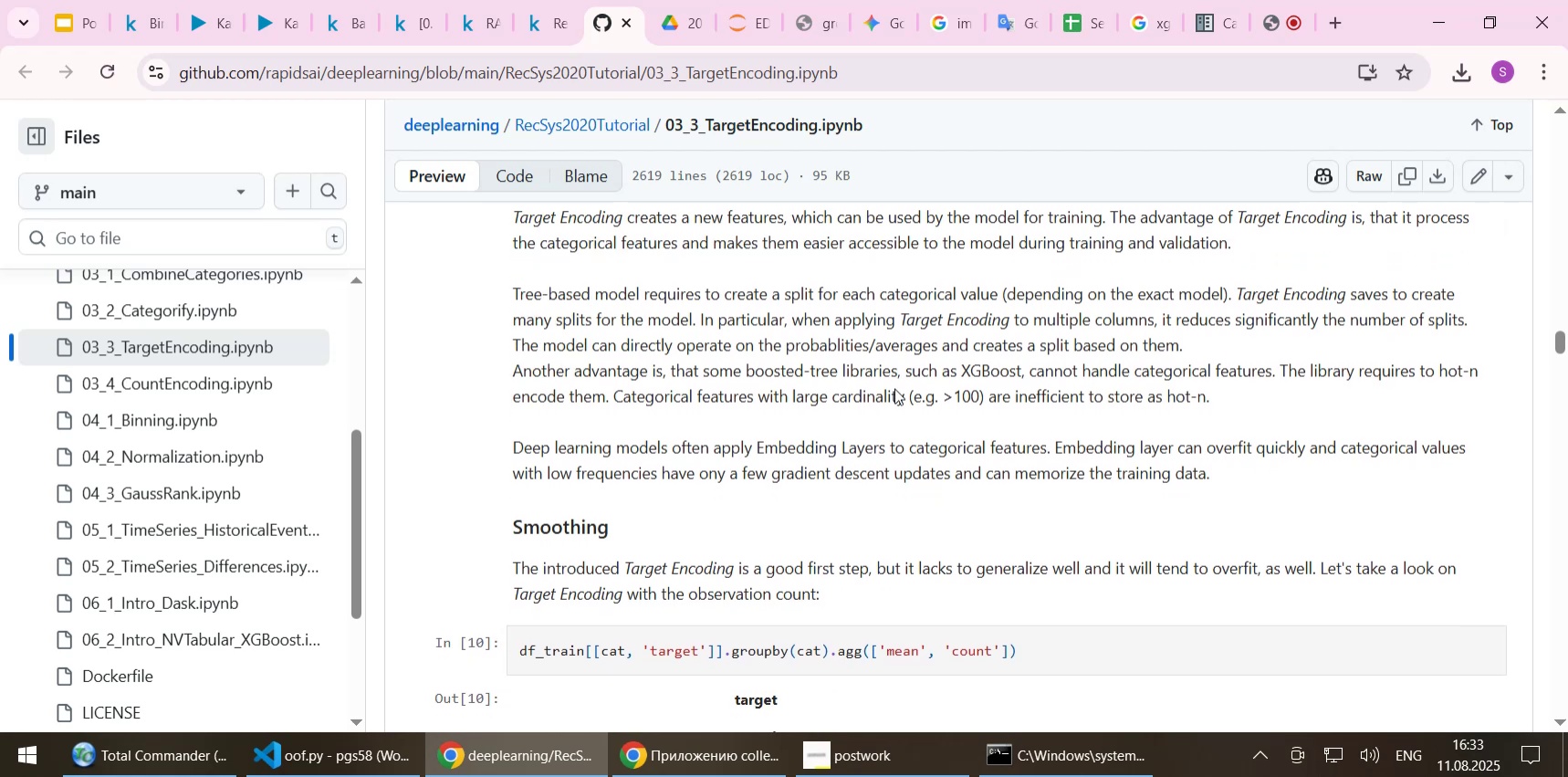 
key(ArrowUp)
 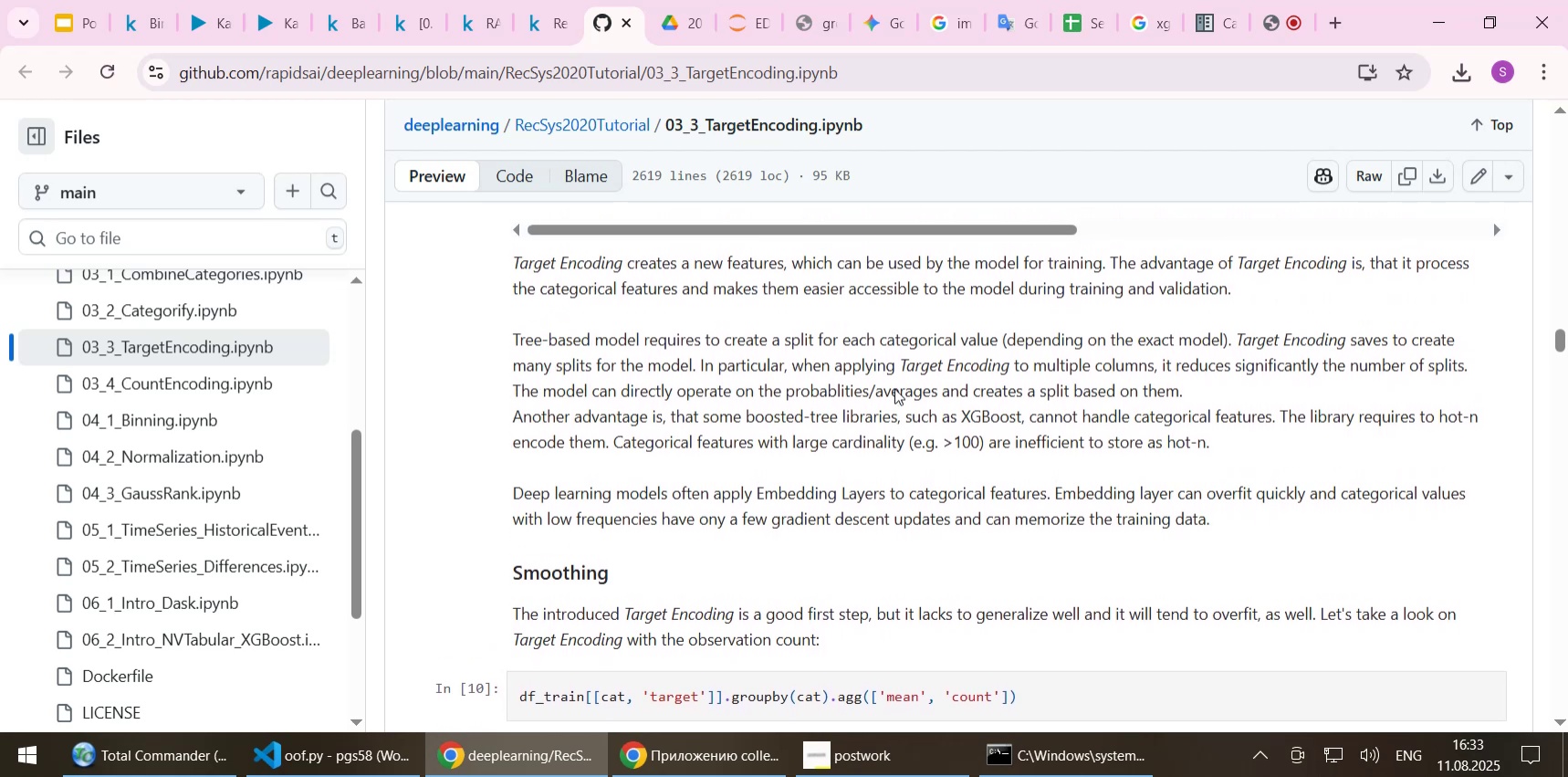 
key(ArrowDown)
 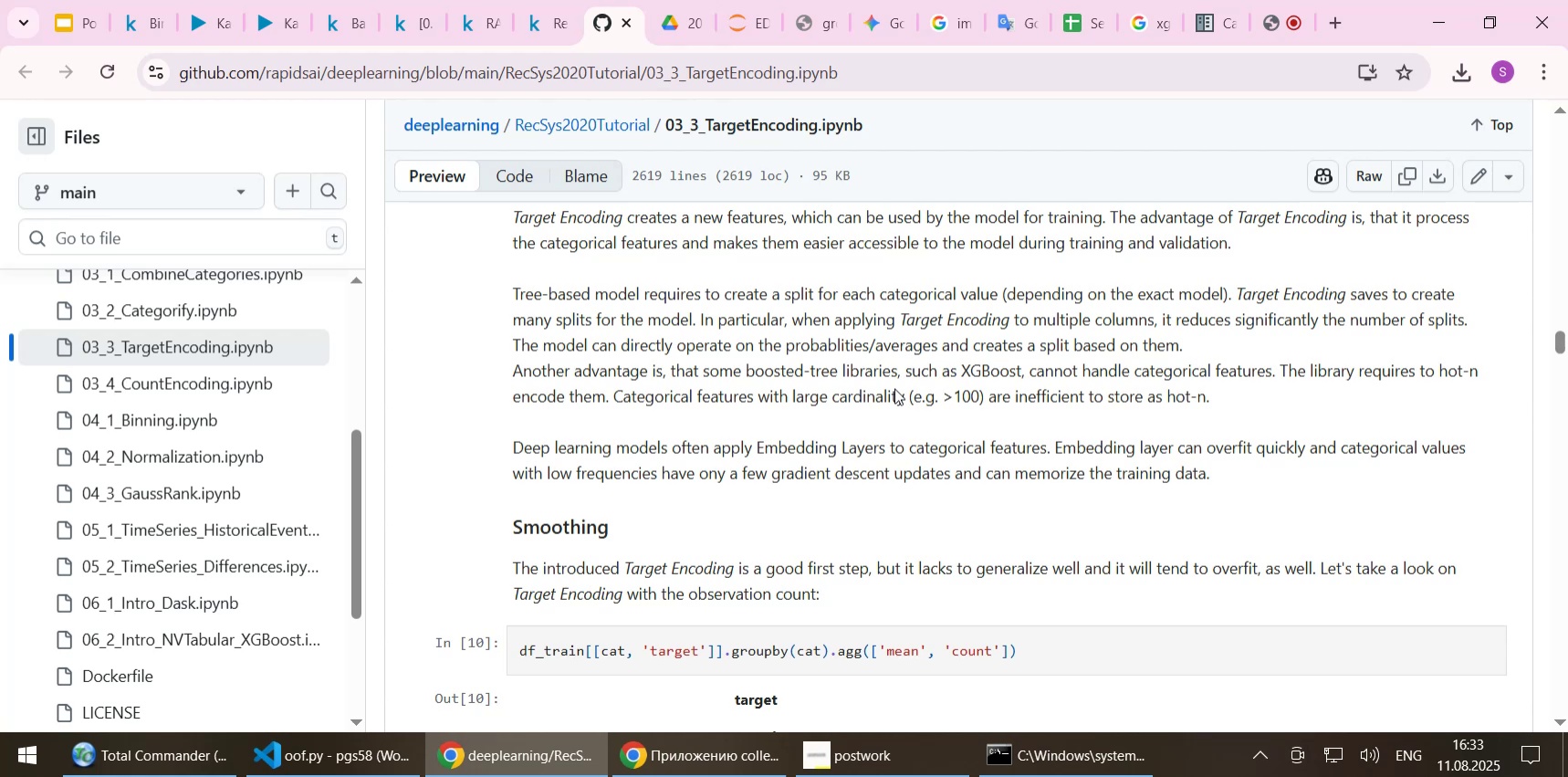 
wait(6.98)
 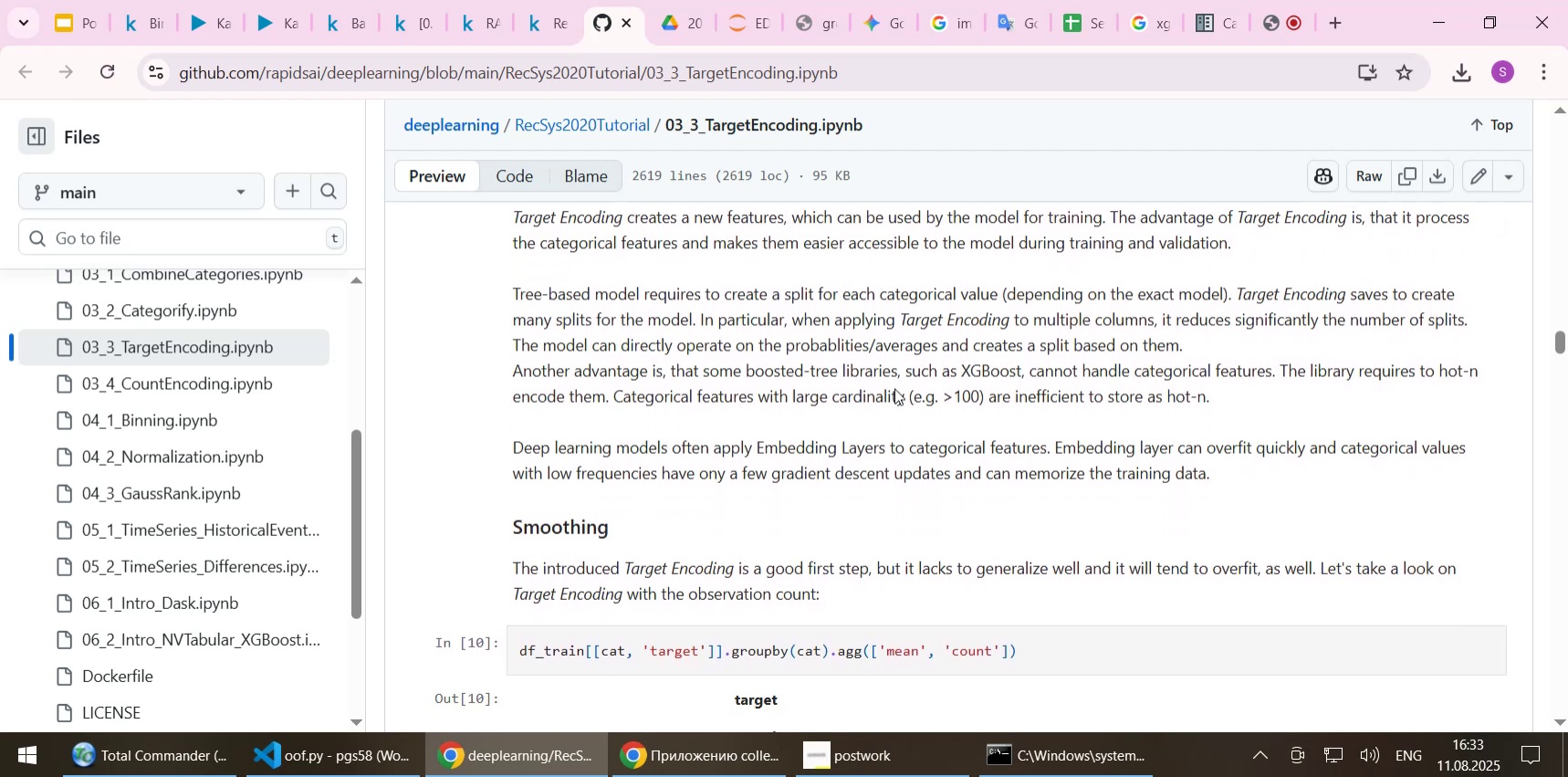 
key(ArrowUp)
 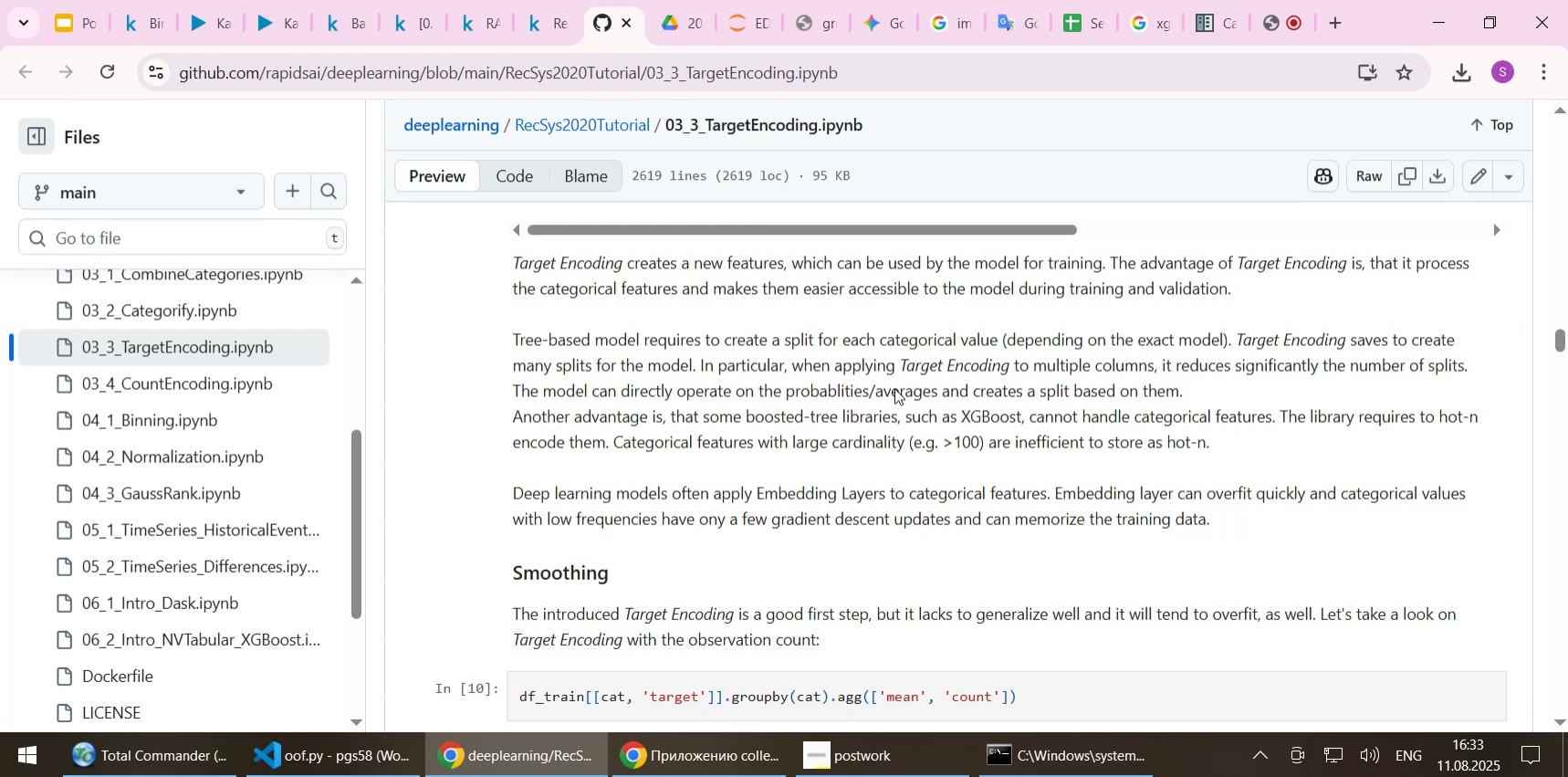 
wait(12.85)
 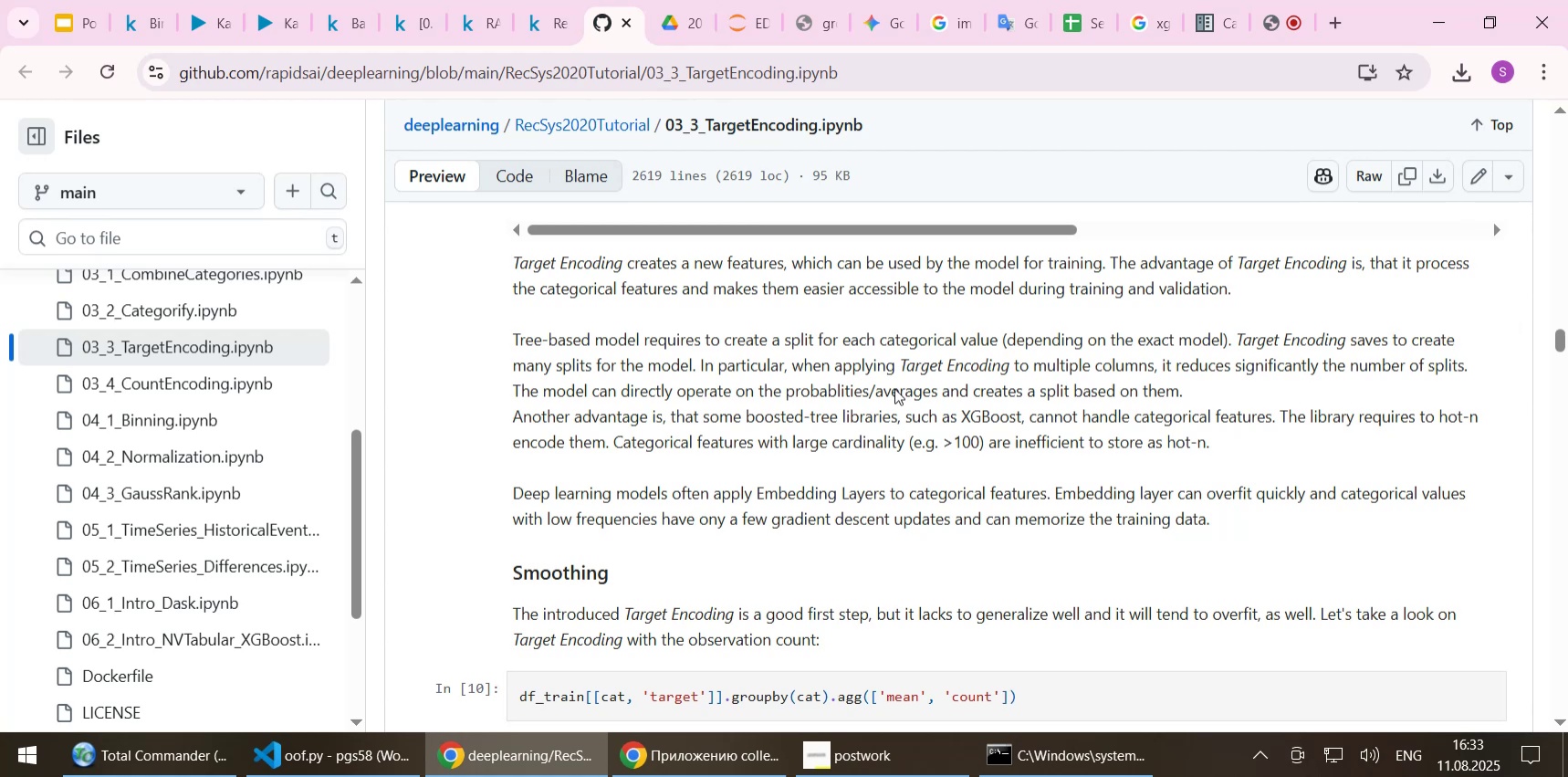 
key(ArrowDown)
 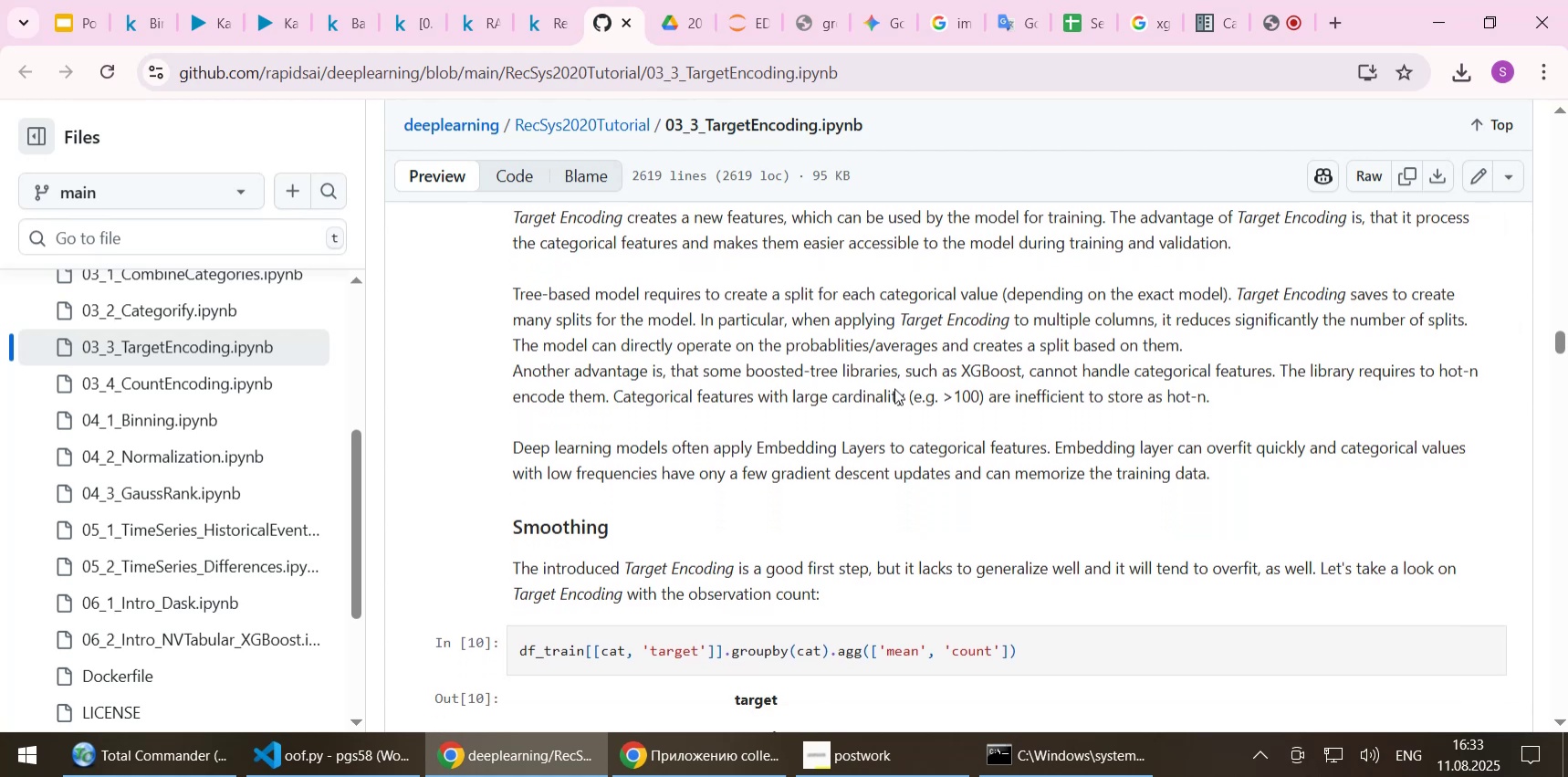 
key(ArrowUp)
 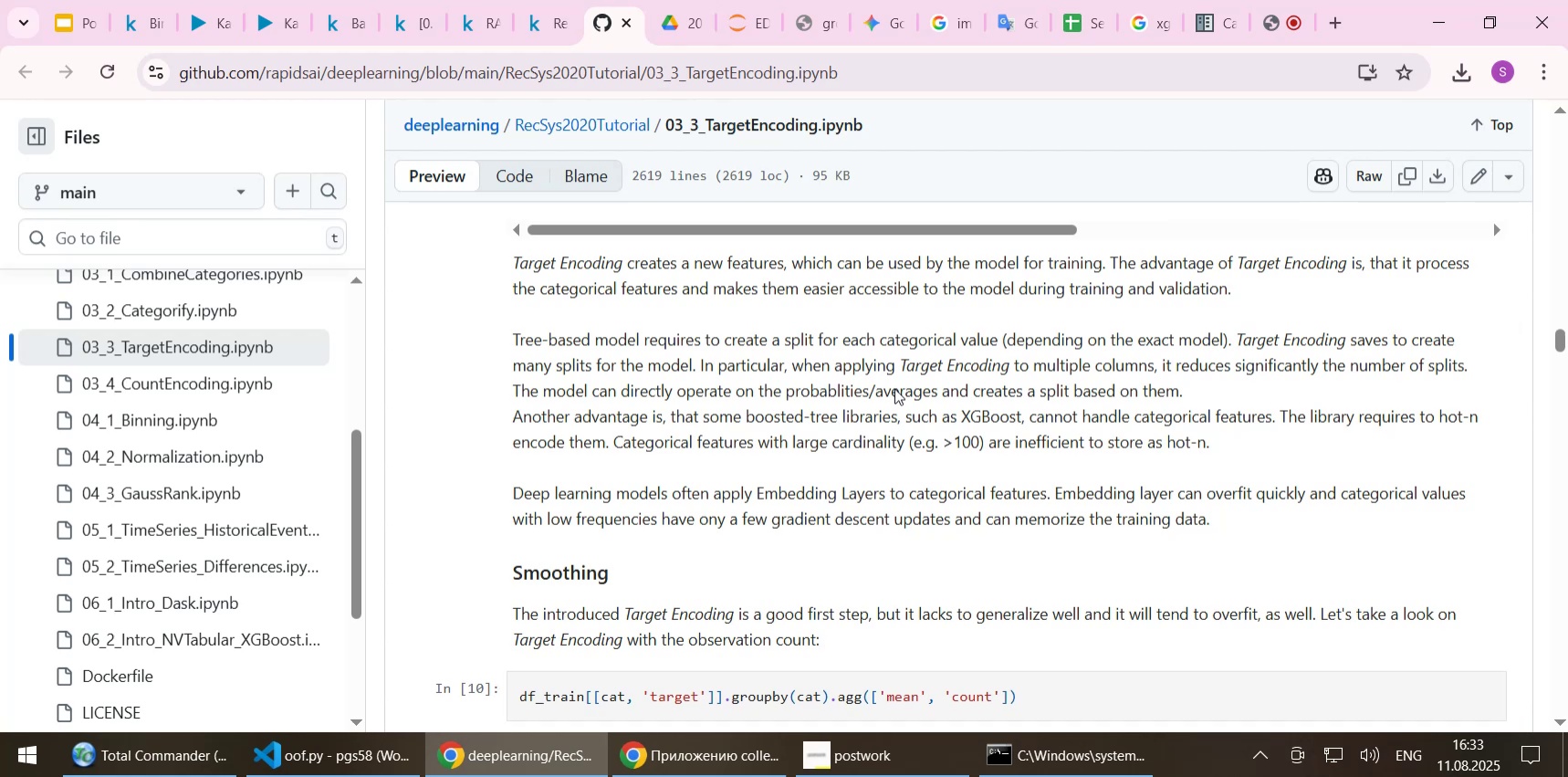 
wait(6.03)
 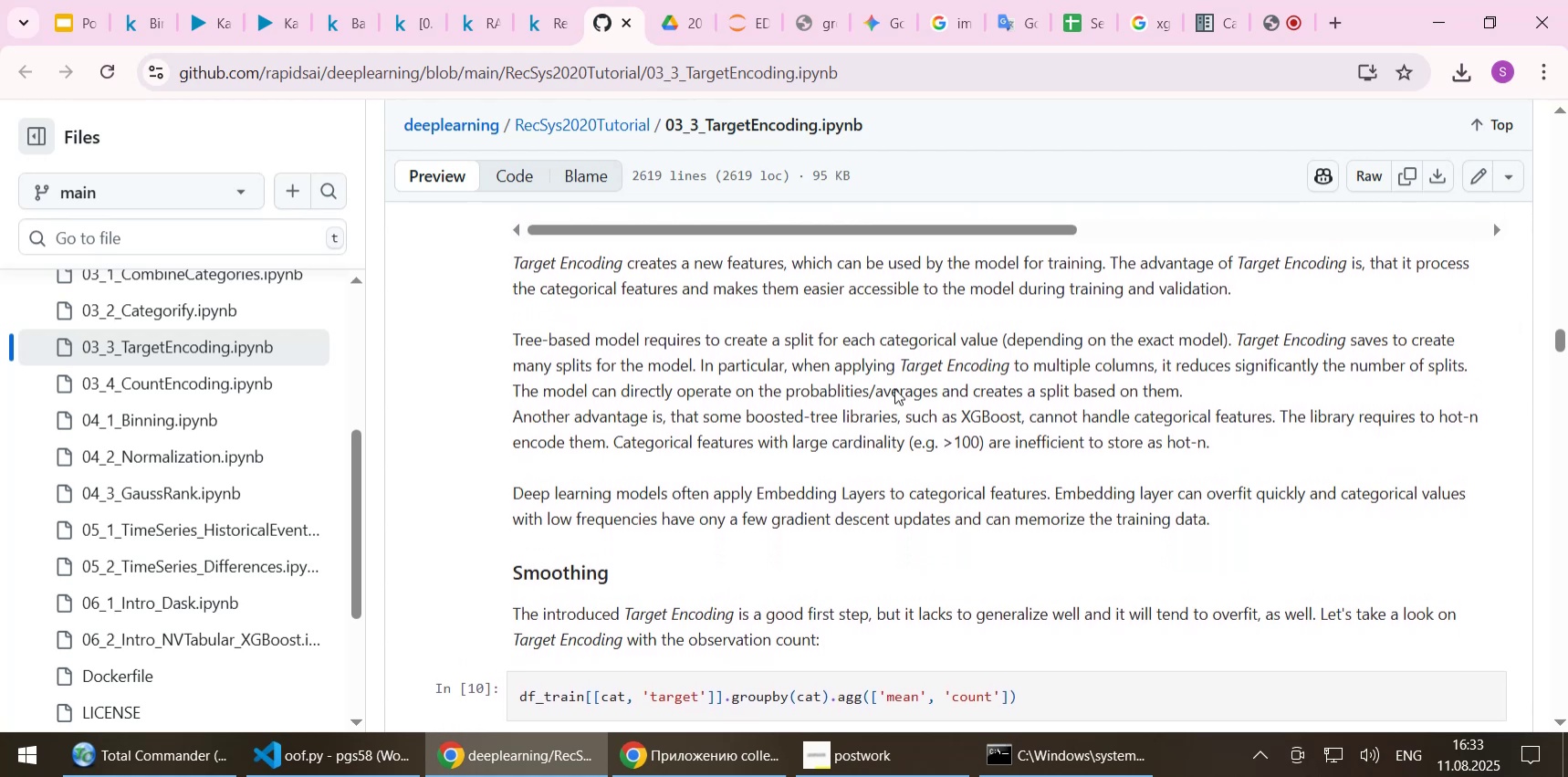 
key(ArrowUp)
 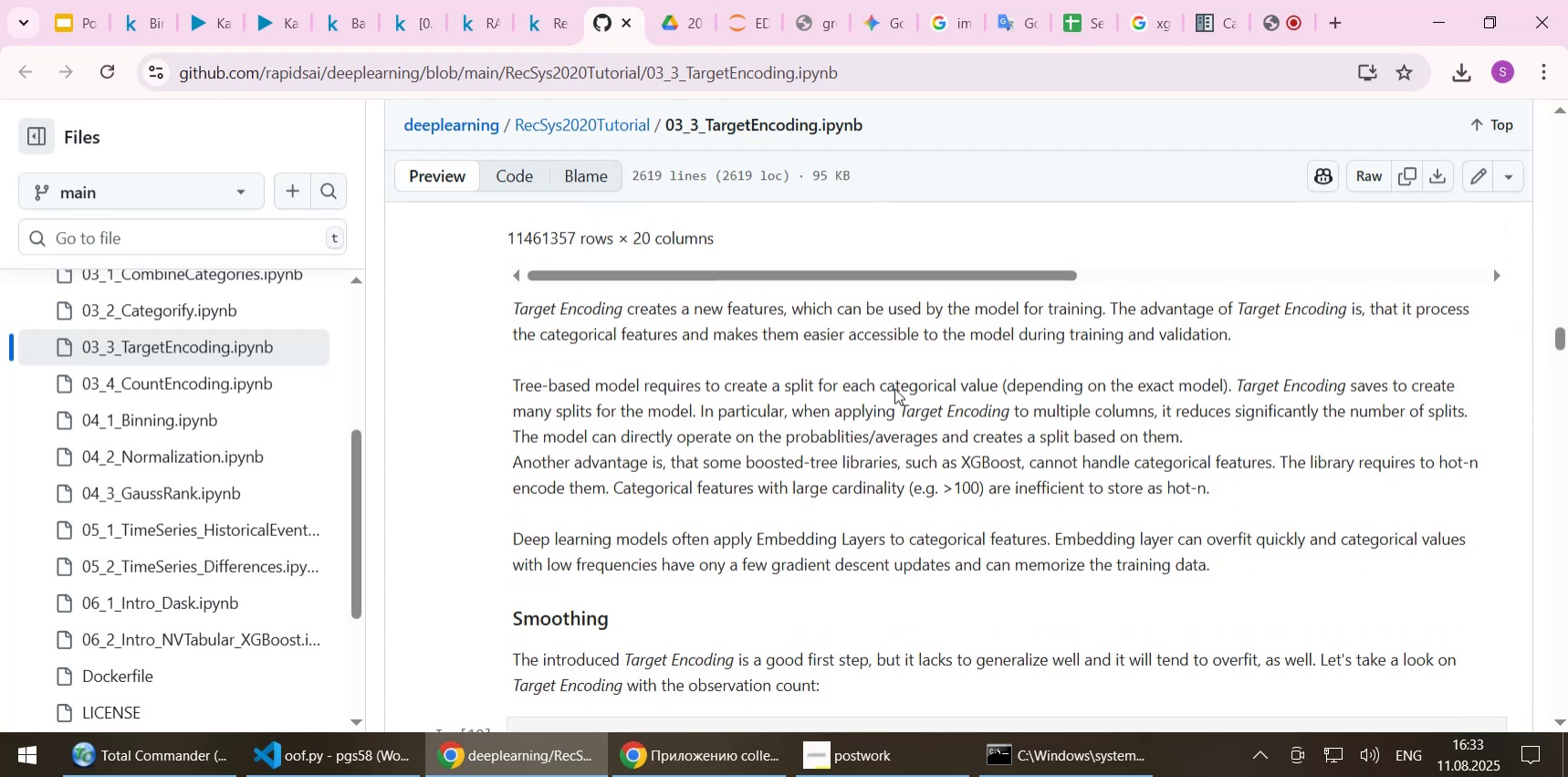 
key(ArrowDown)
 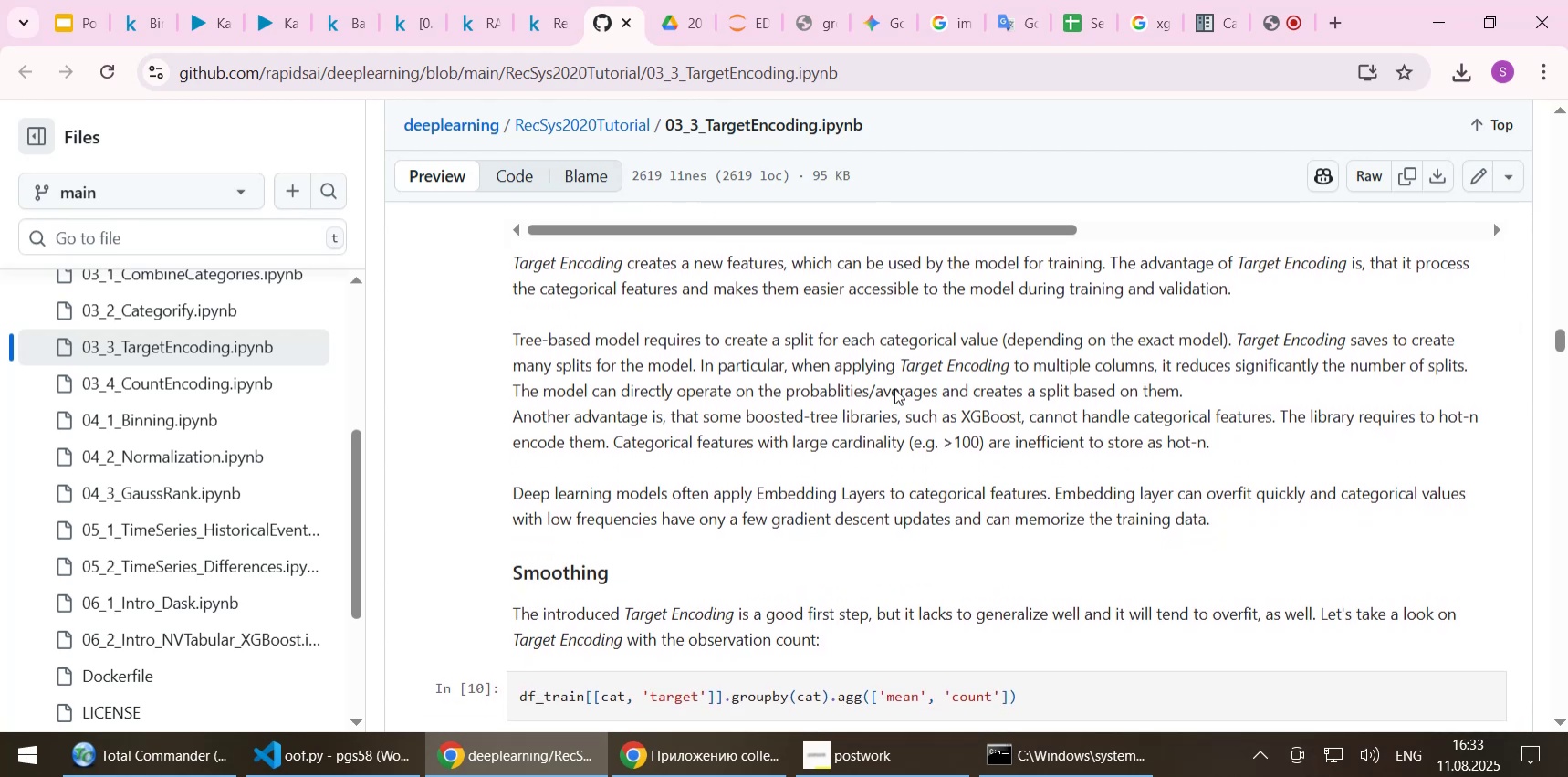 
key(ArrowDown)
 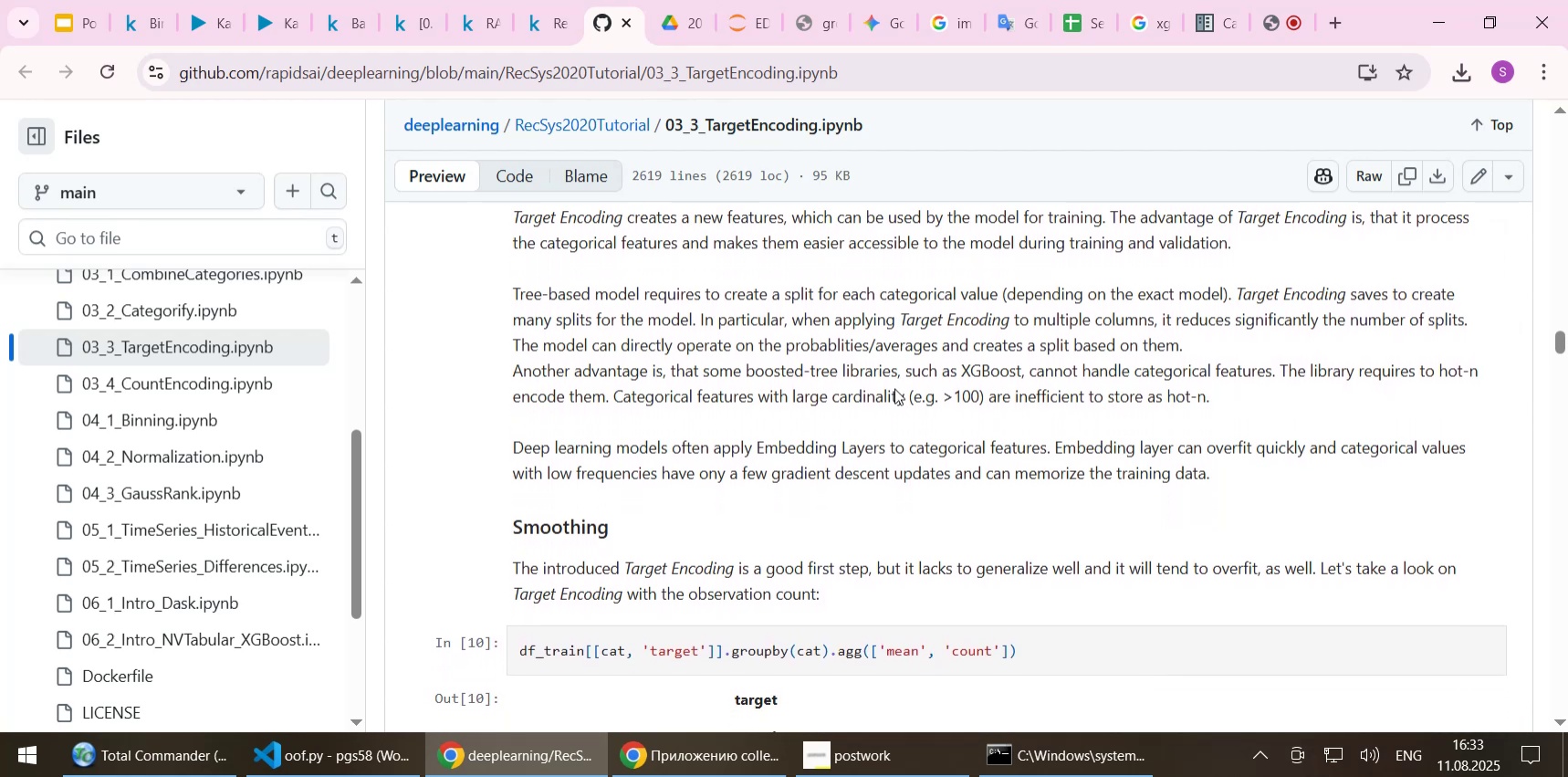 
key(ArrowDown)
 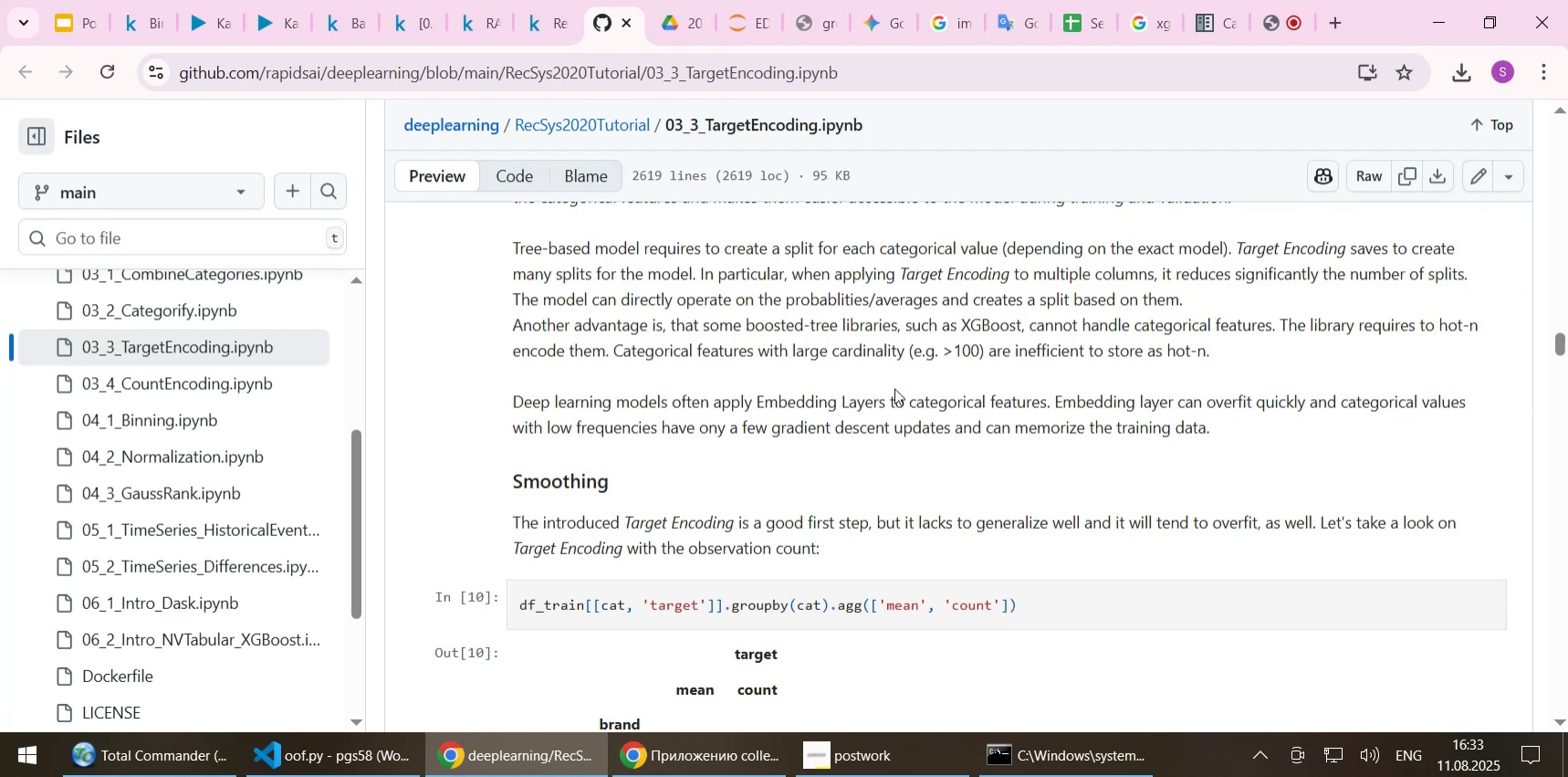 
key(ArrowDown)
 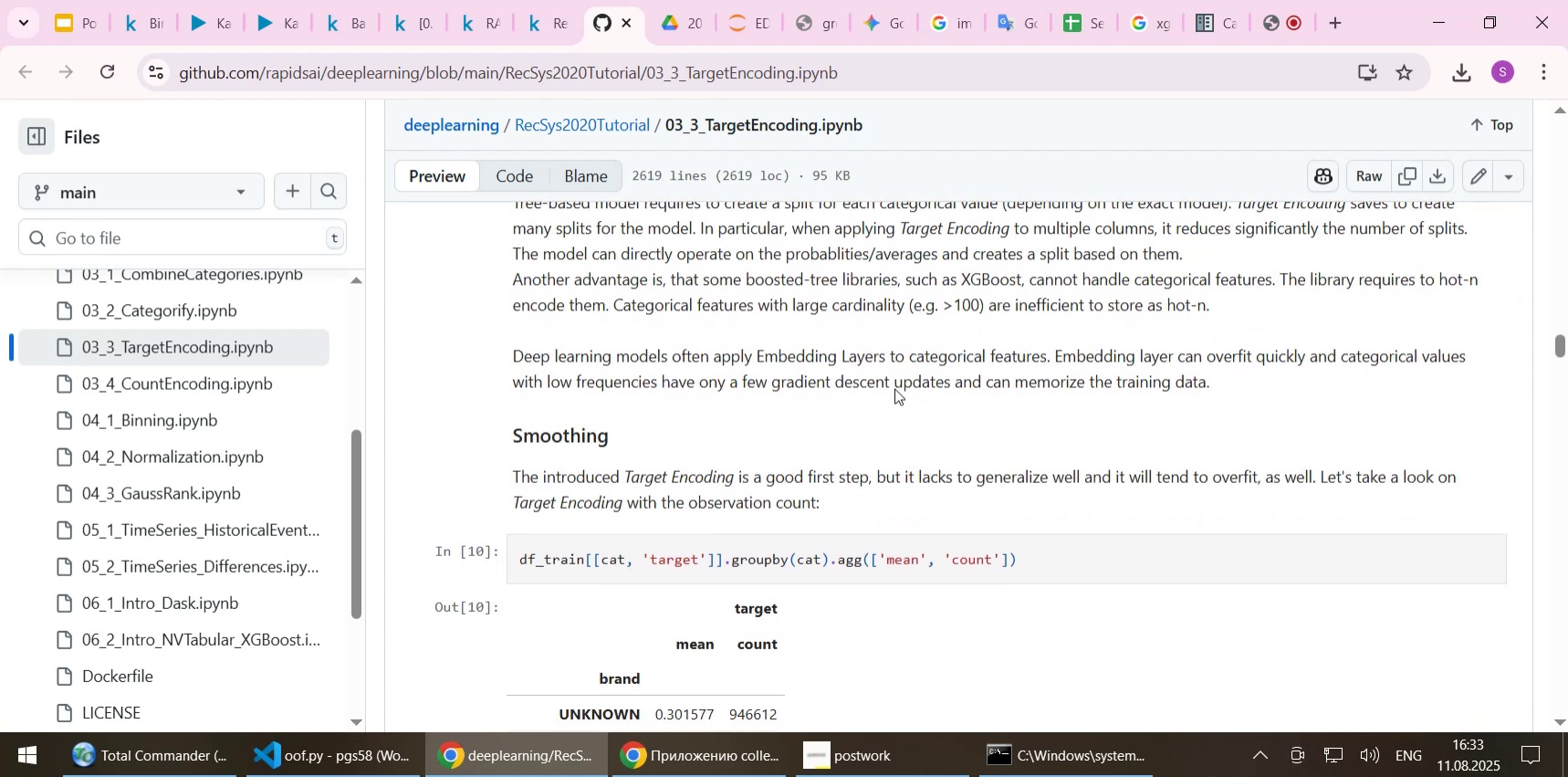 
key(ArrowDown)
 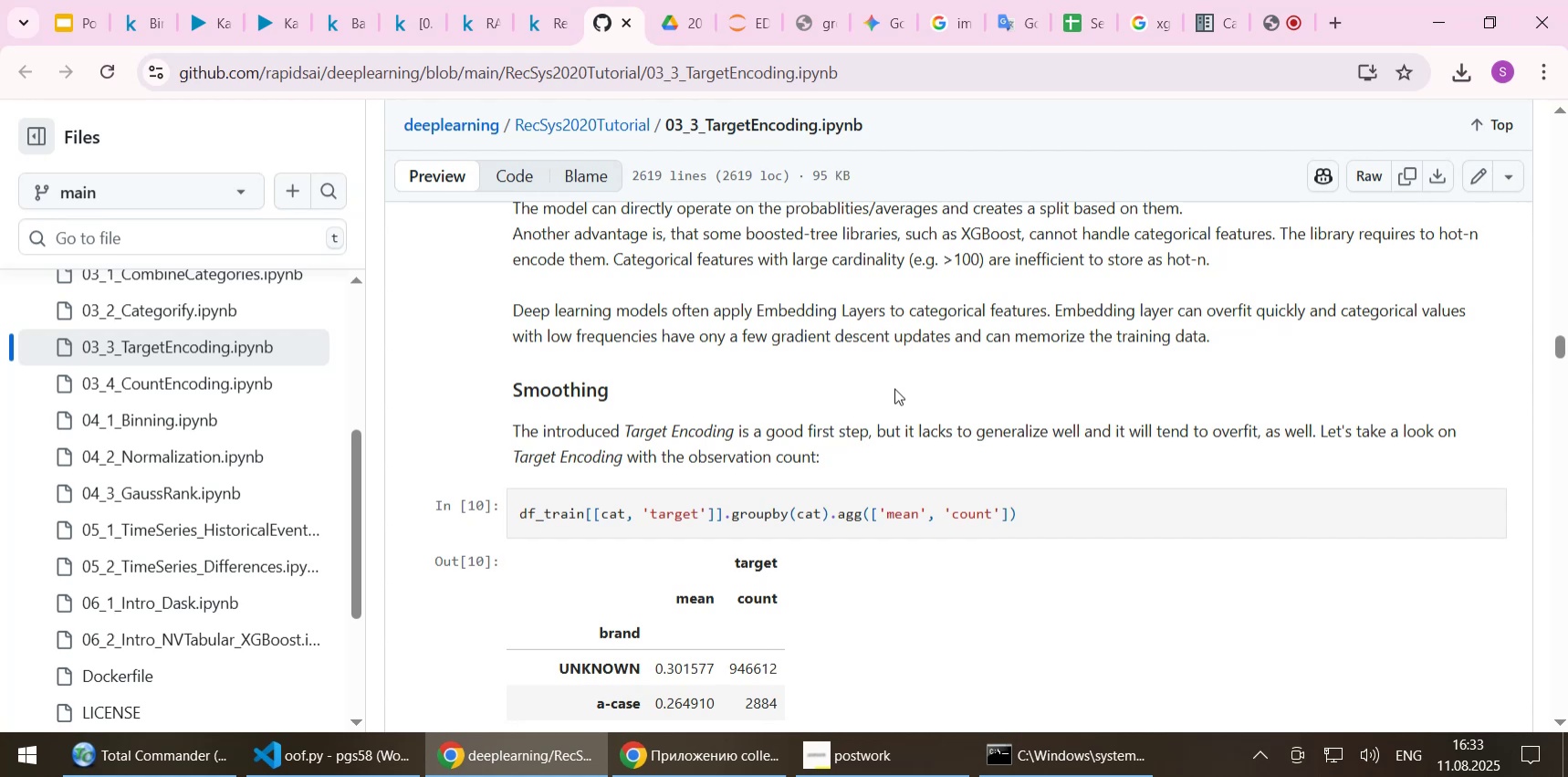 
wait(12.67)
 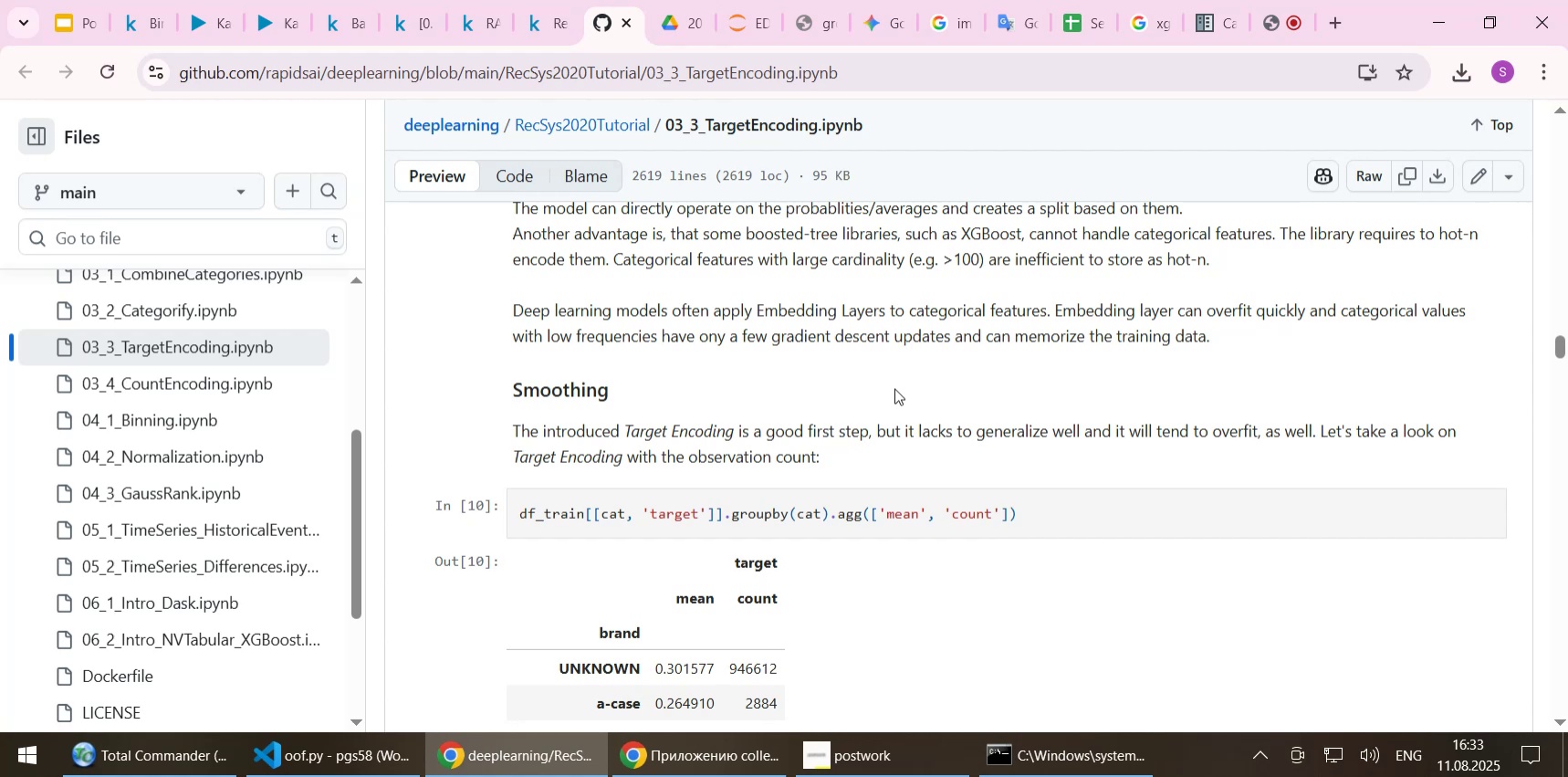 
key(ArrowDown)
 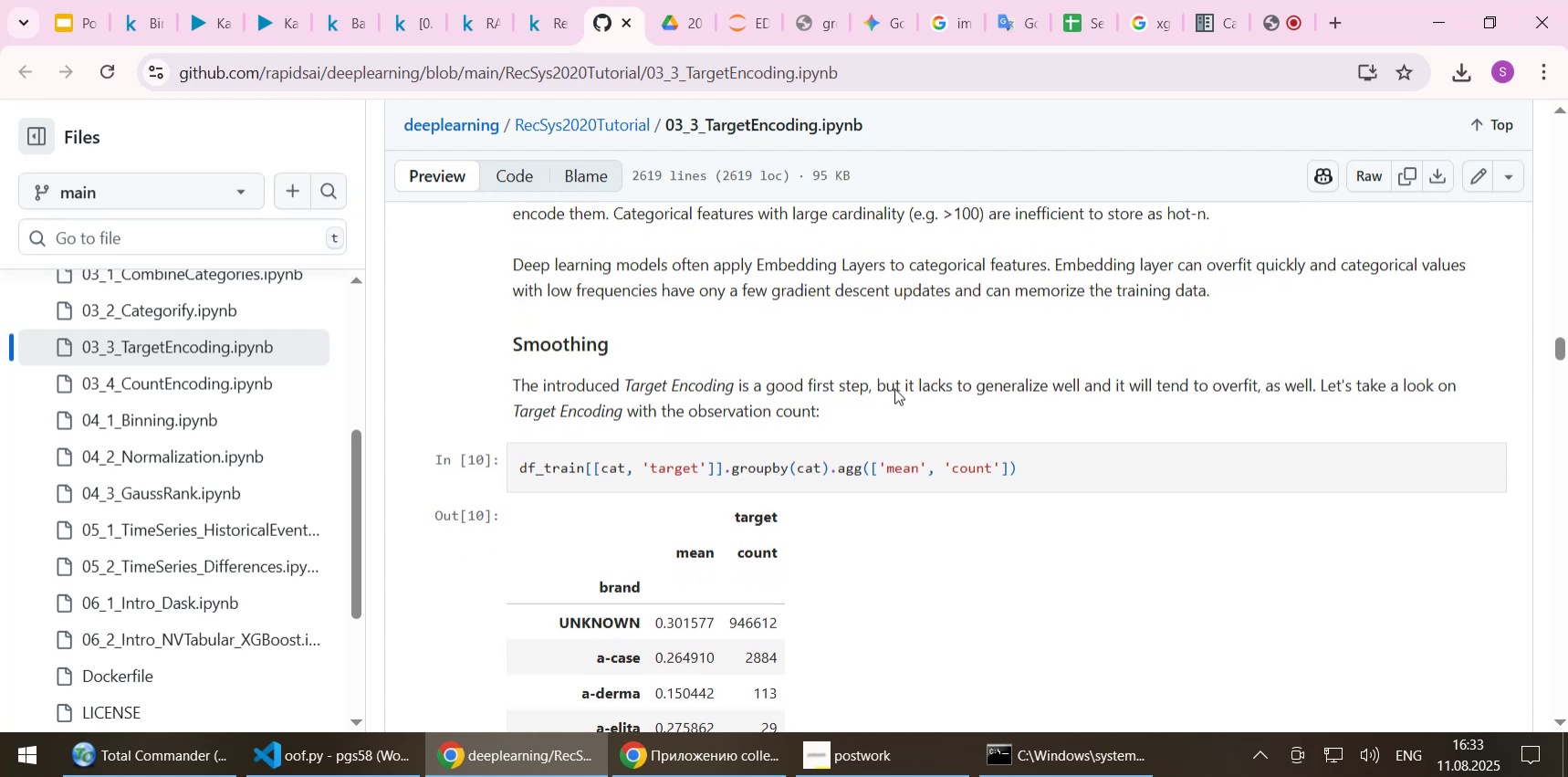 
key(ArrowDown)
 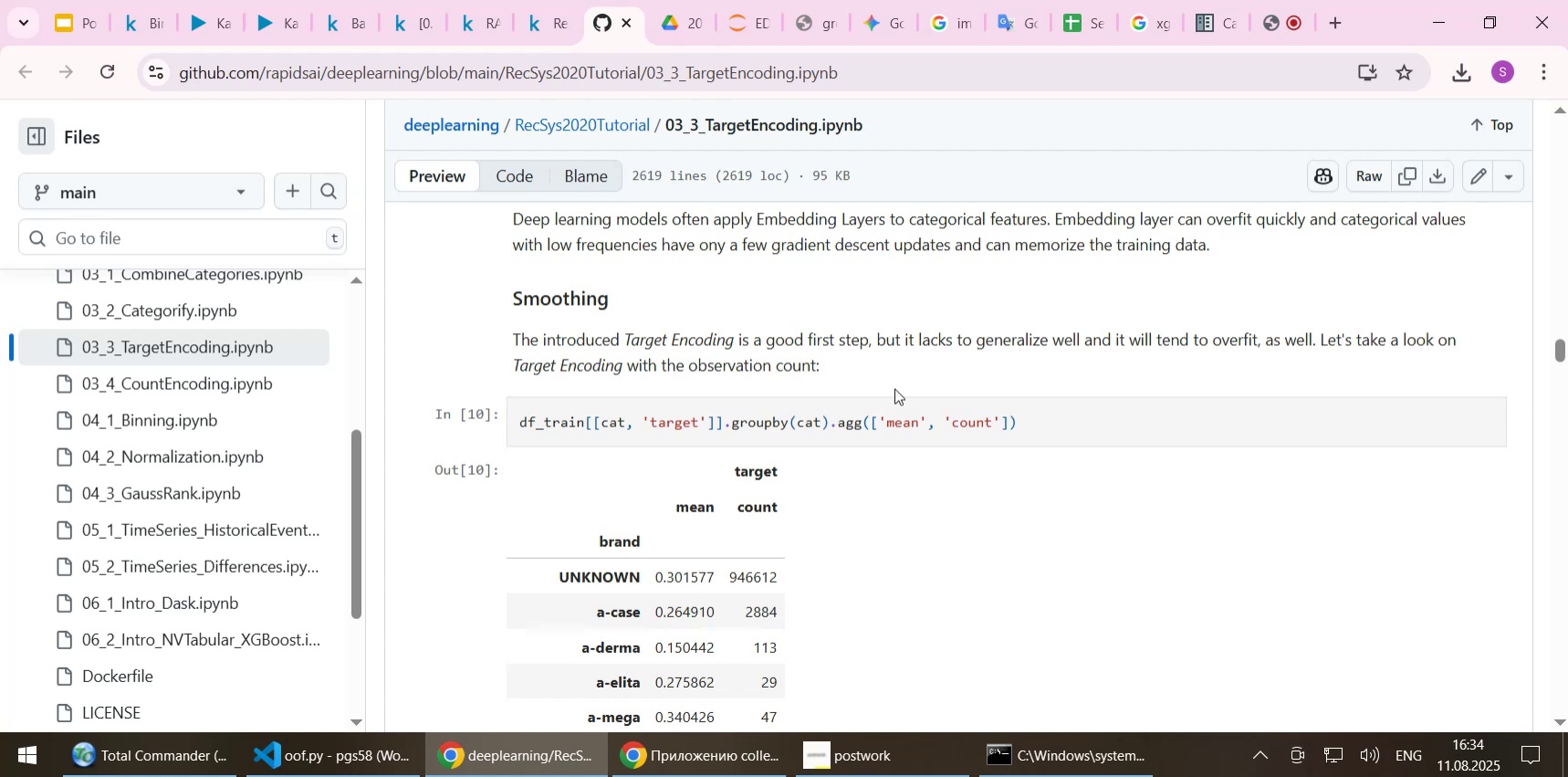 
wait(6.58)
 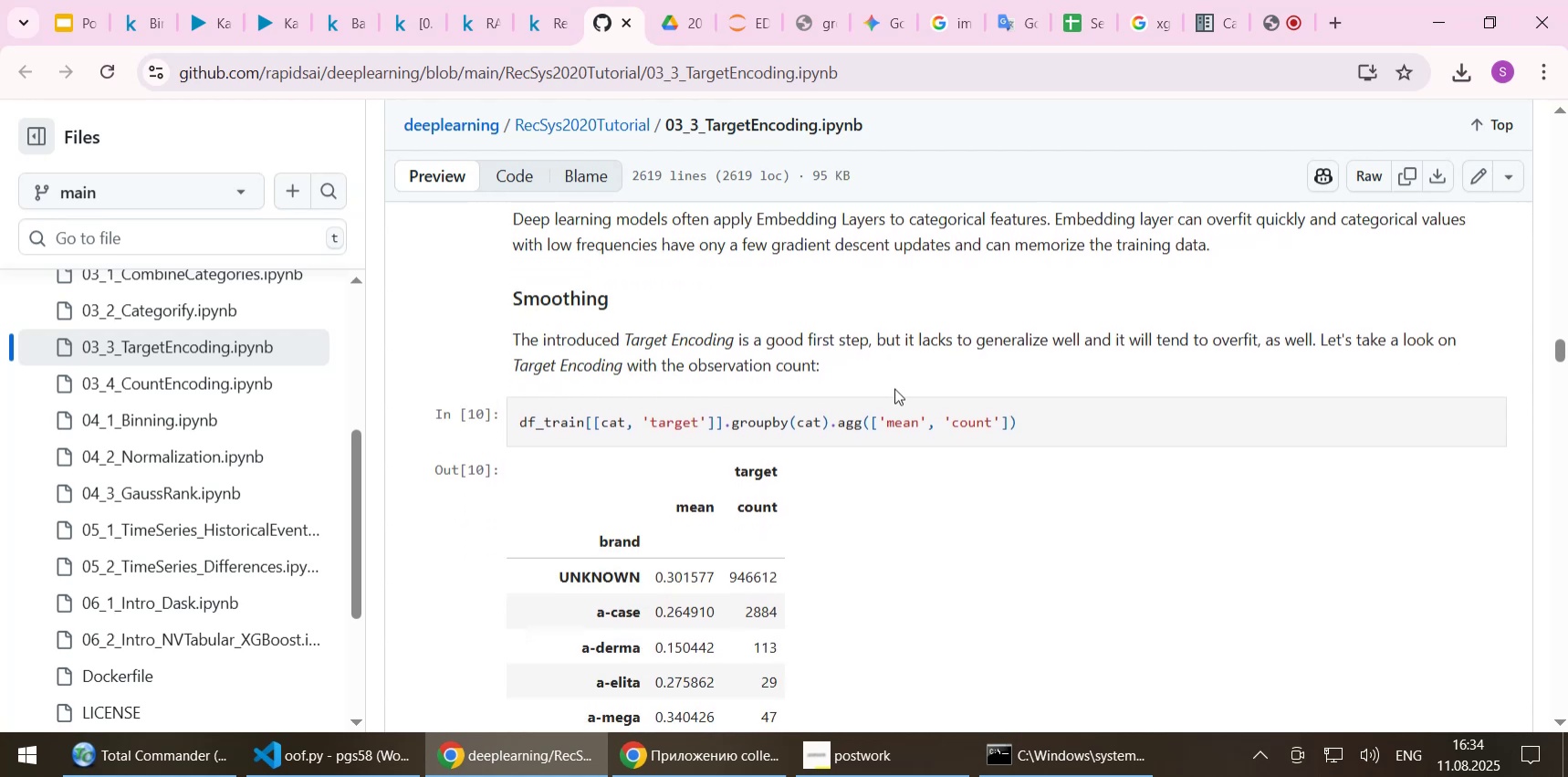 
key(ArrowDown)
 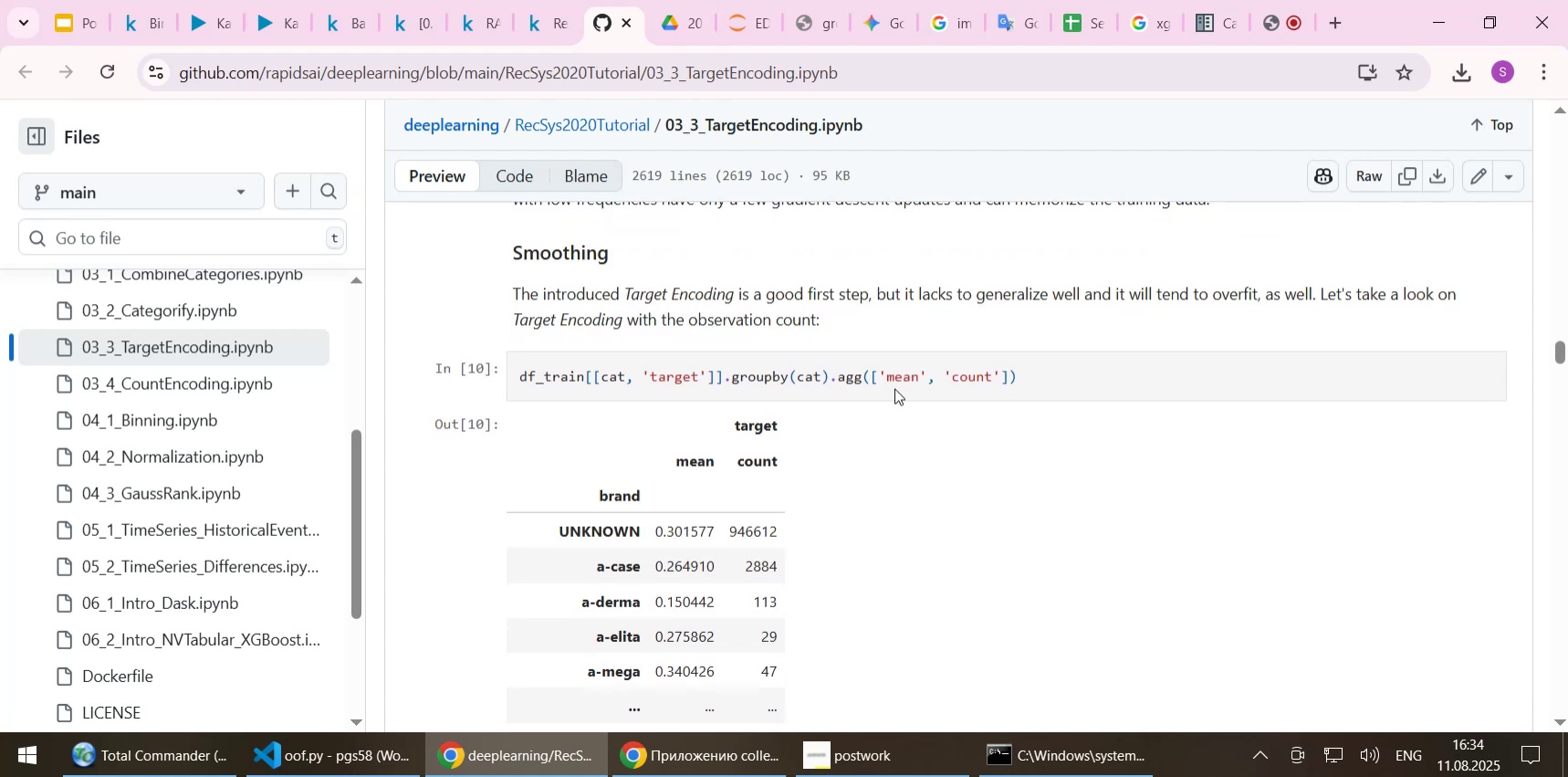 
key(ArrowDown)
 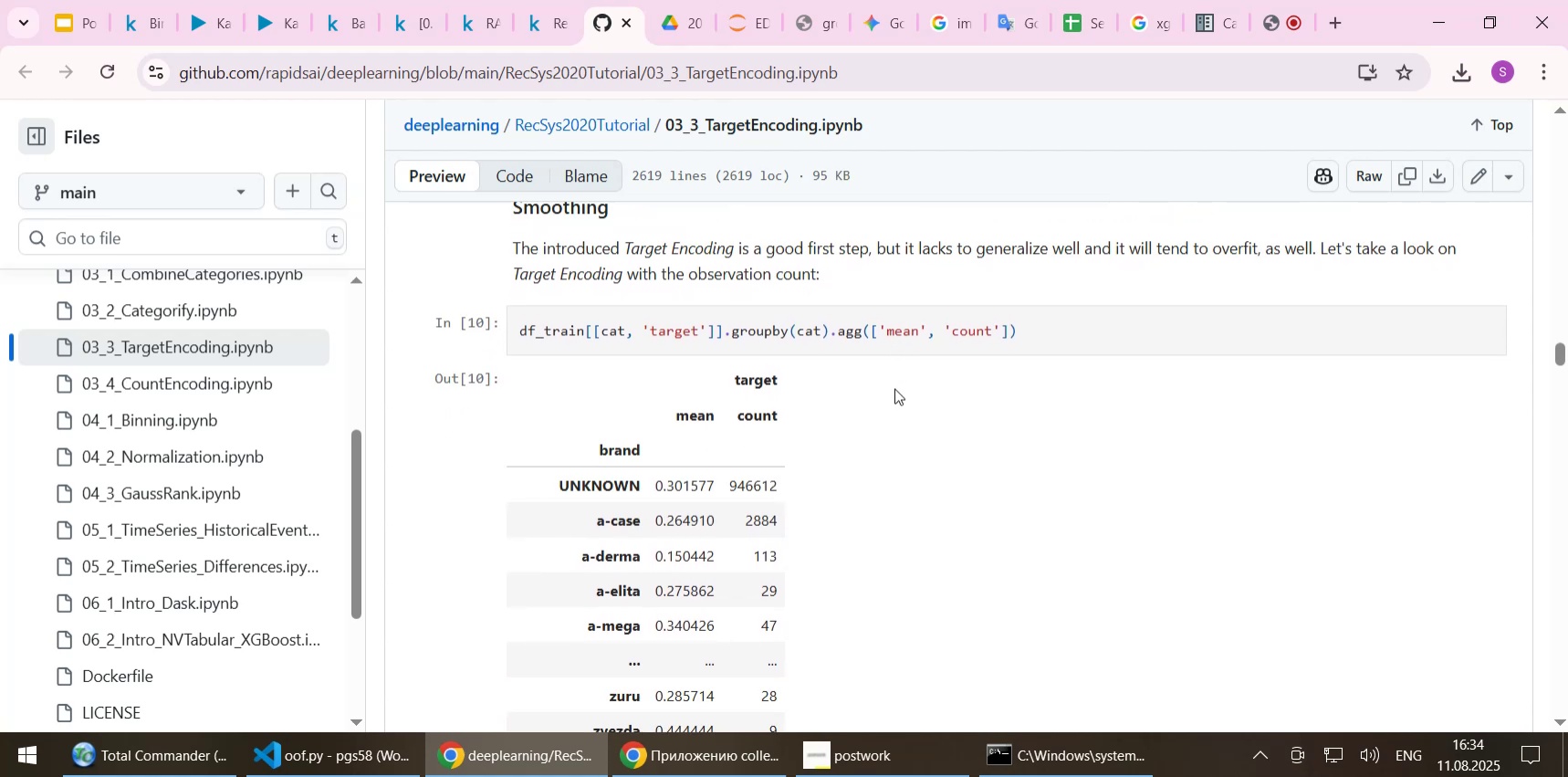 
key(ArrowUp)
 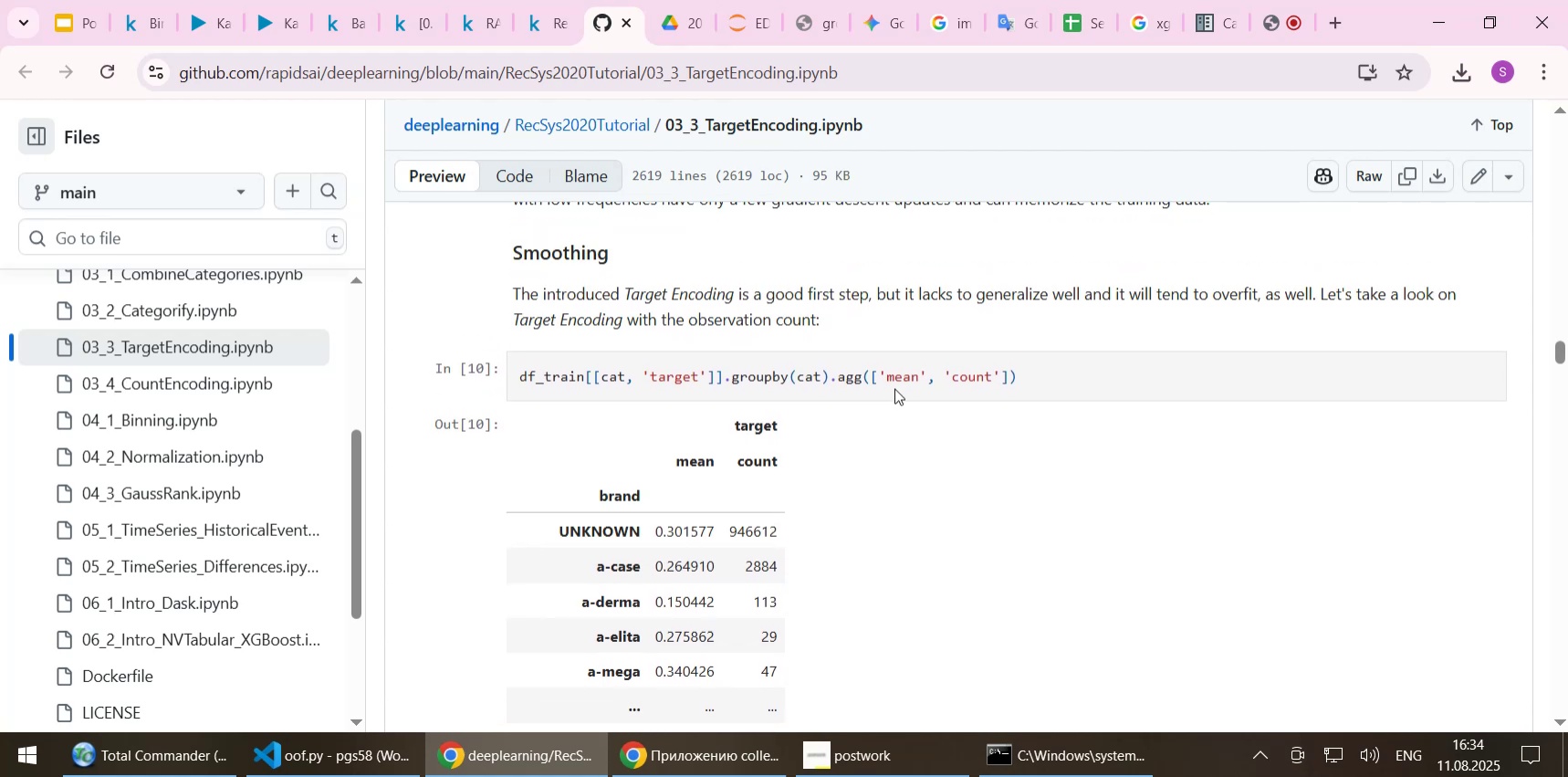 
key(ArrowUp)
 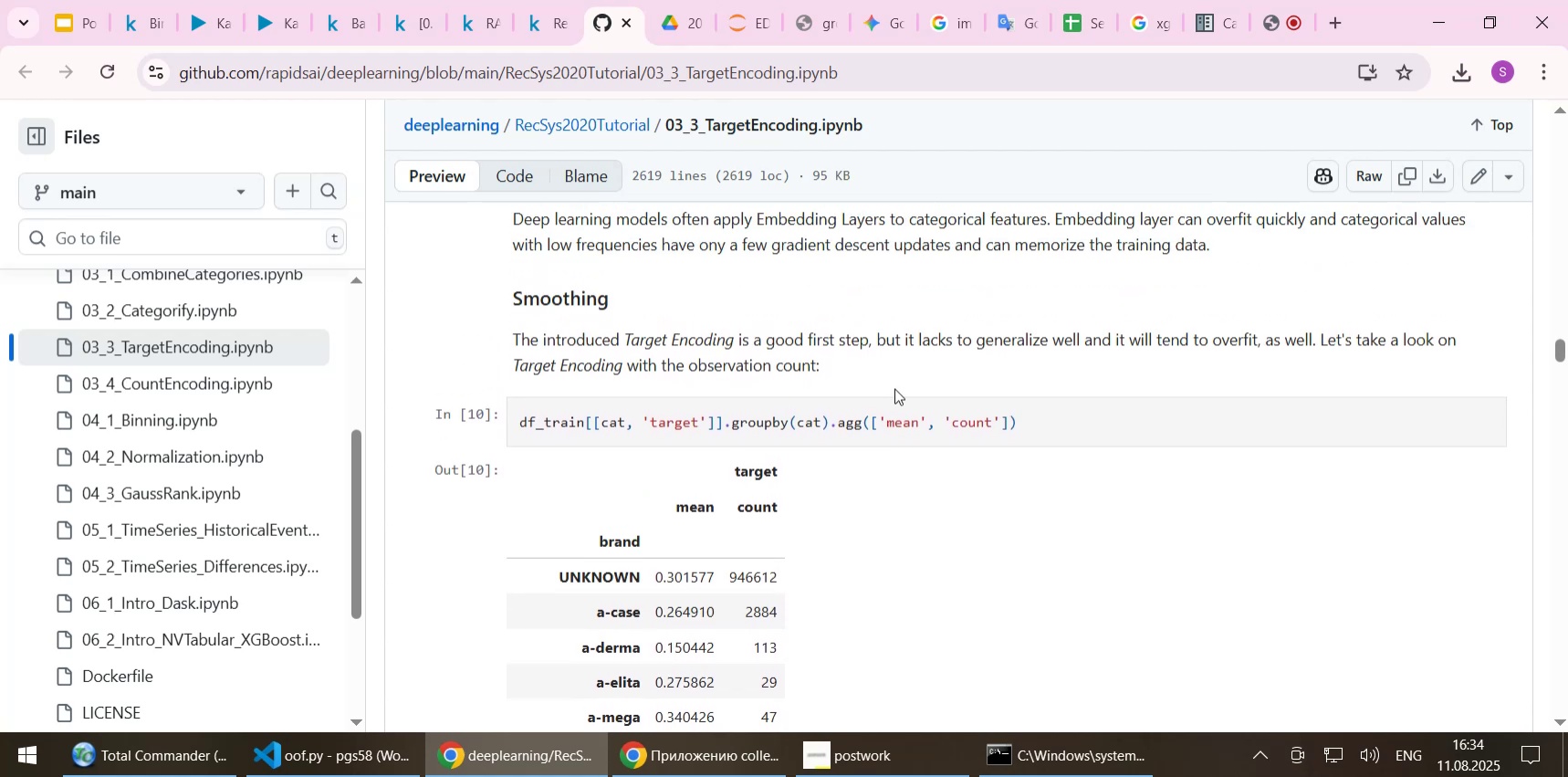 
key(ArrowUp)
 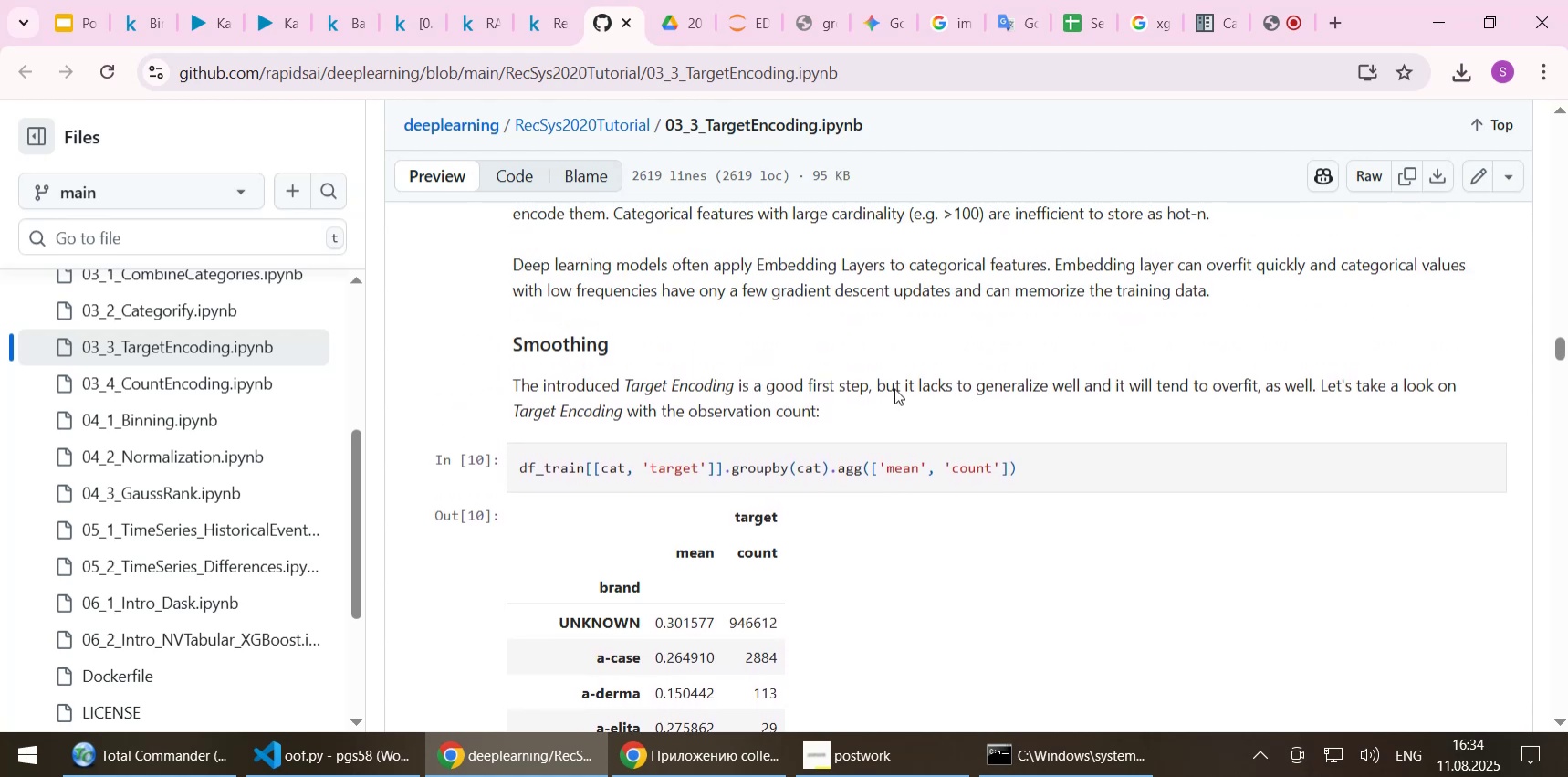 
key(ArrowUp)
 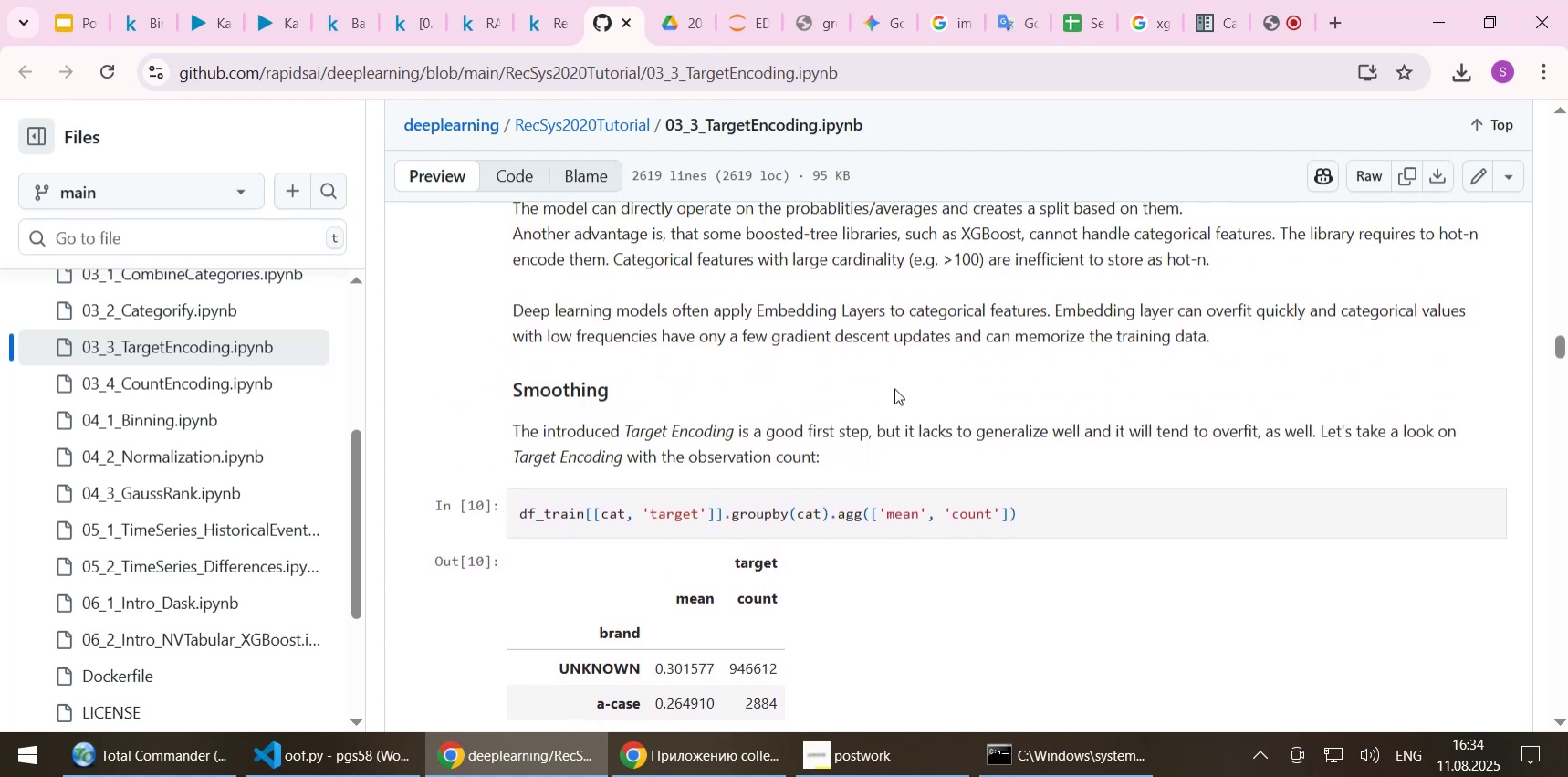 
key(ArrowUp)
 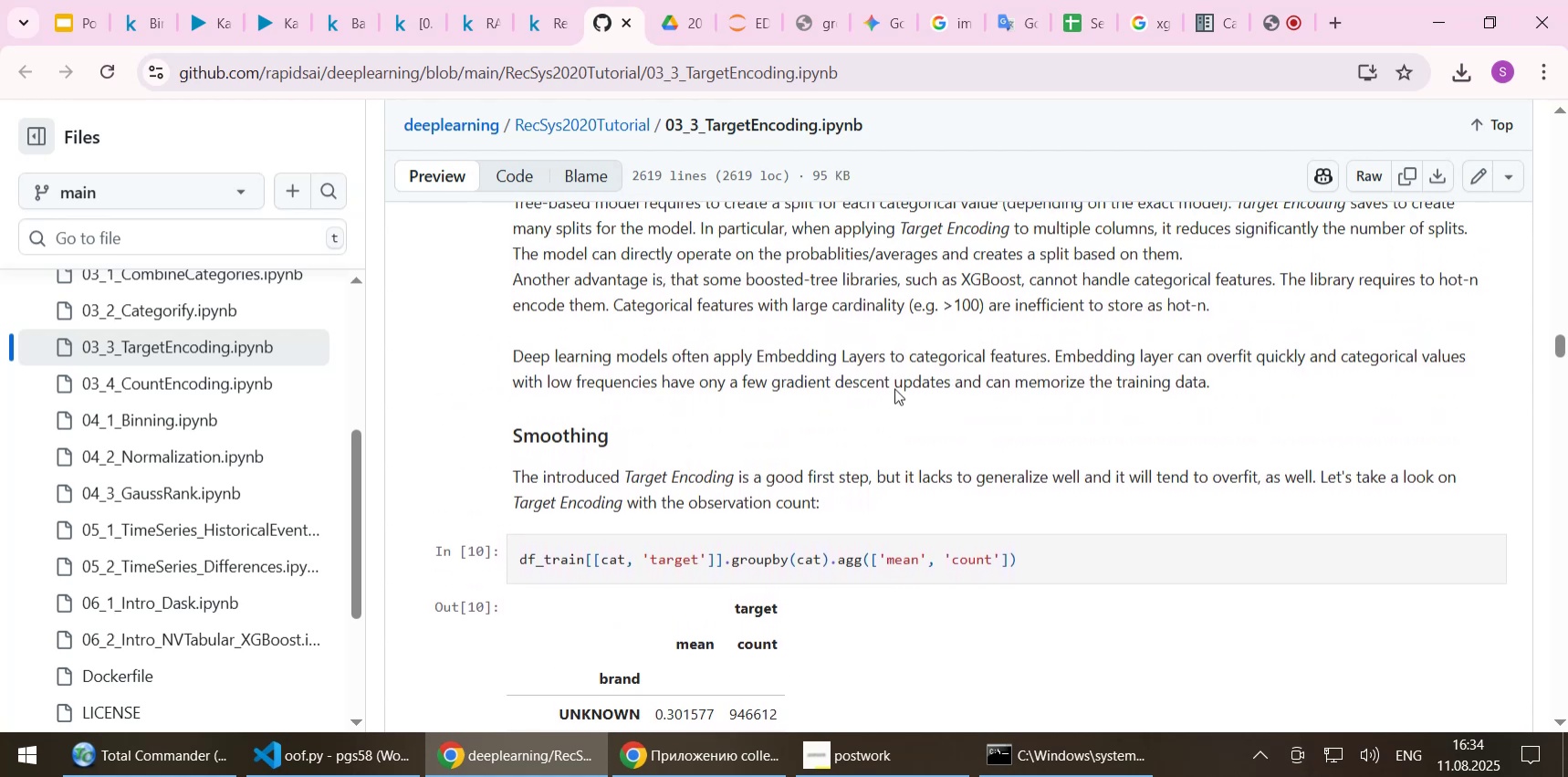 
key(ArrowUp)
 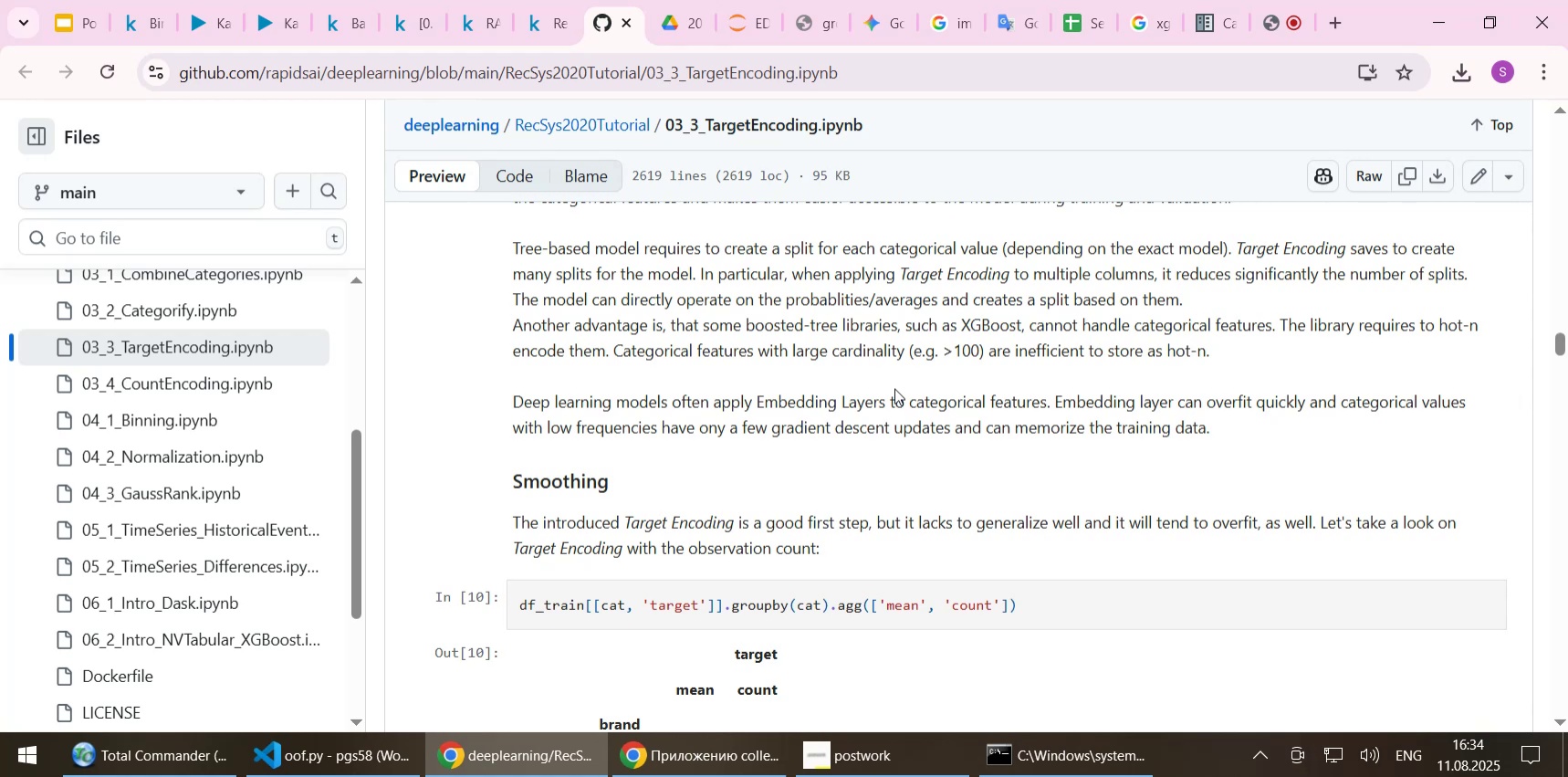 
wait(14.01)
 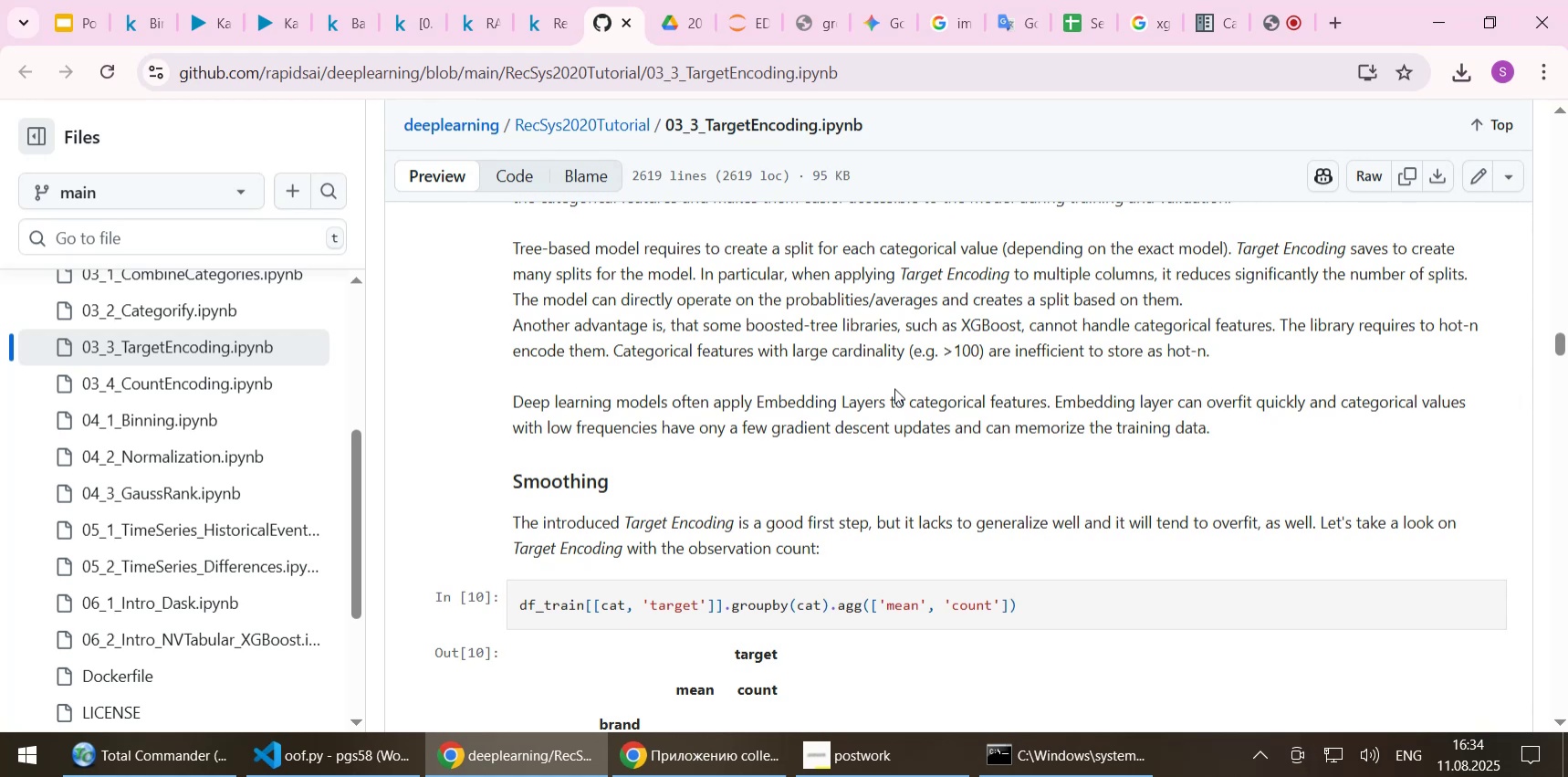 
key(ArrowDown)
 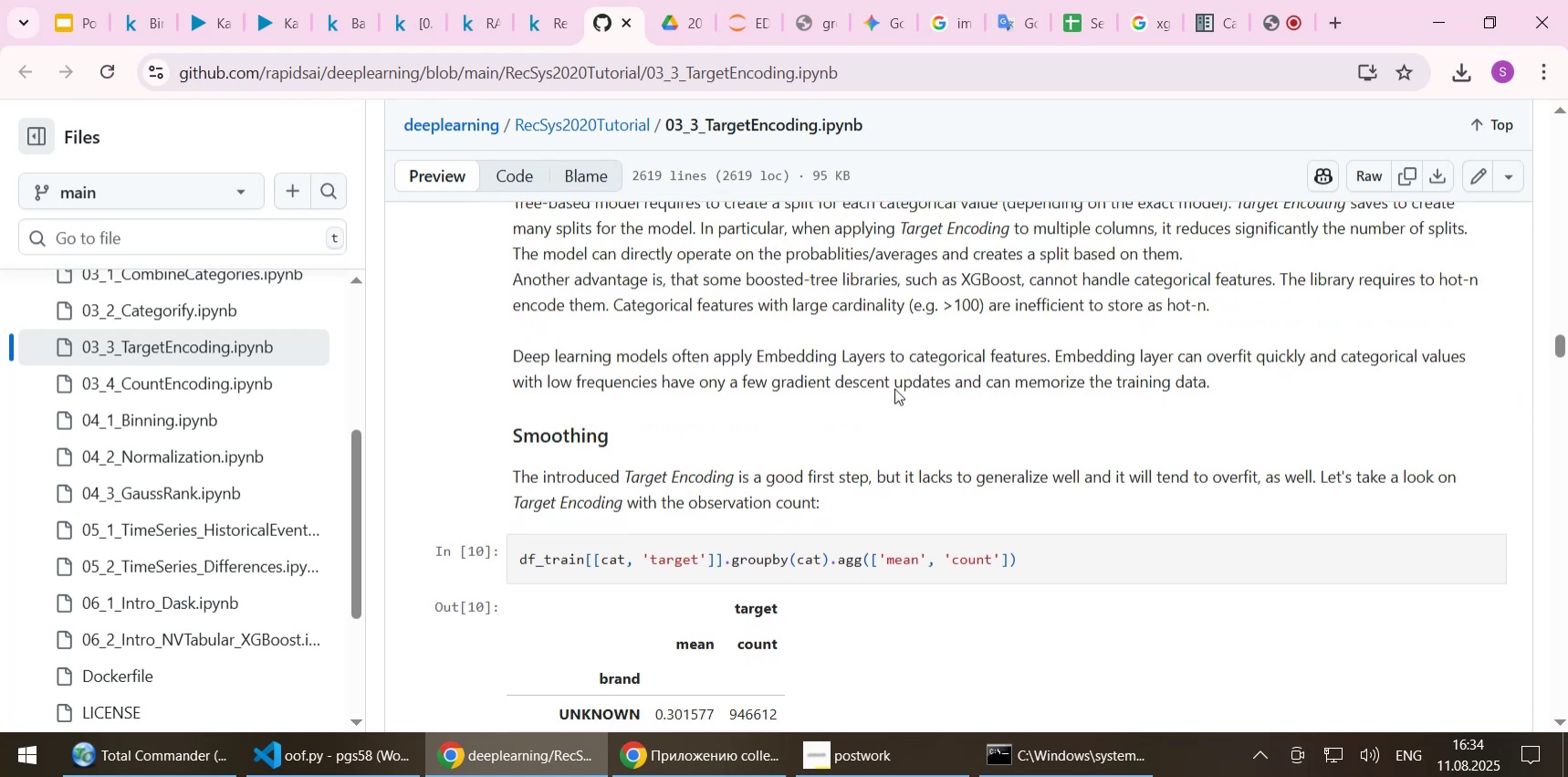 
key(ArrowDown)
 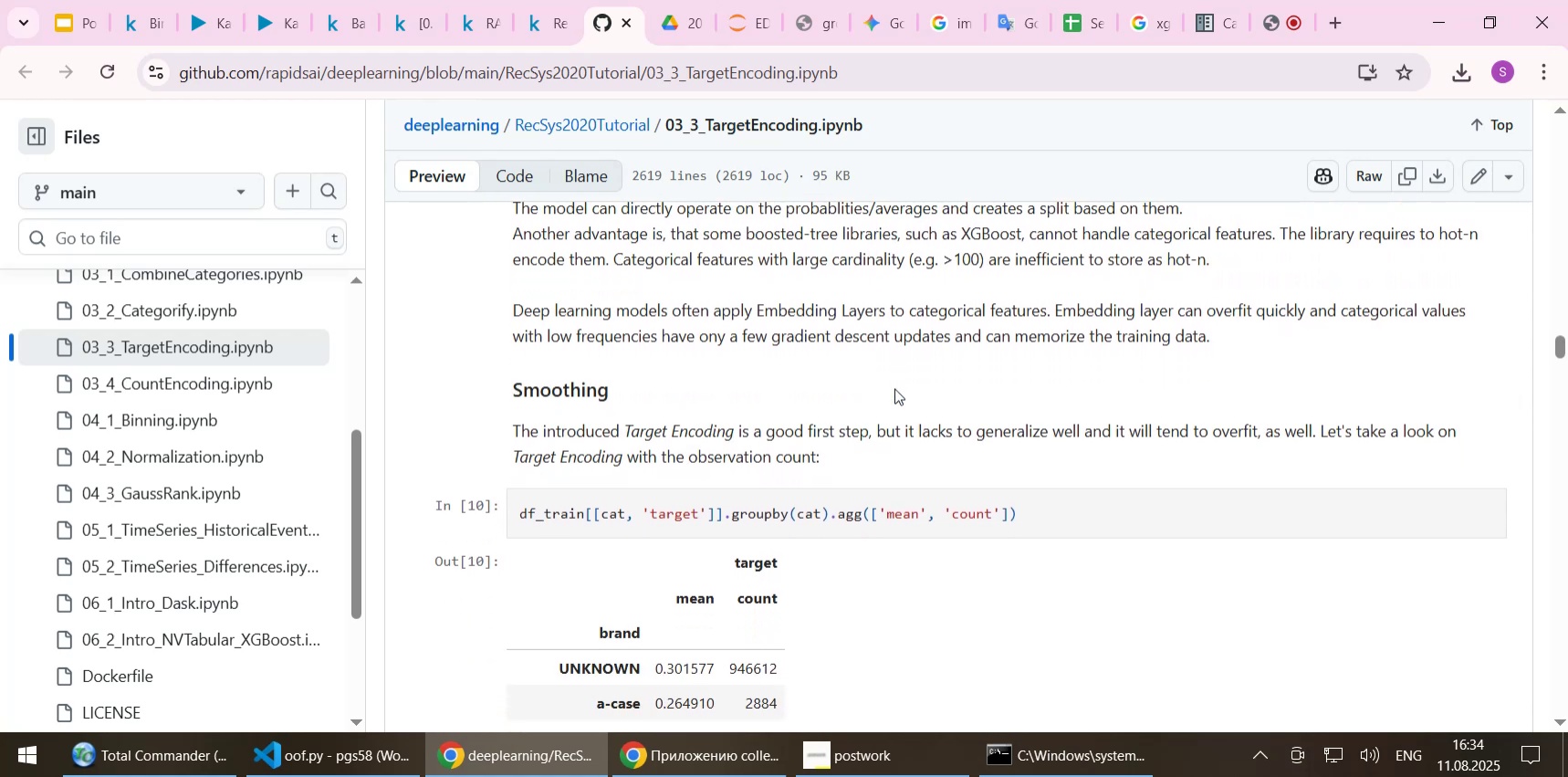 
key(ArrowDown)
 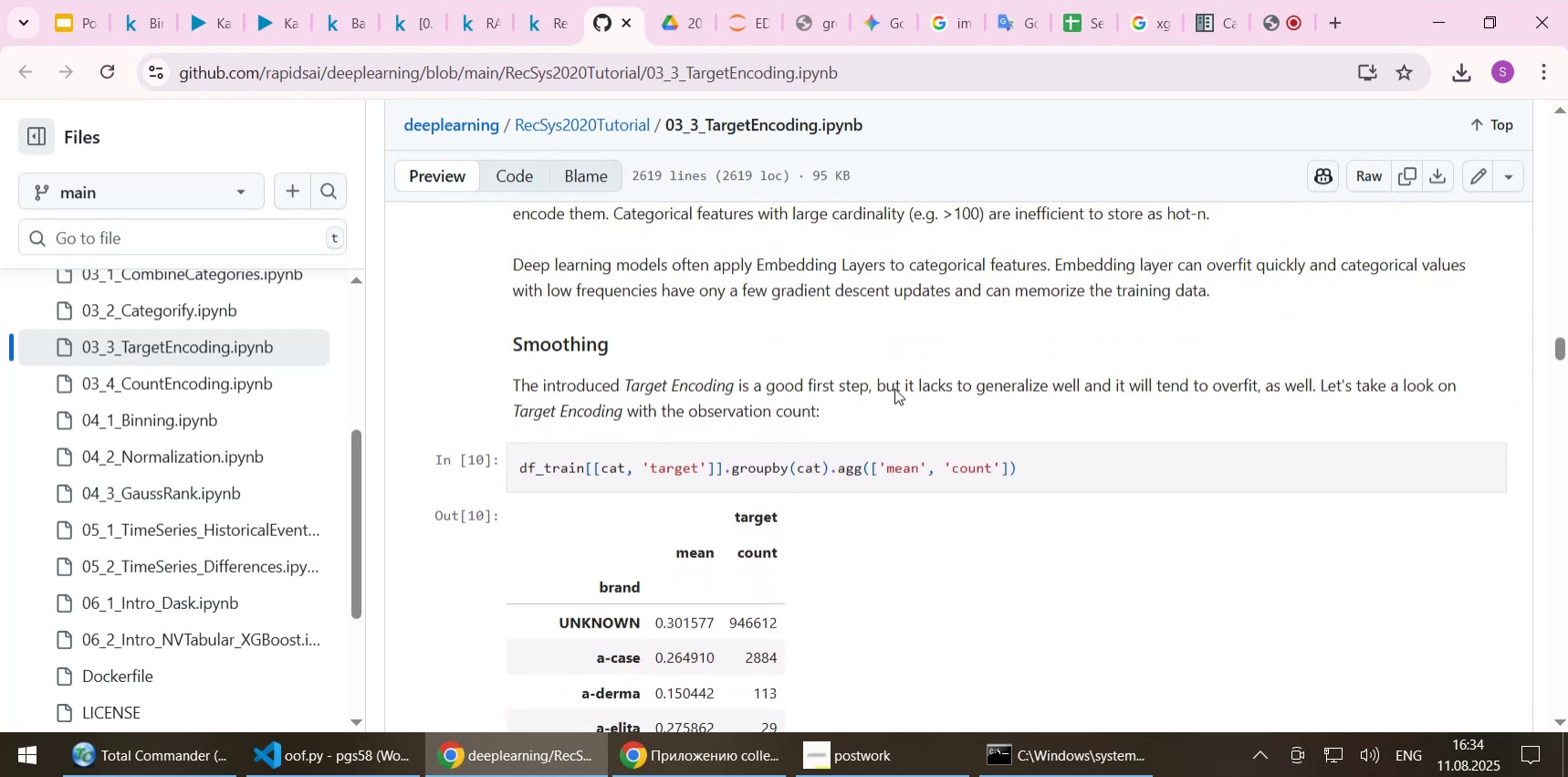 
key(ArrowUp)
 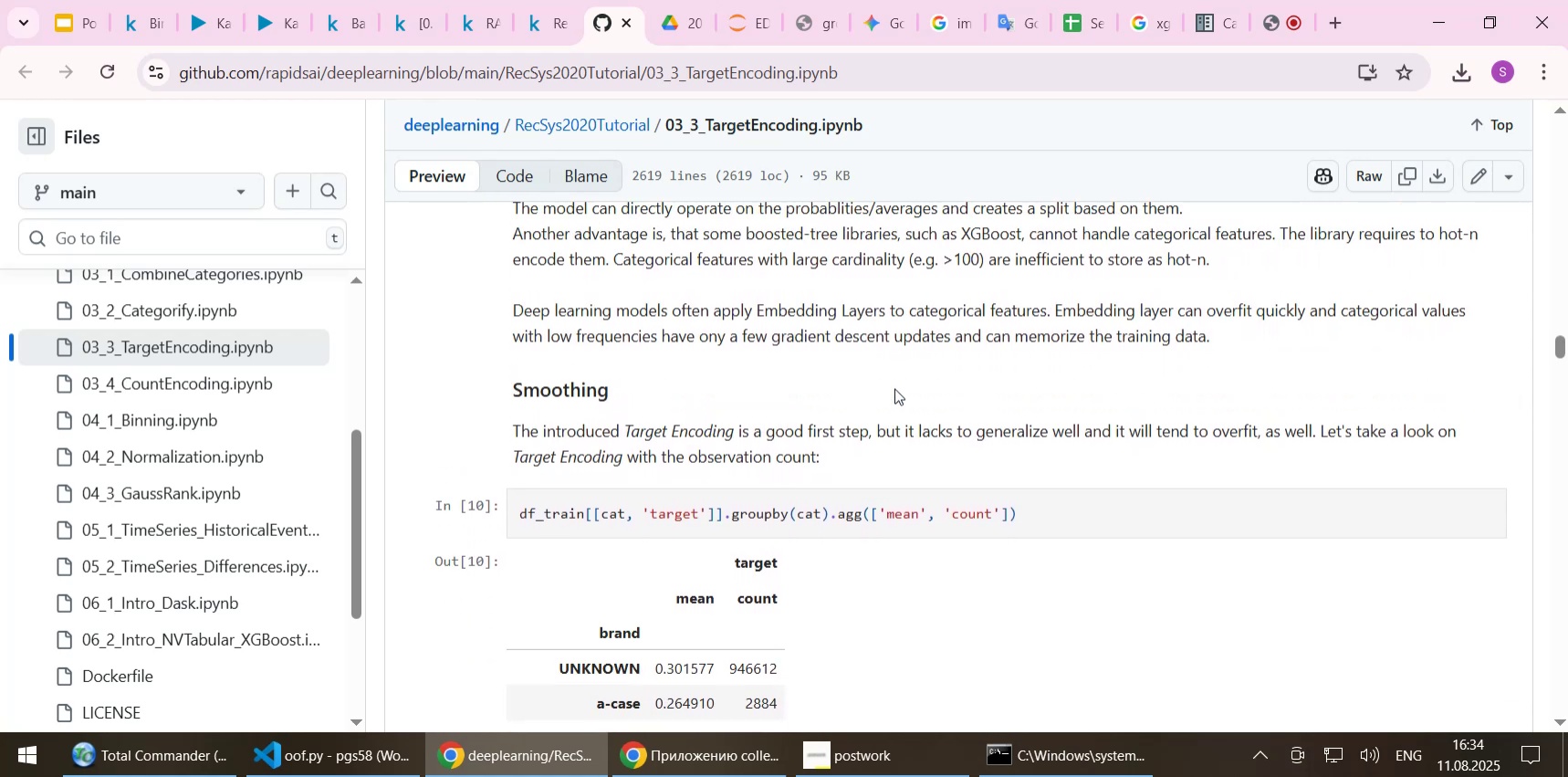 
key(ArrowDown)
 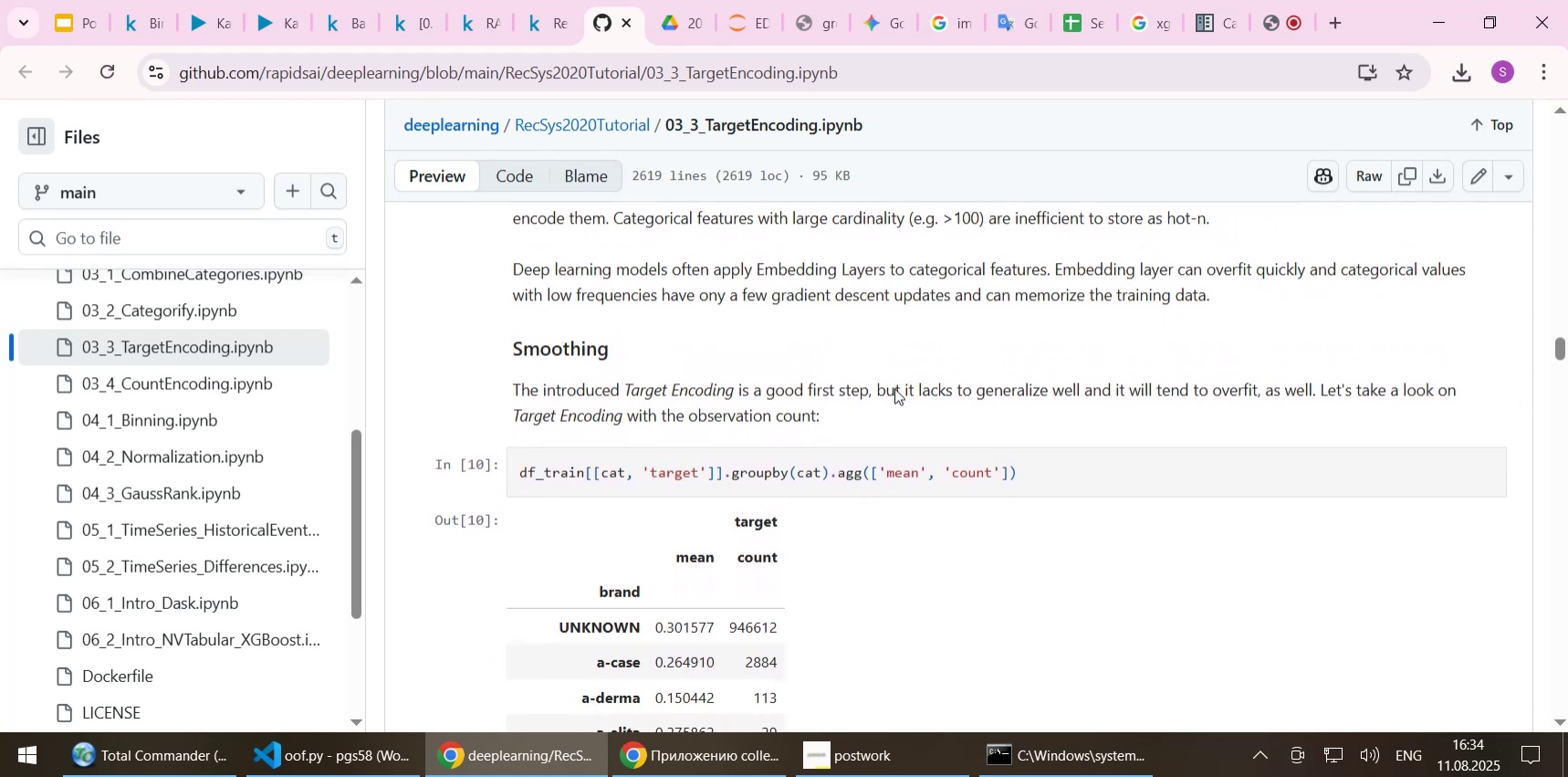 
key(ArrowDown)
 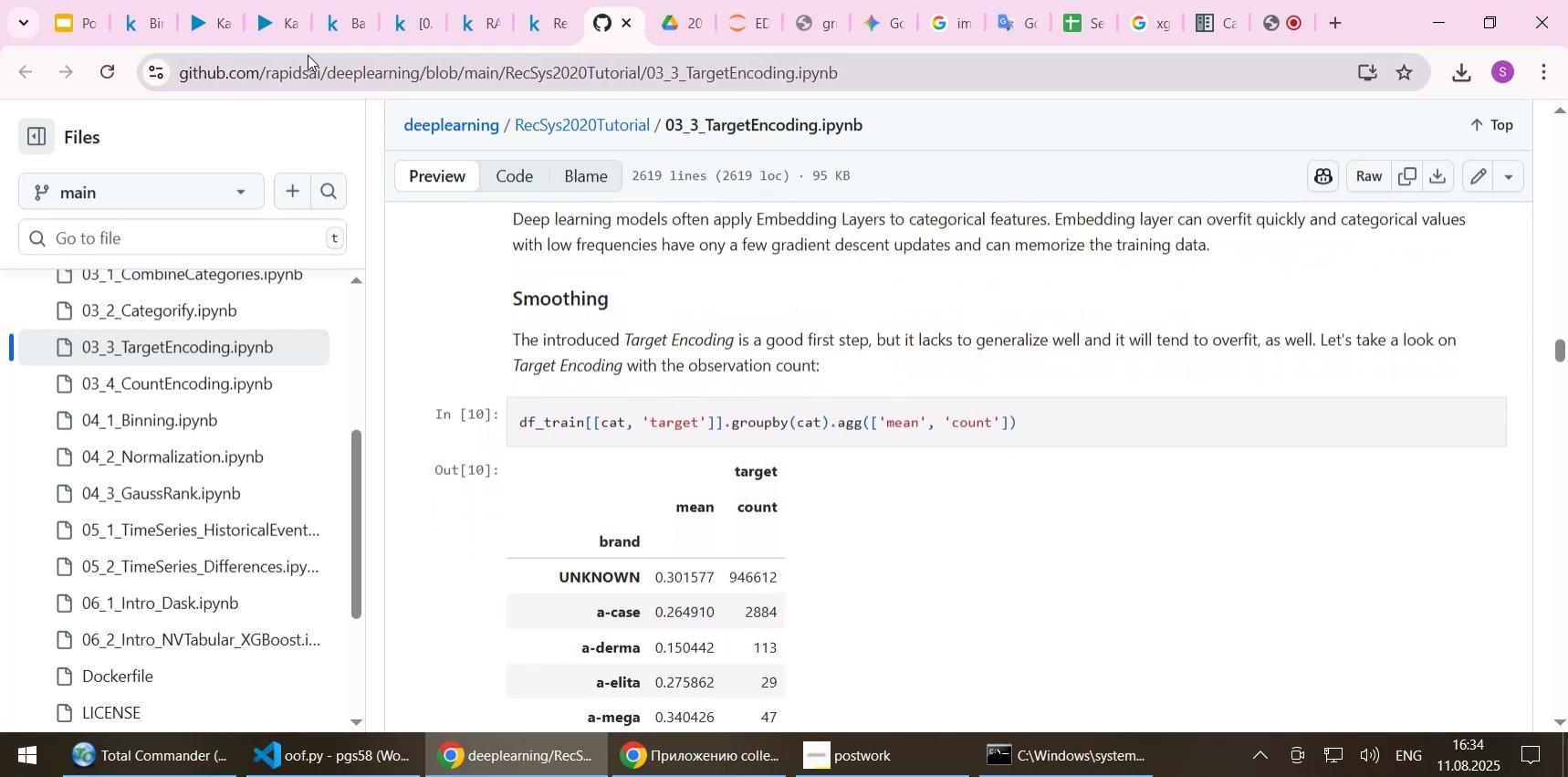 
left_click([265, 17])
 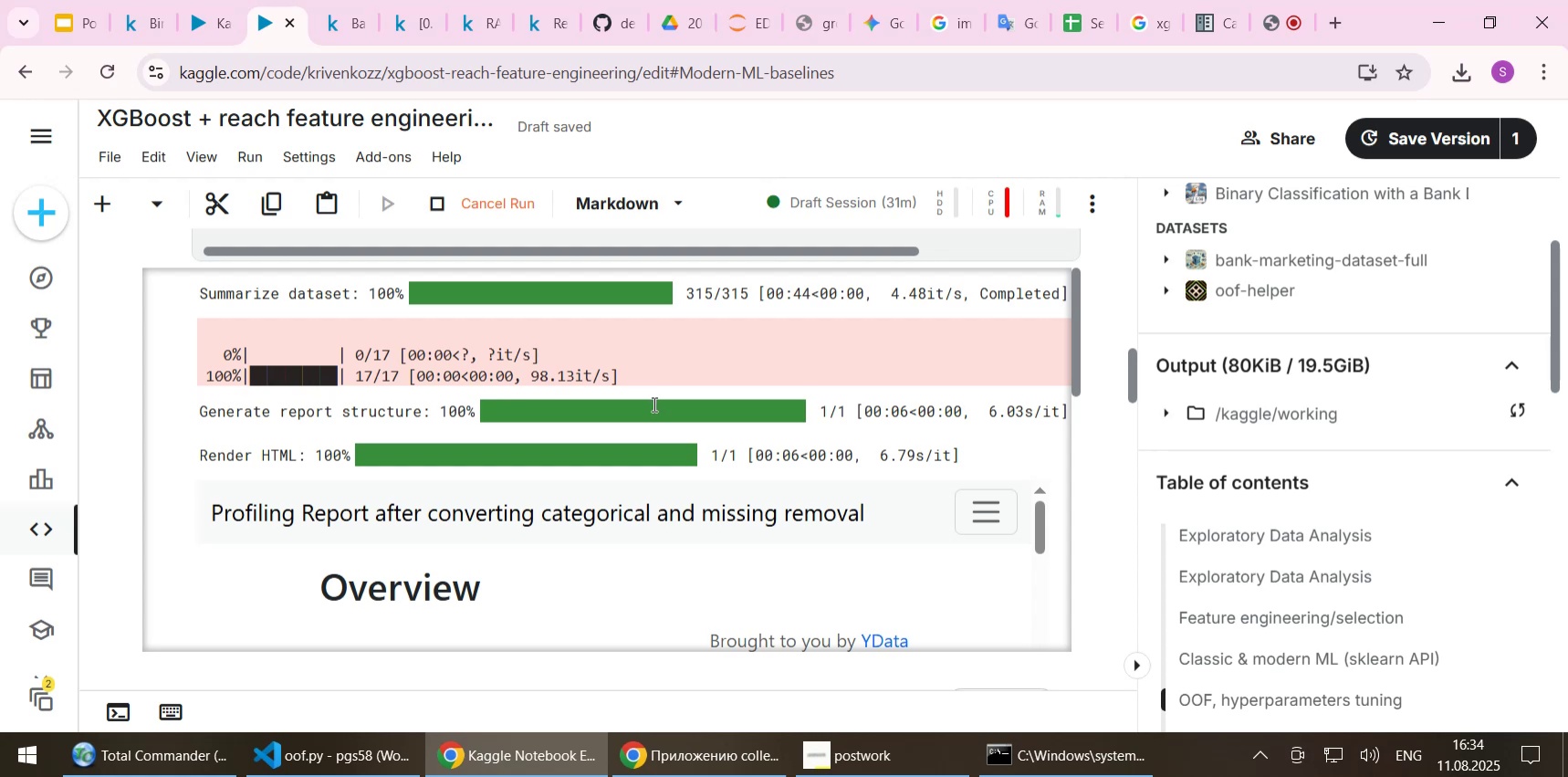 
scroll: coordinate [653, 415], scroll_direction: down, amount: 2.0
 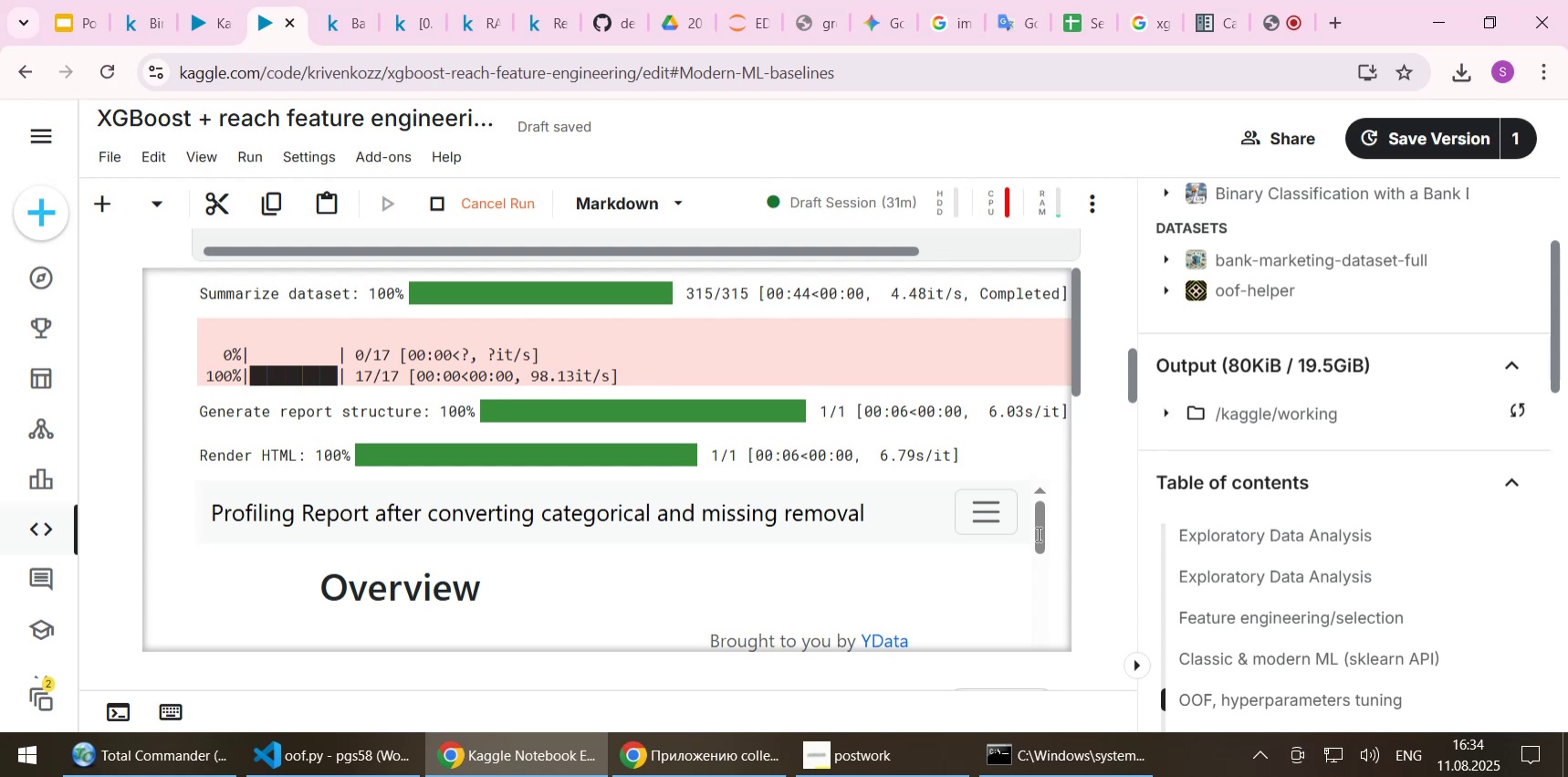 
left_click([1037, 533])
 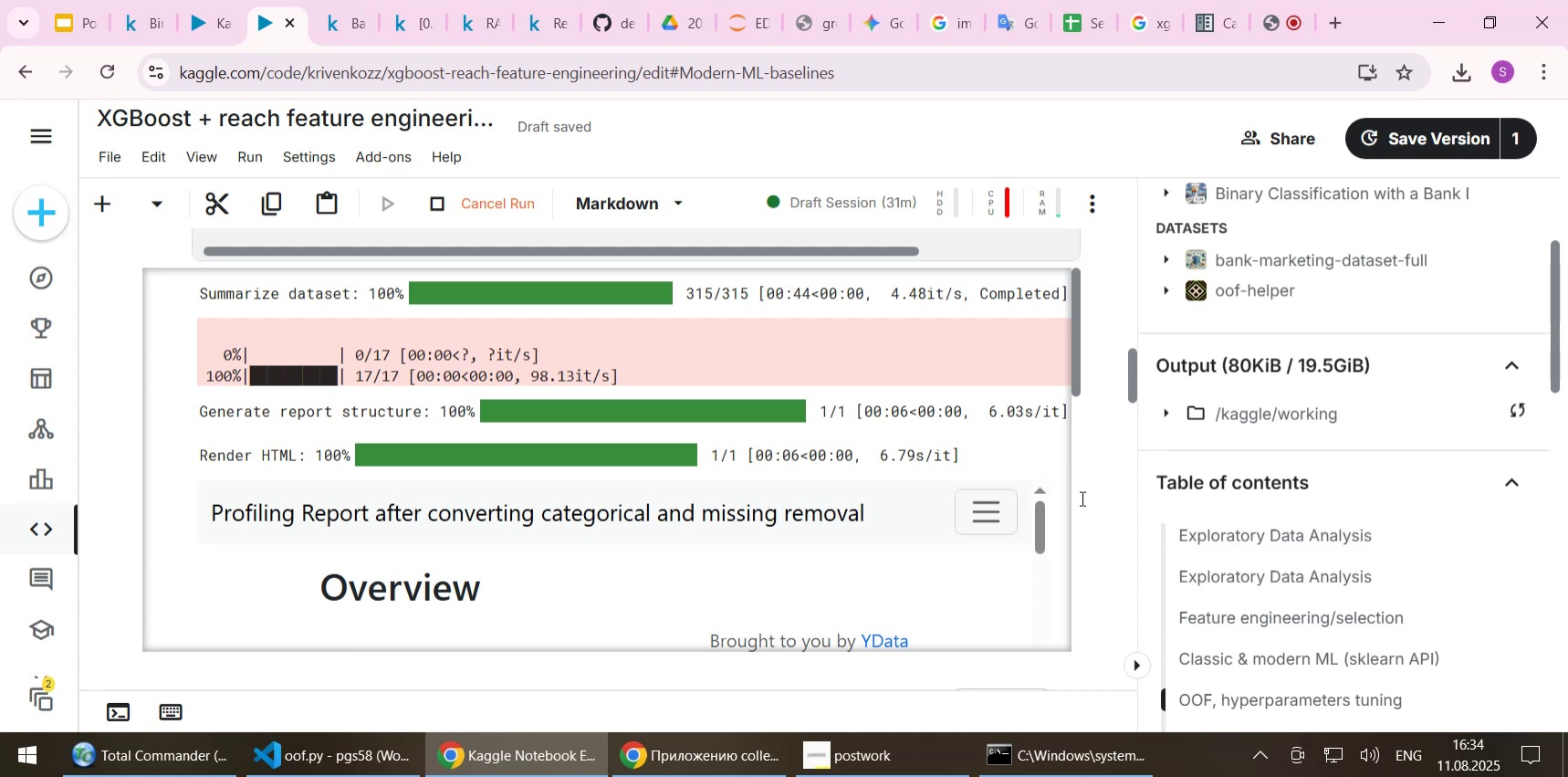 
wait(14.6)
 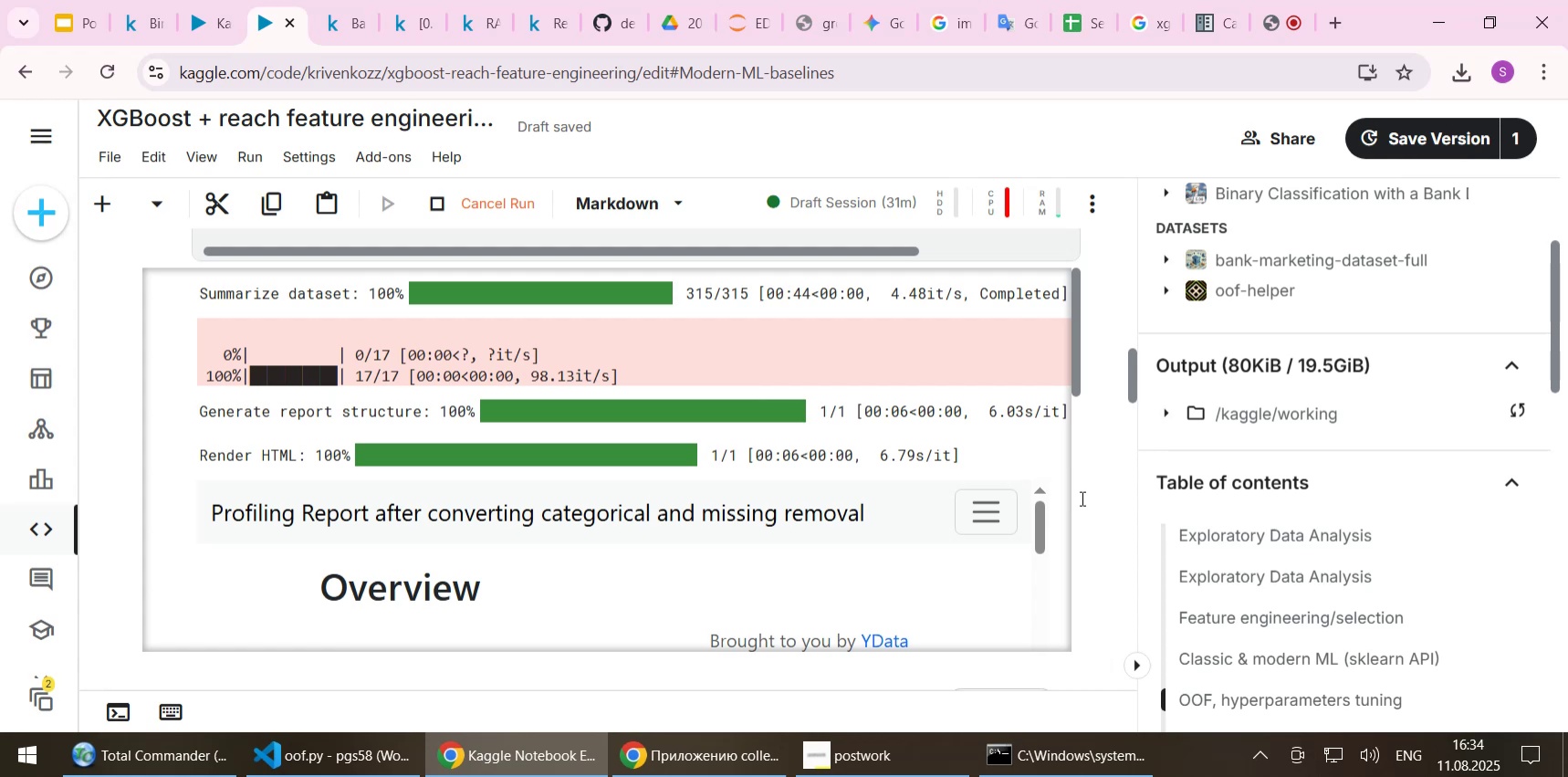 
left_click([796, 341])
 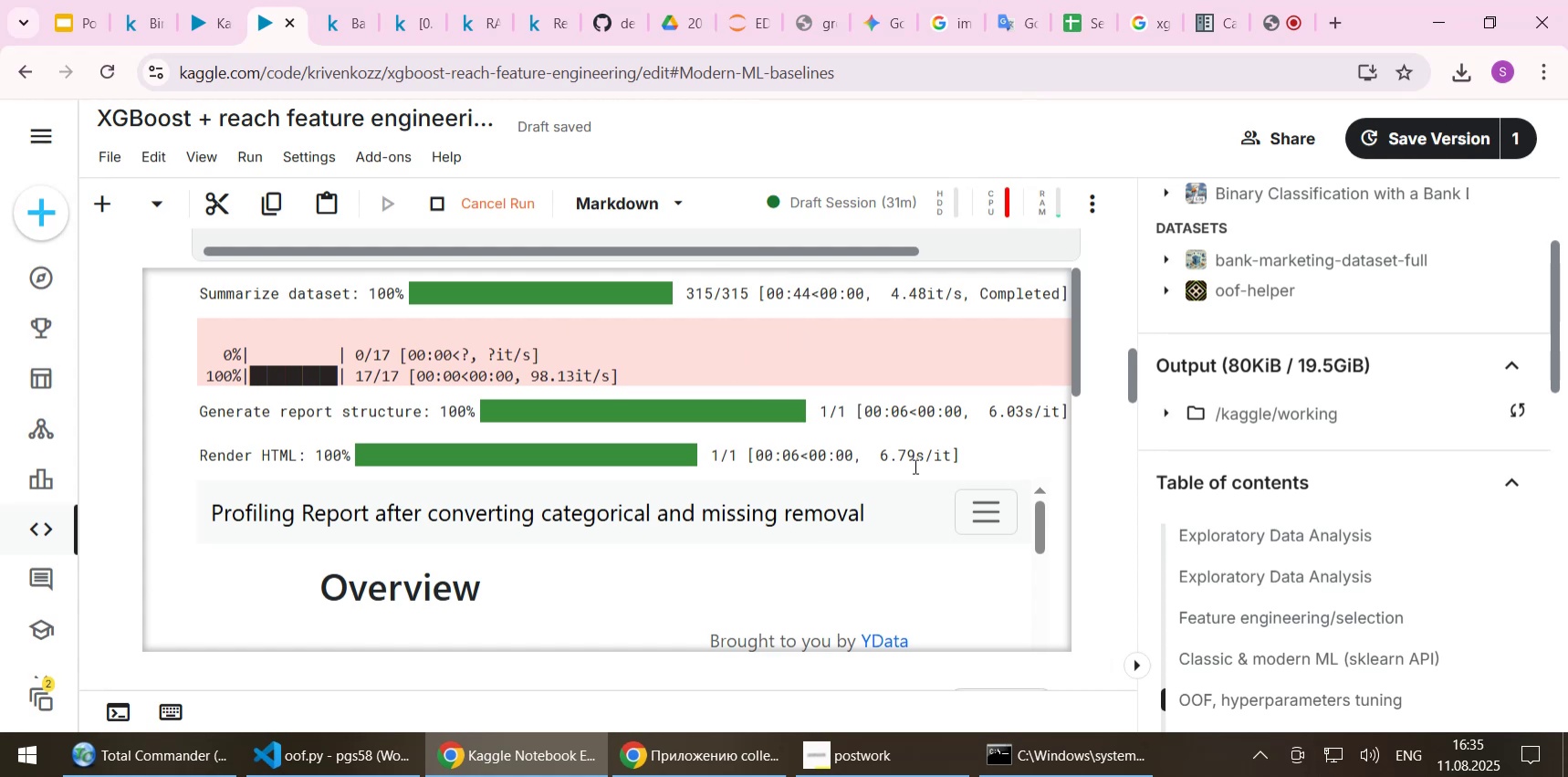 
wait(16.37)
 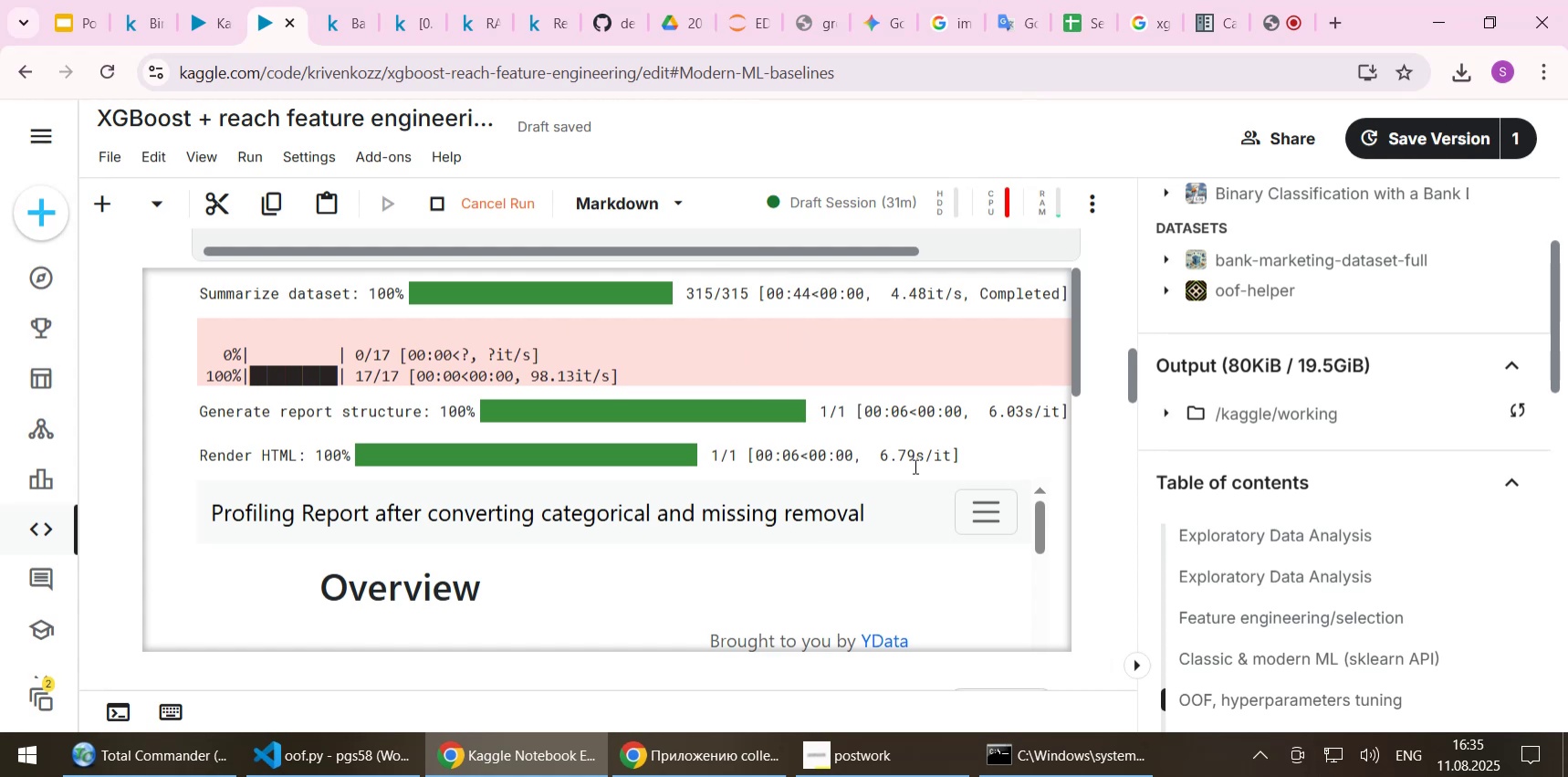 
left_click([763, 339])
 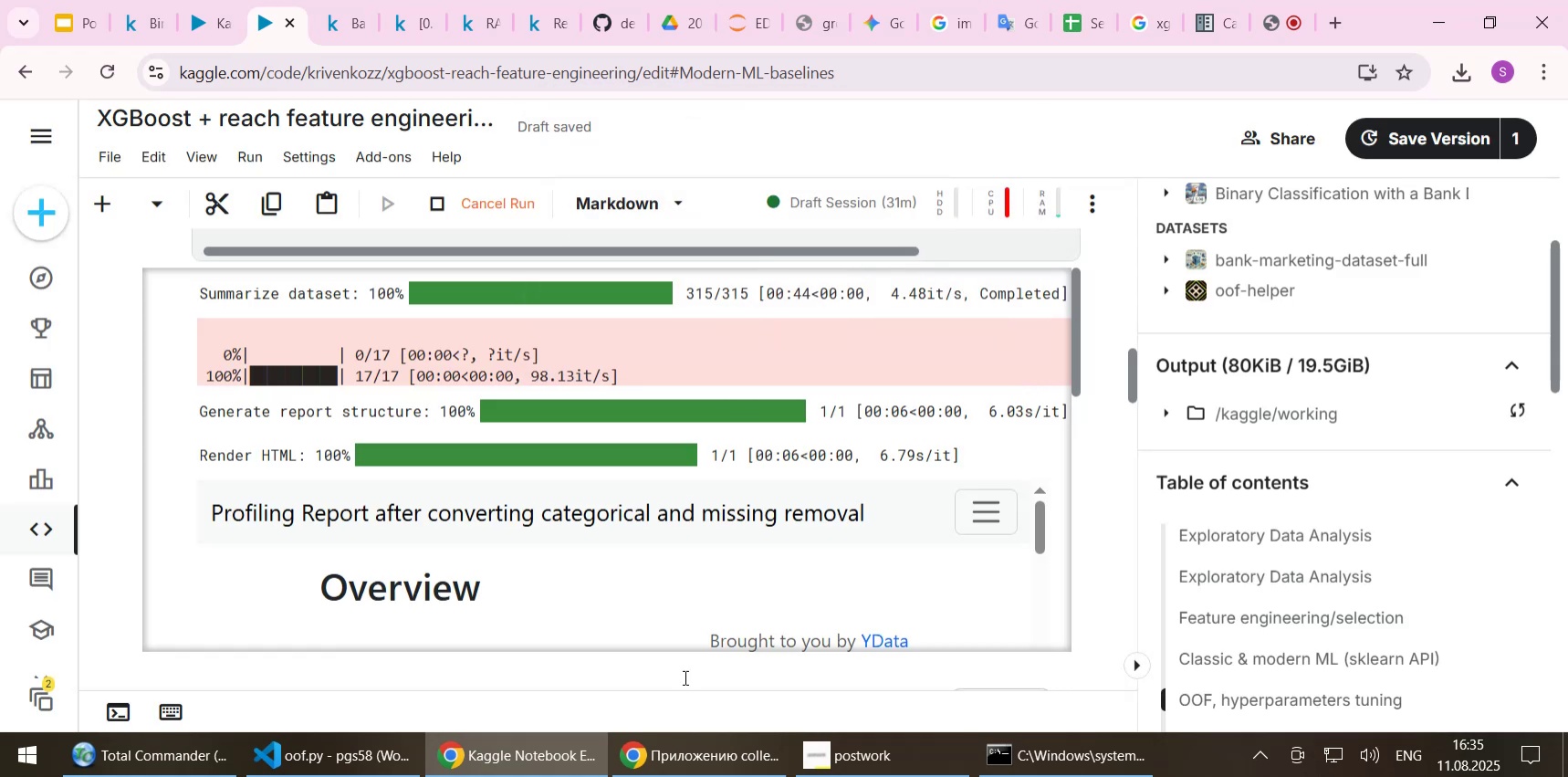 
mouse_move([688, 775])
 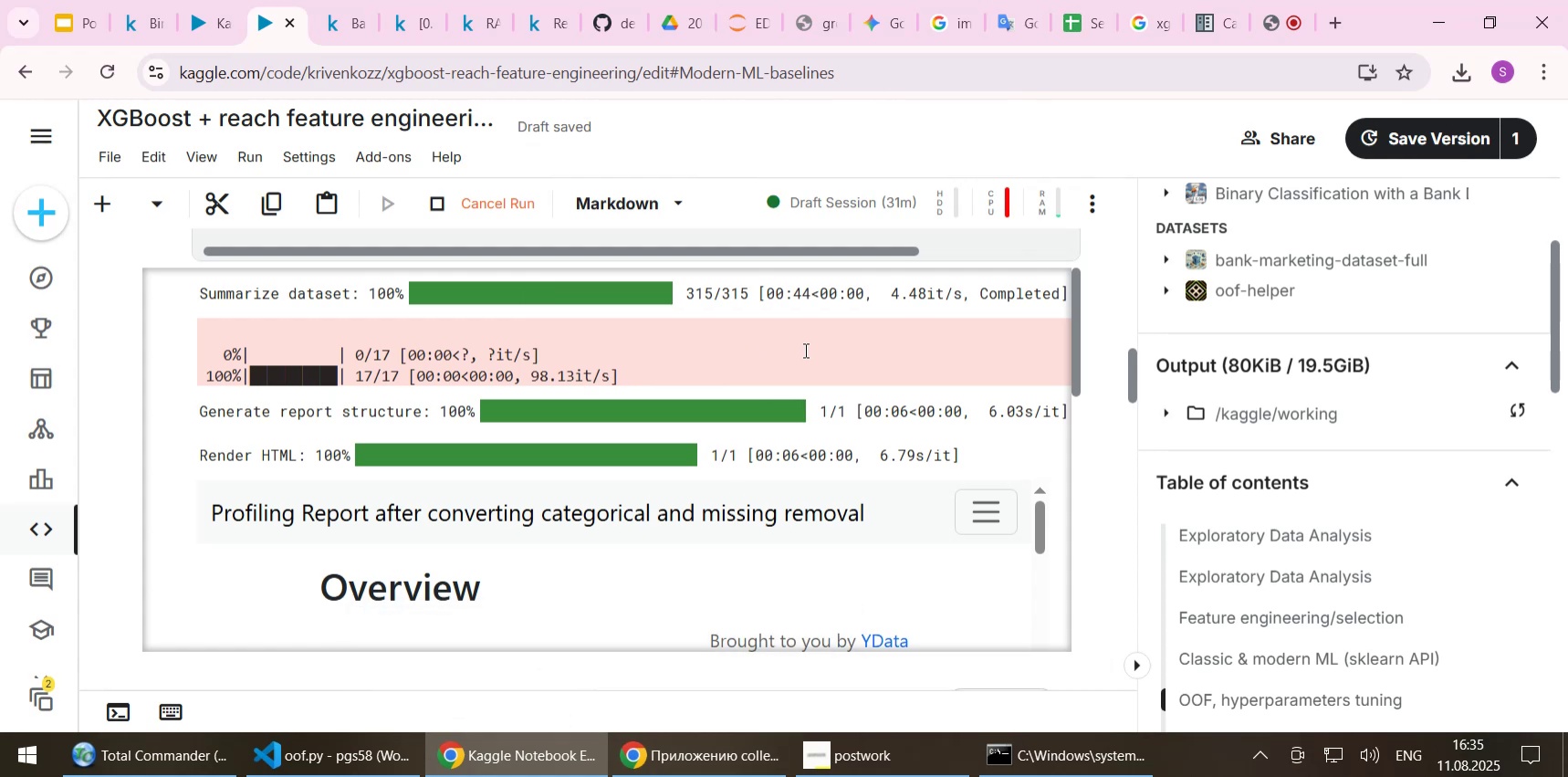 
left_click([804, 350])
 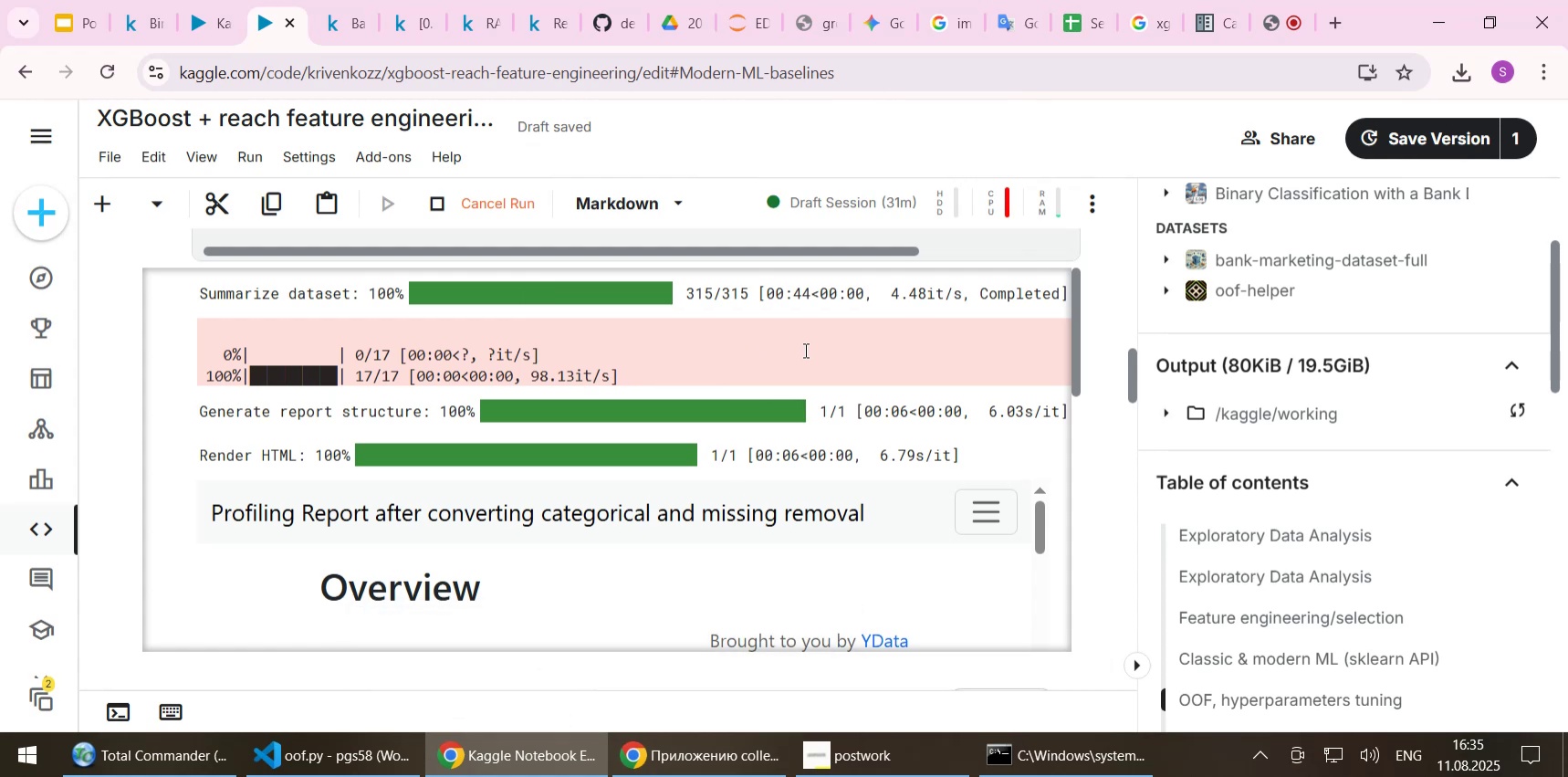 
scroll: coordinate [804, 351], scroll_direction: none, amount: 0.0
 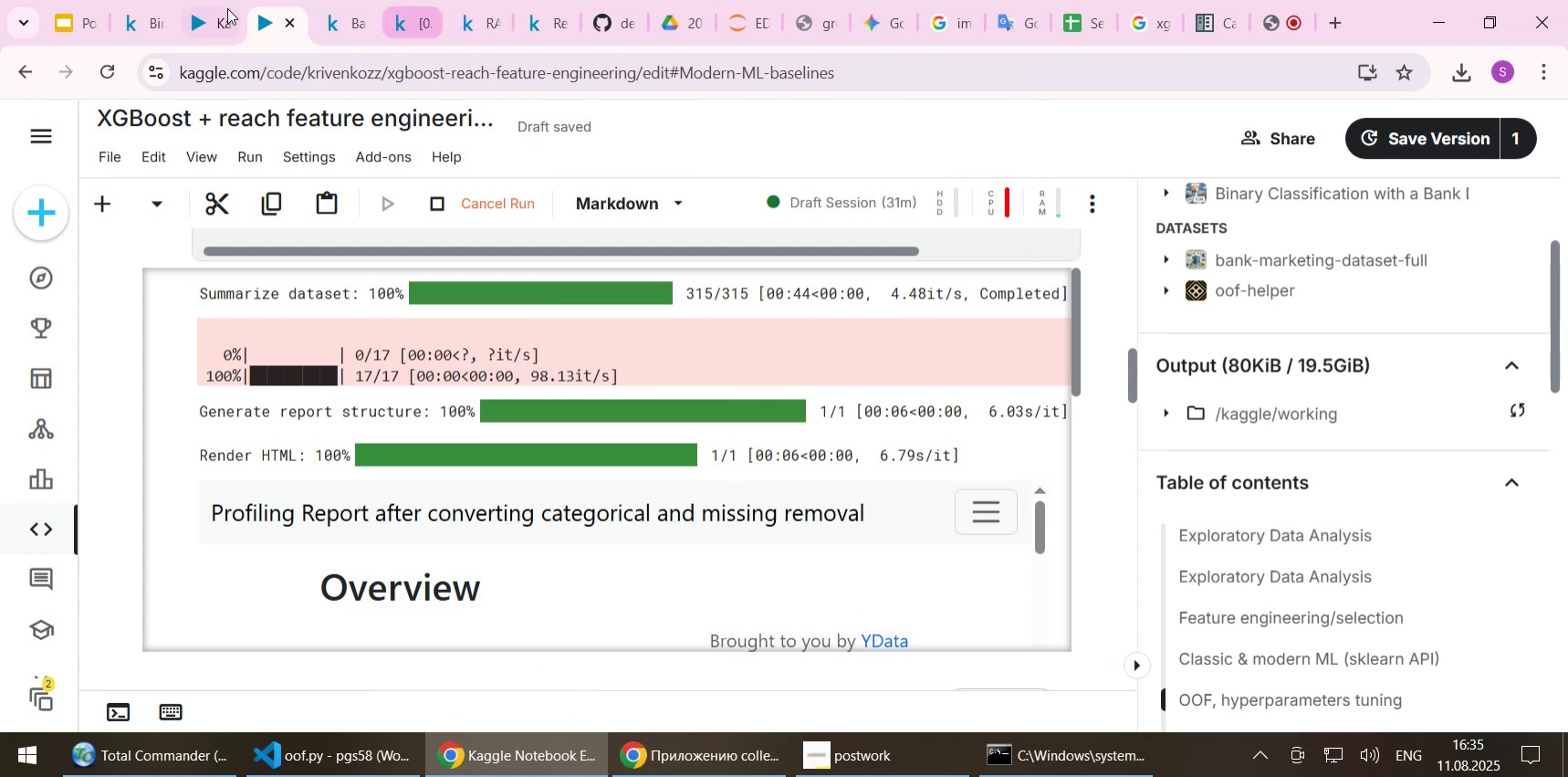 
left_click([210, 19])
 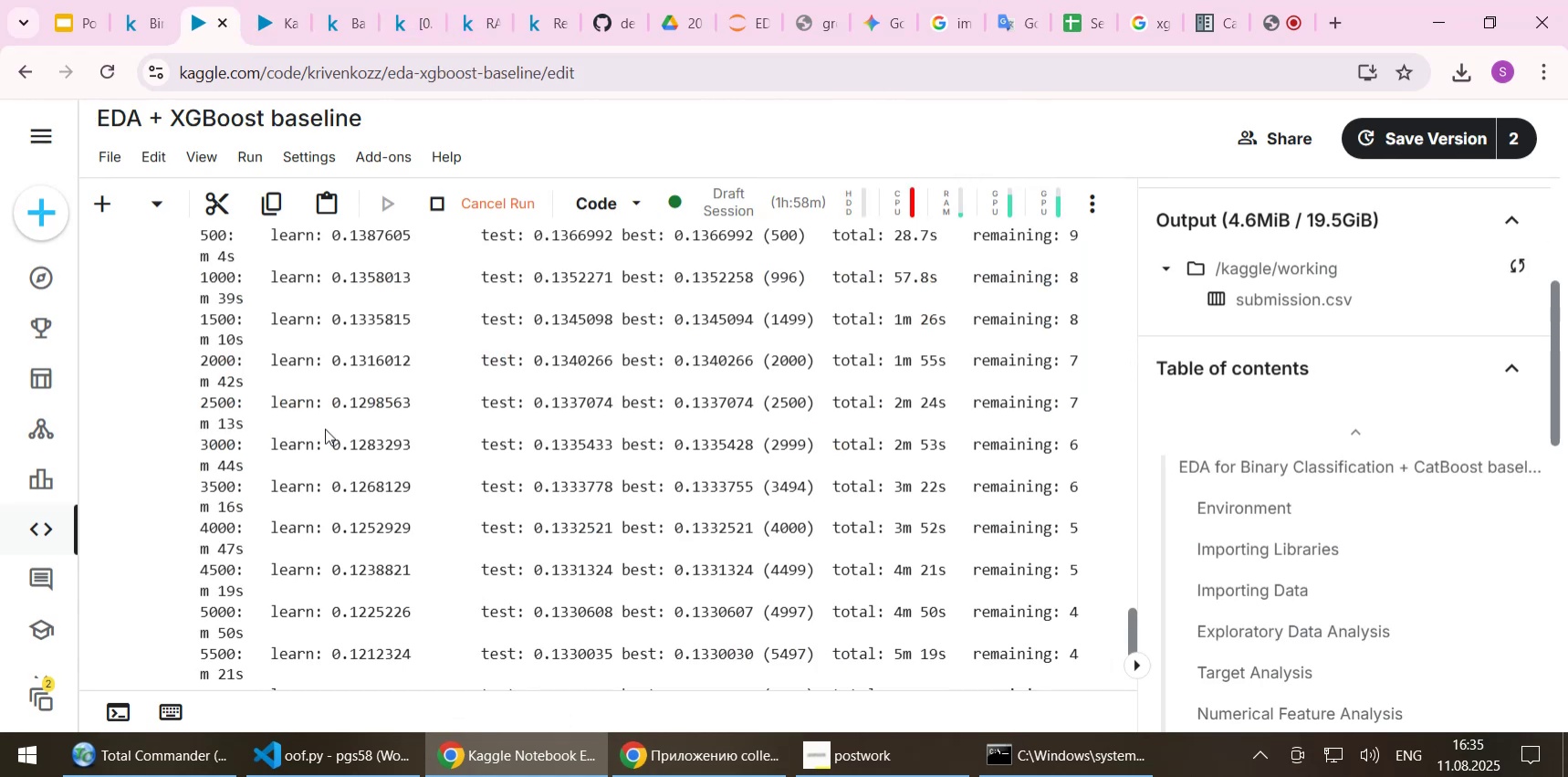 
scroll: coordinate [325, 427], scroll_direction: down, amount: 8.0
 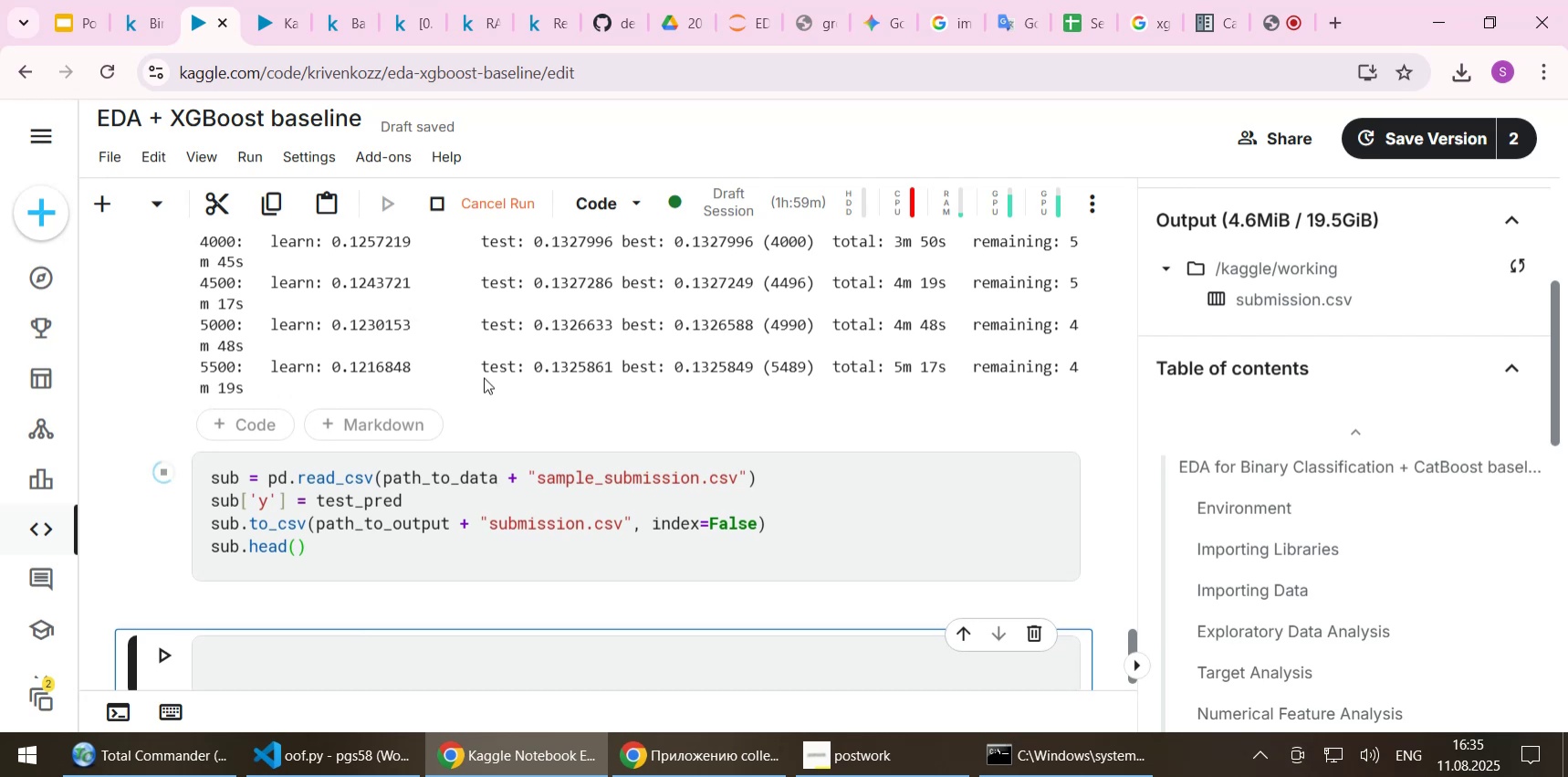 
scroll: coordinate [484, 377], scroll_direction: up, amount: 7.0
 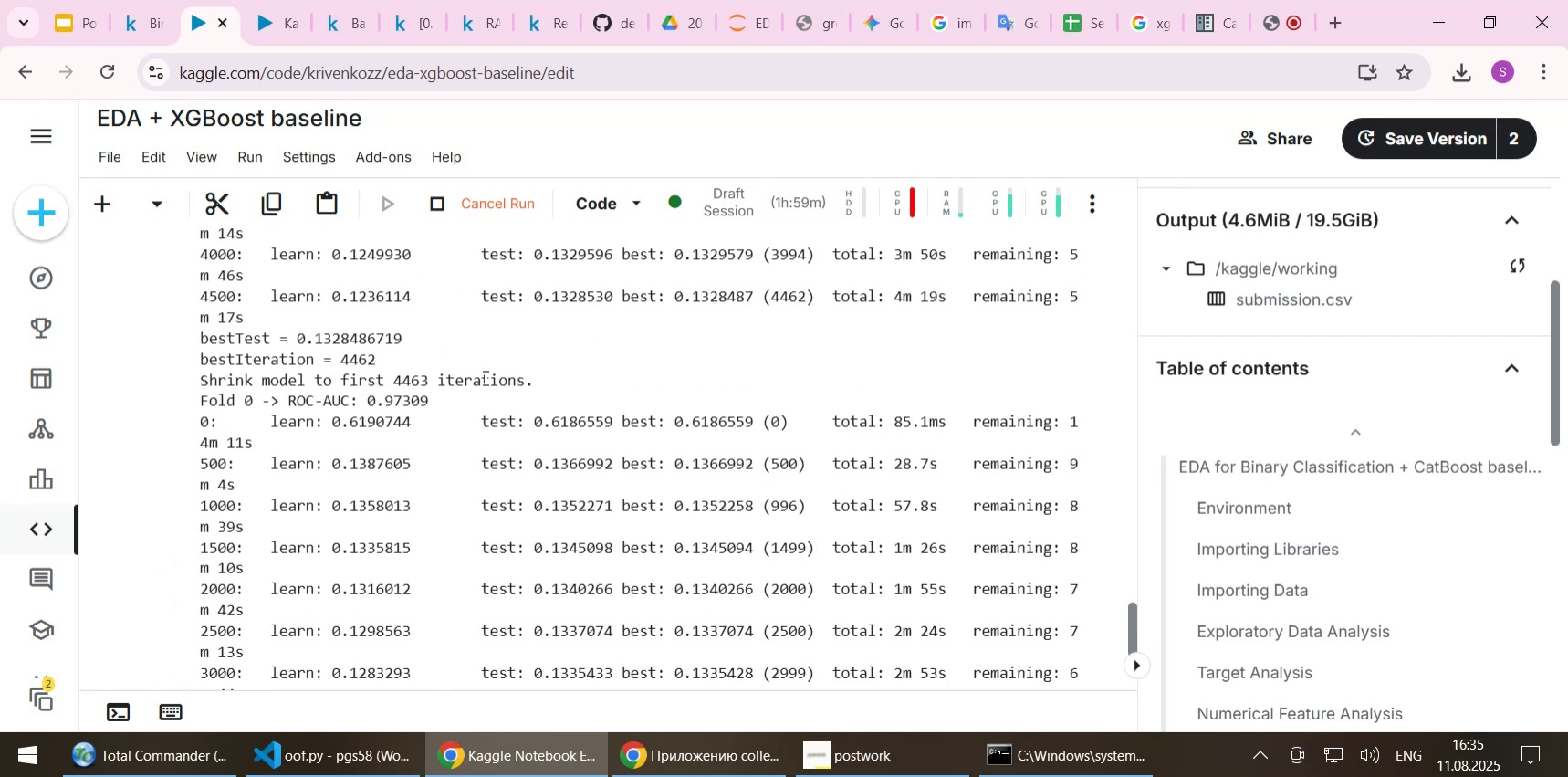 
scroll: coordinate [484, 377], scroll_direction: down, amount: 10.0
 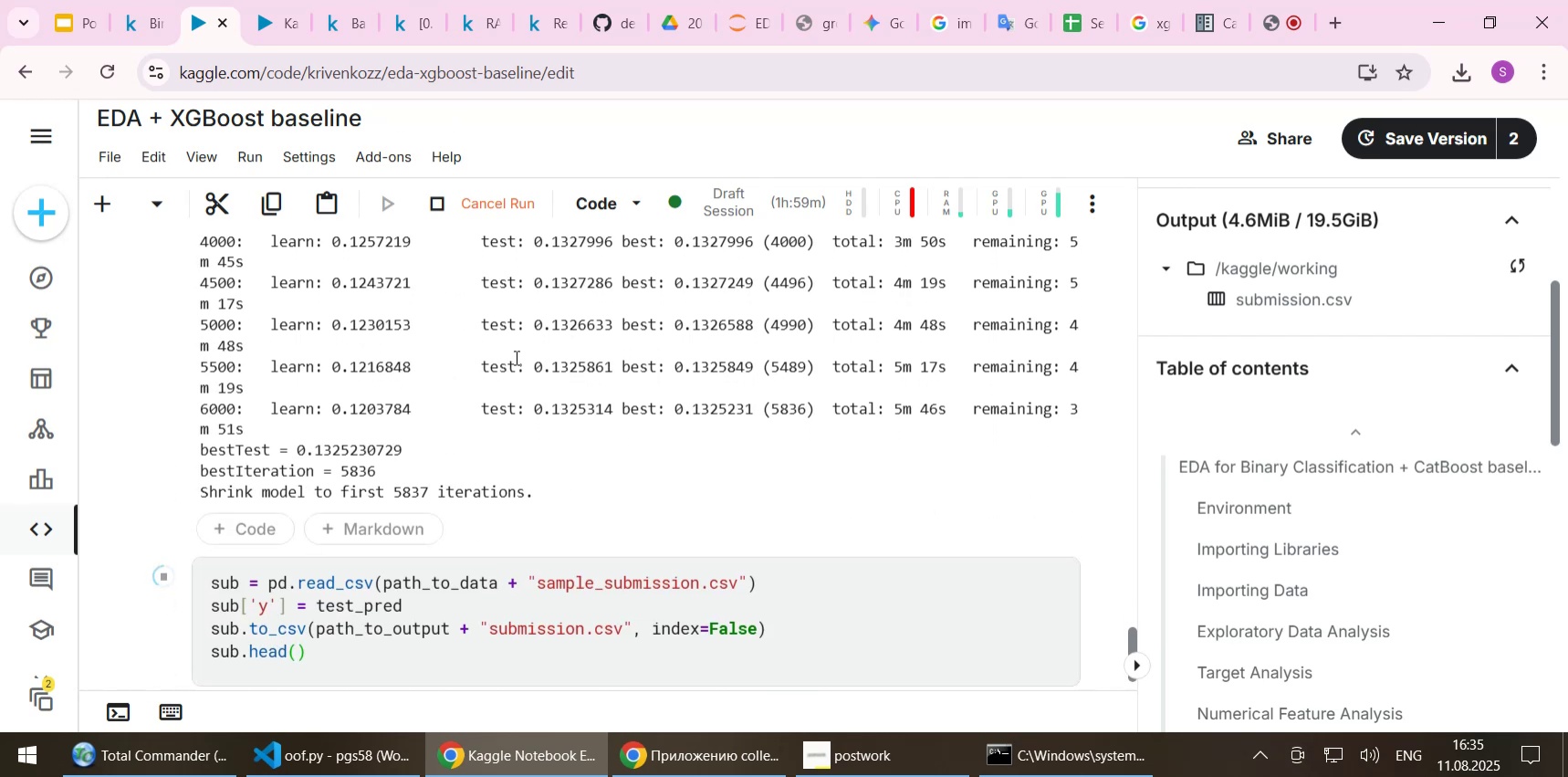 
scroll: coordinate [515, 357], scroll_direction: up, amount: 10.0
 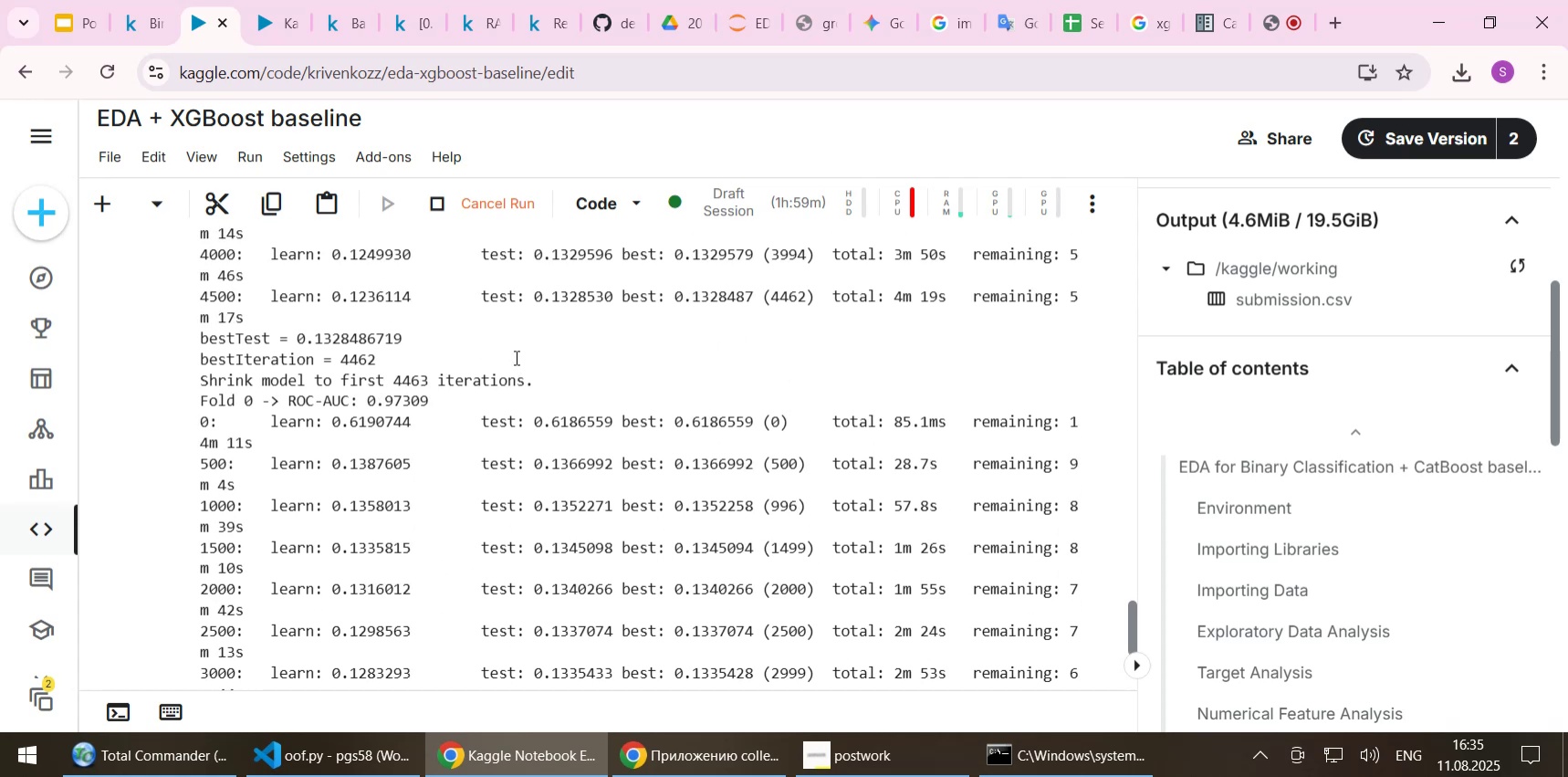 
scroll: coordinate [515, 357], scroll_direction: down, amount: 1.0
 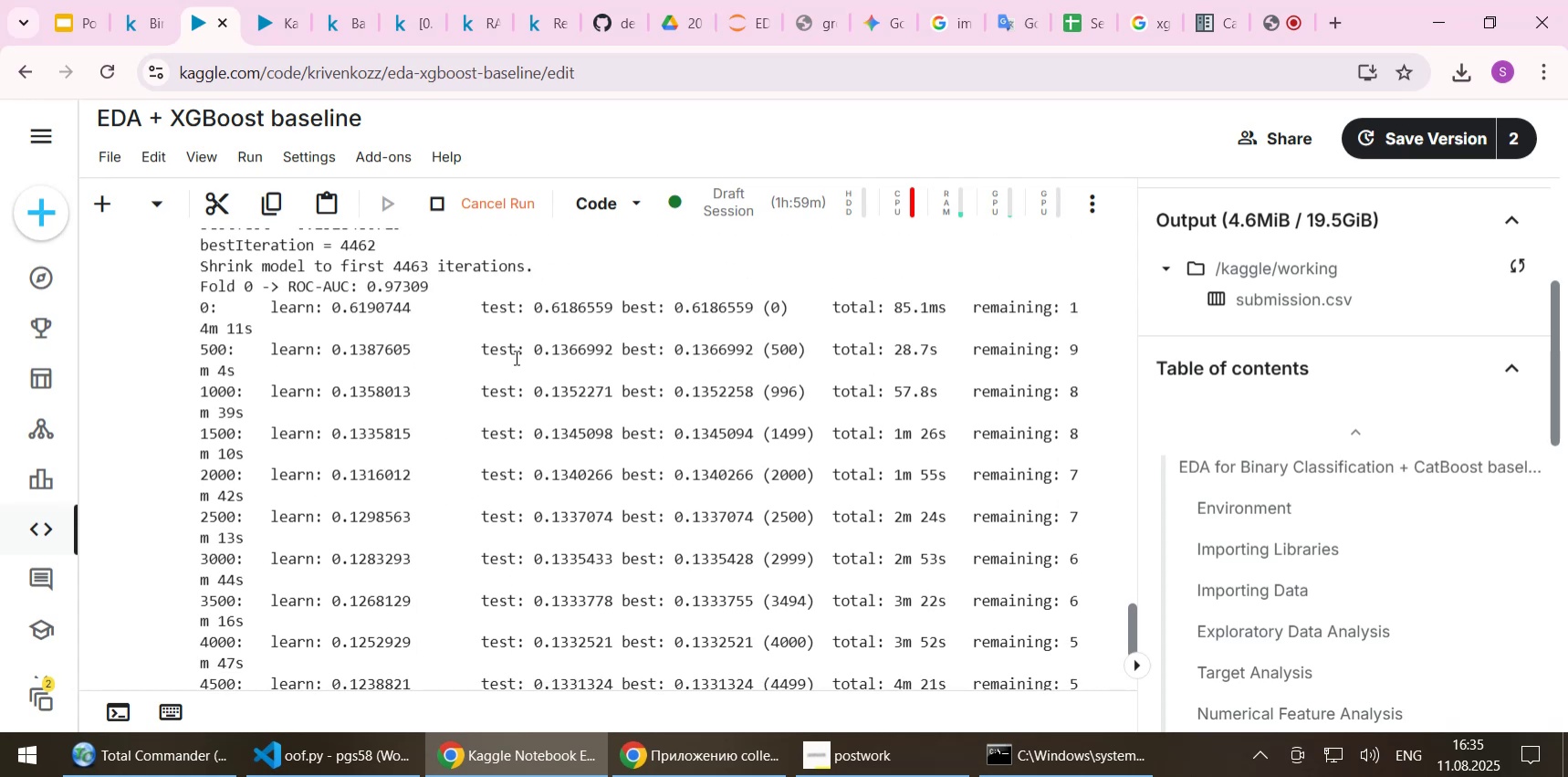 
wait(5.49)
 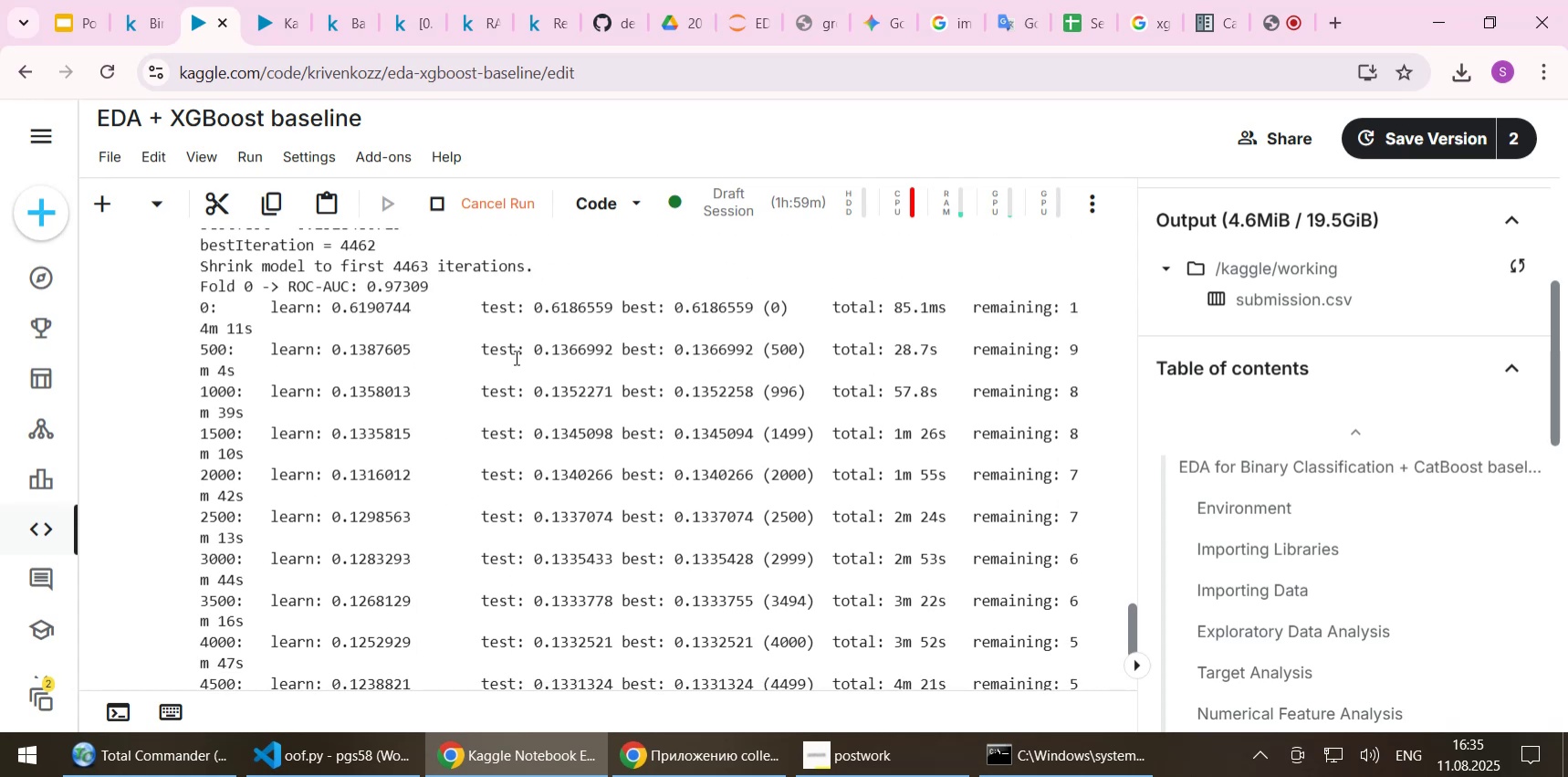 
left_click([1024, 15])
 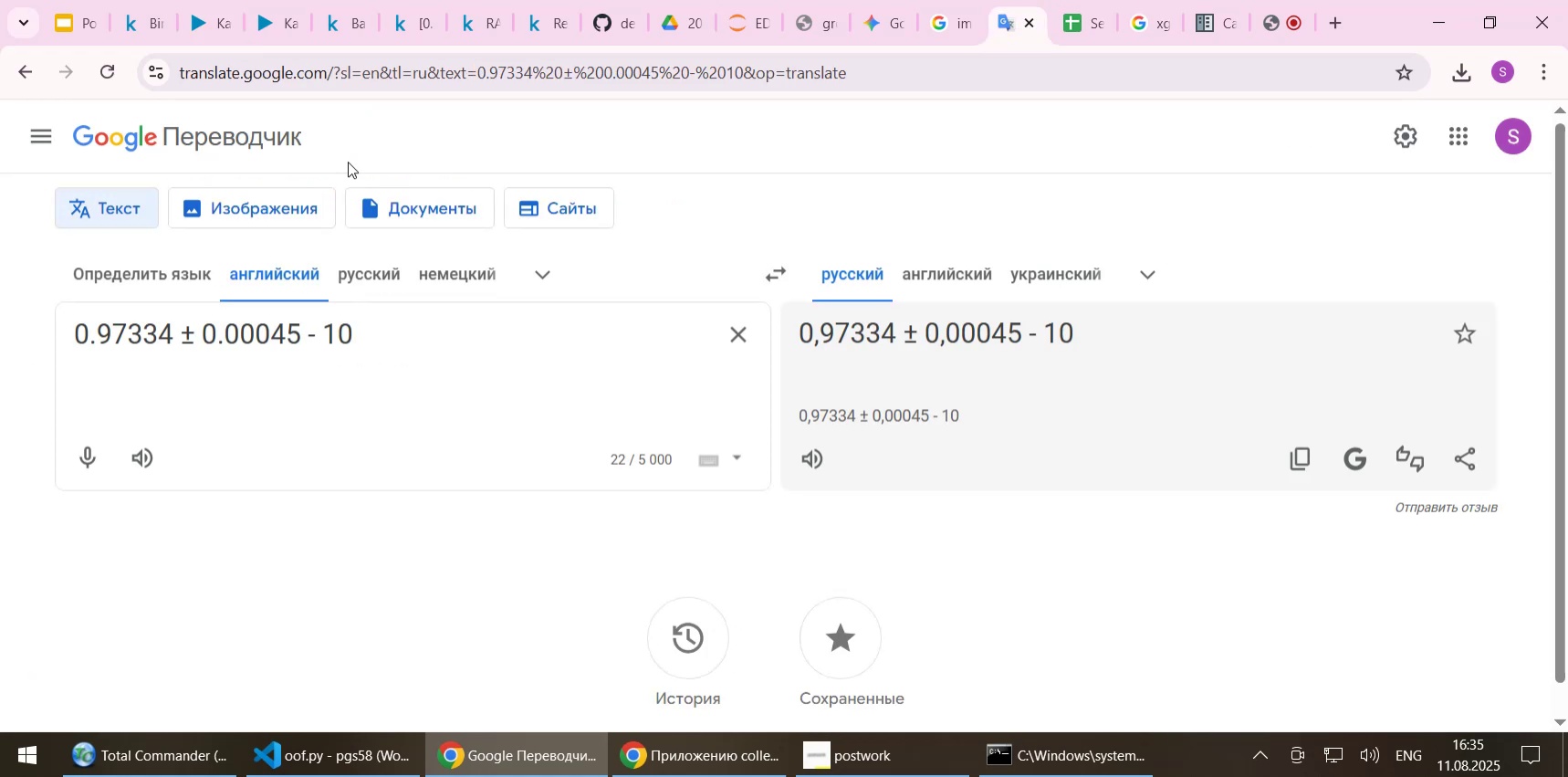 
left_click([199, 29])
 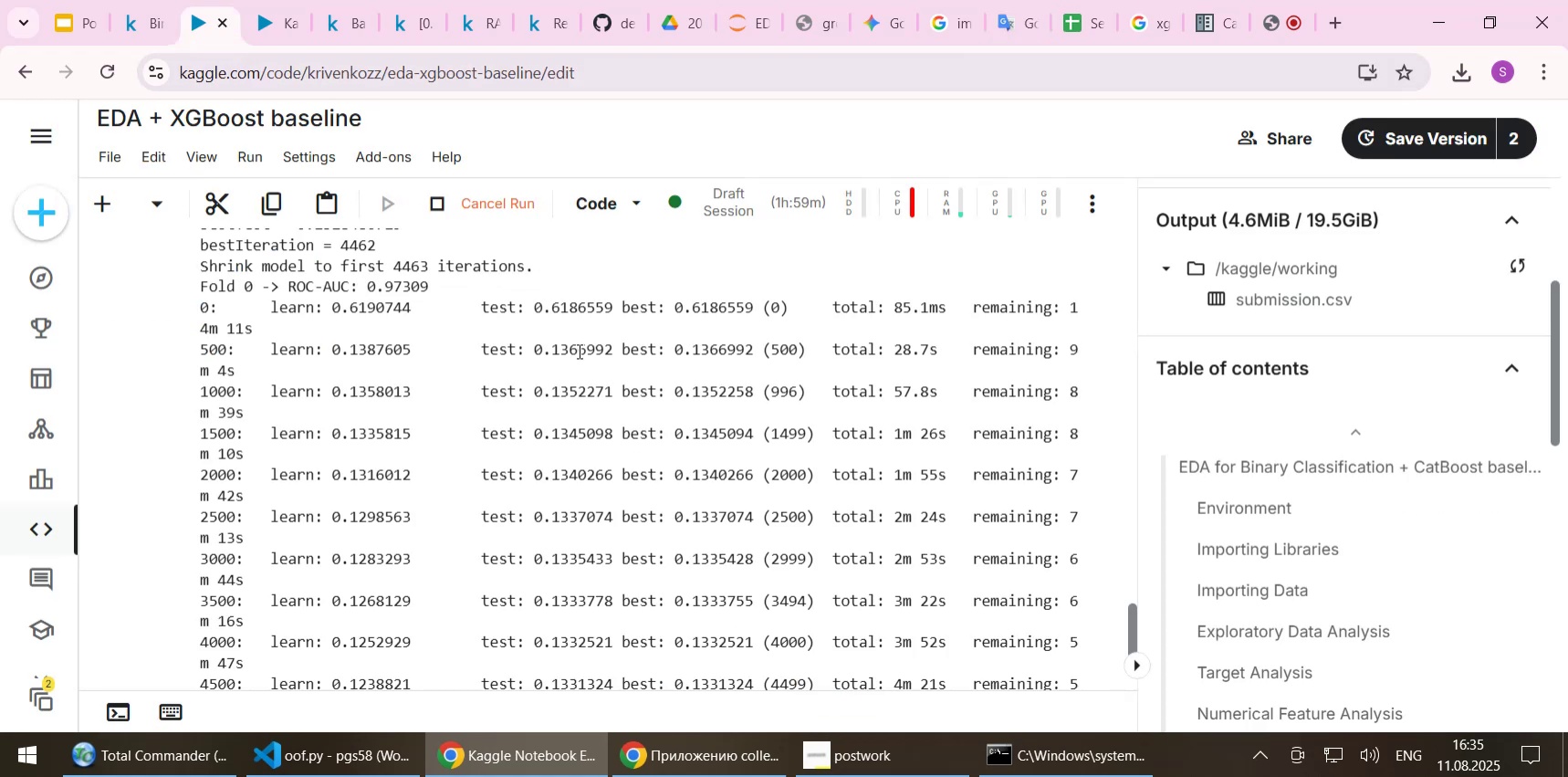 
scroll: coordinate [587, 345], scroll_direction: down, amount: 1.0
 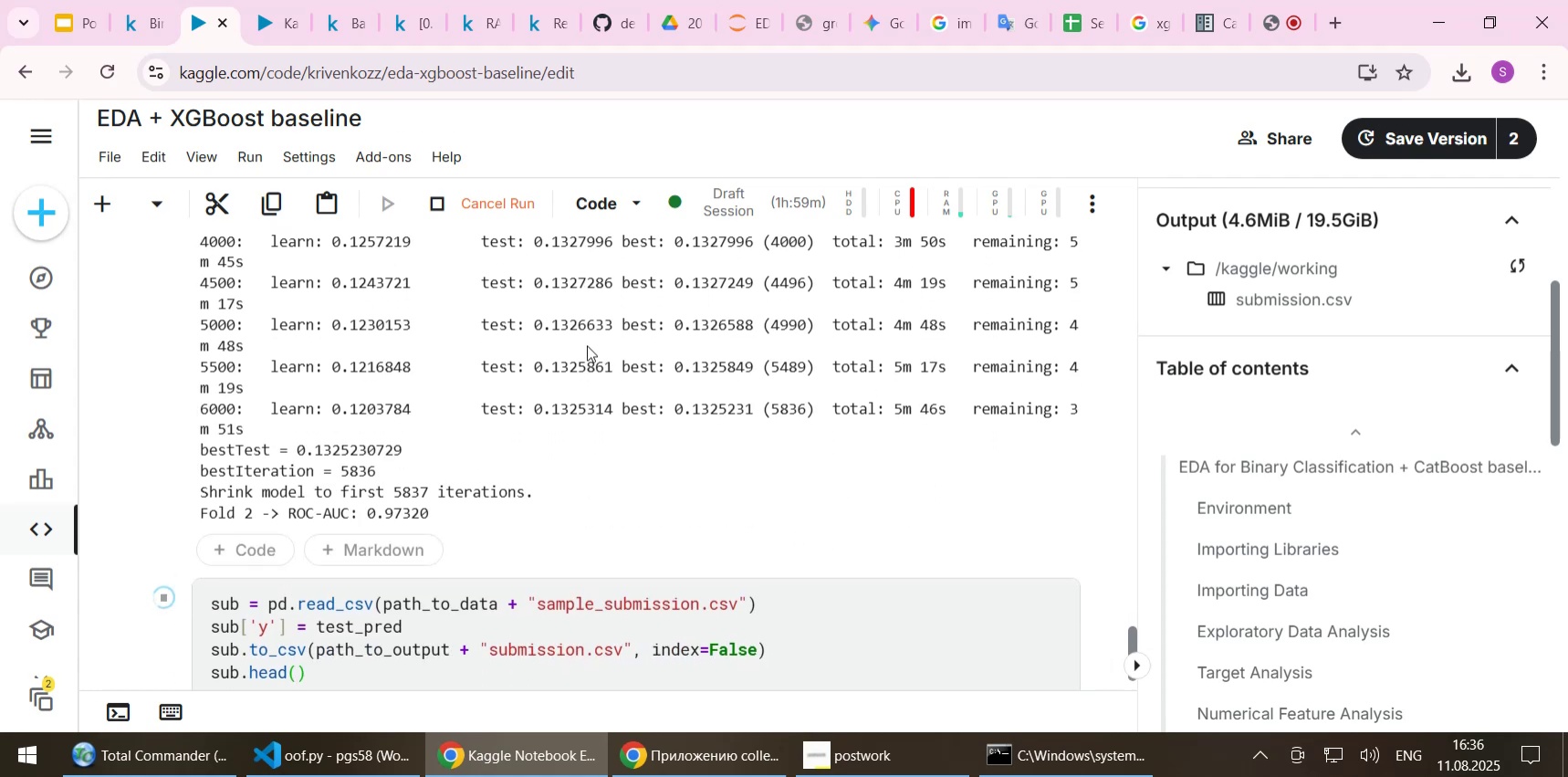 
wait(7.38)
 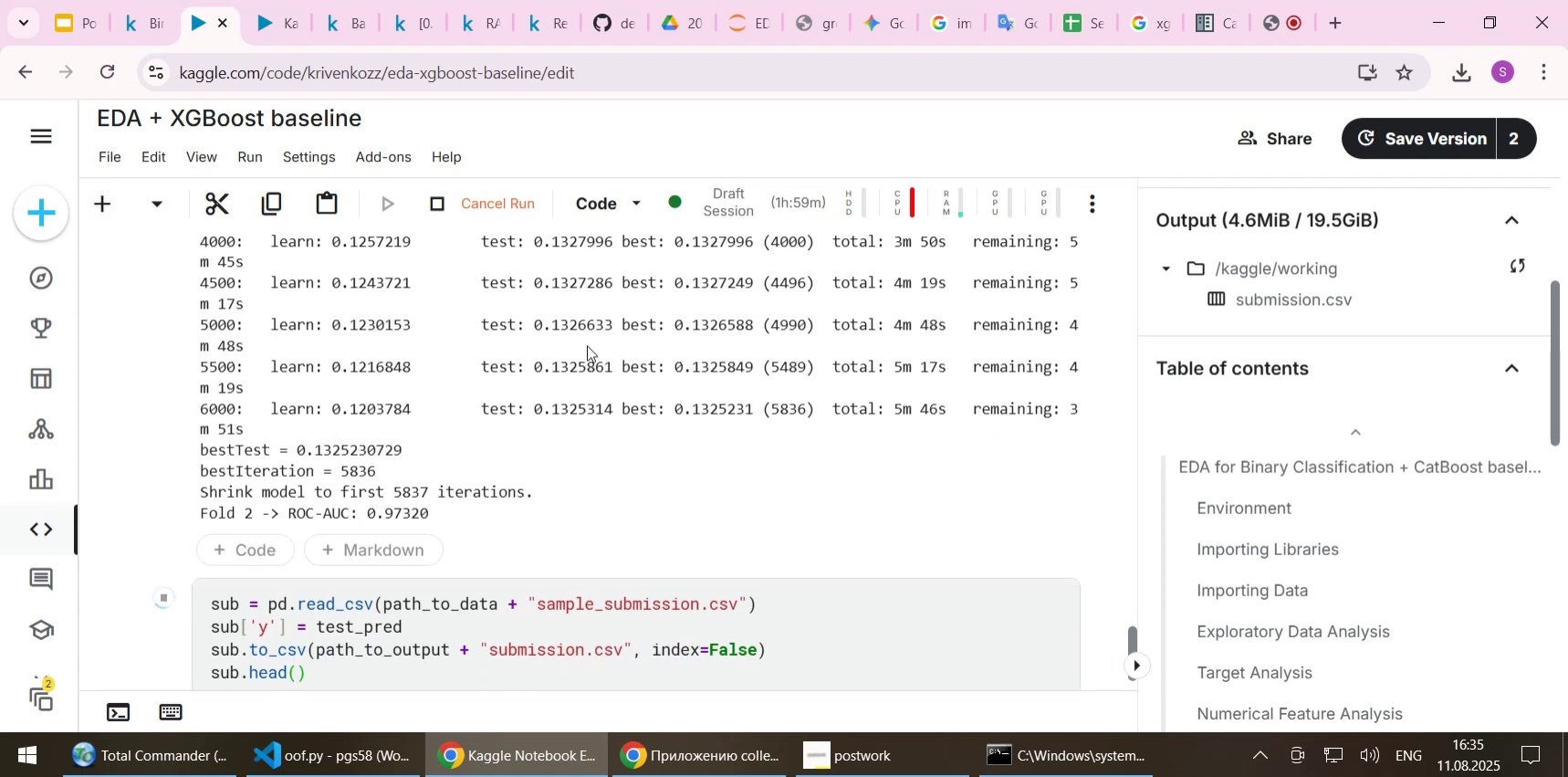 
left_click([259, 30])
 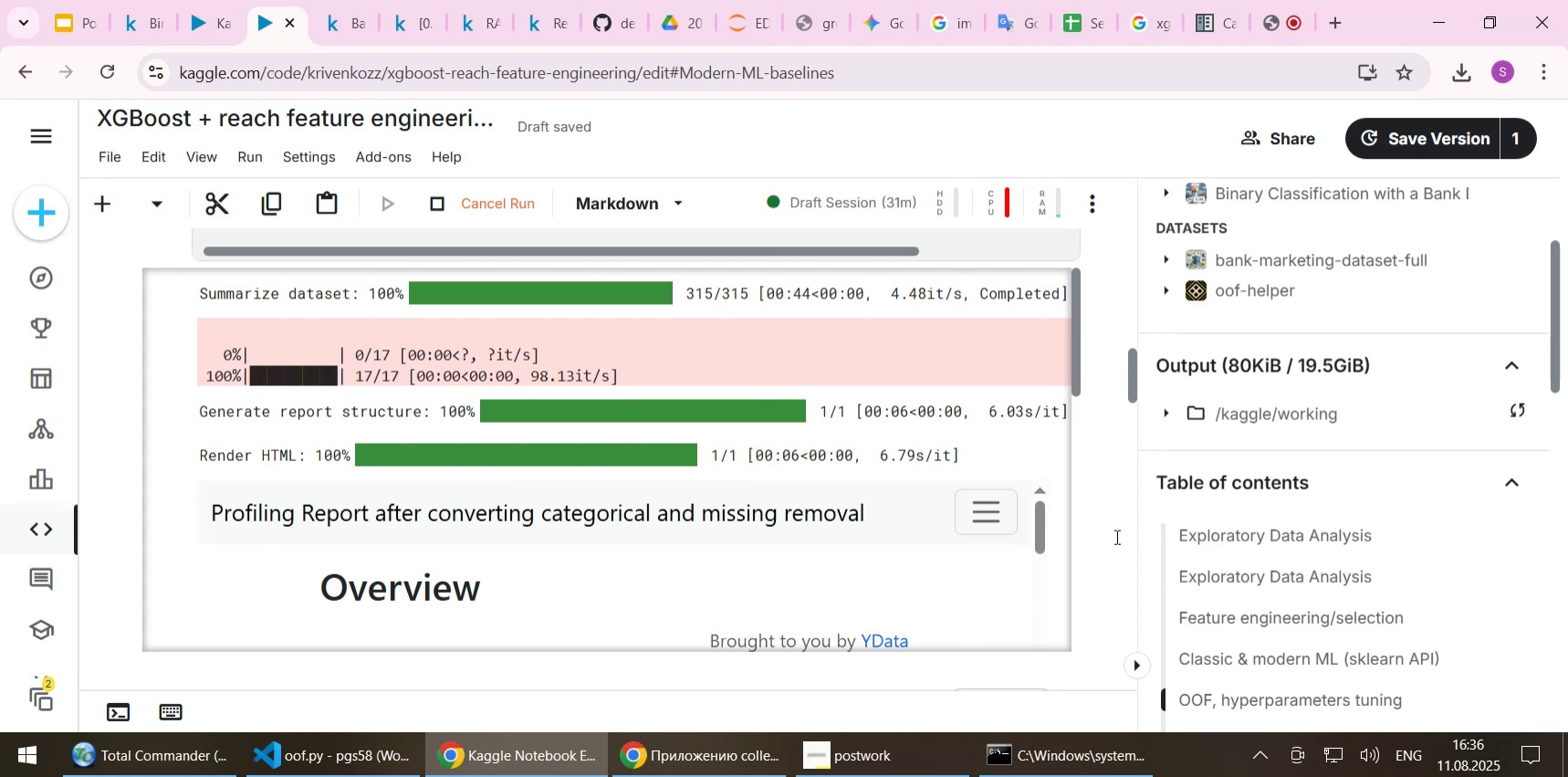 
wait(8.78)
 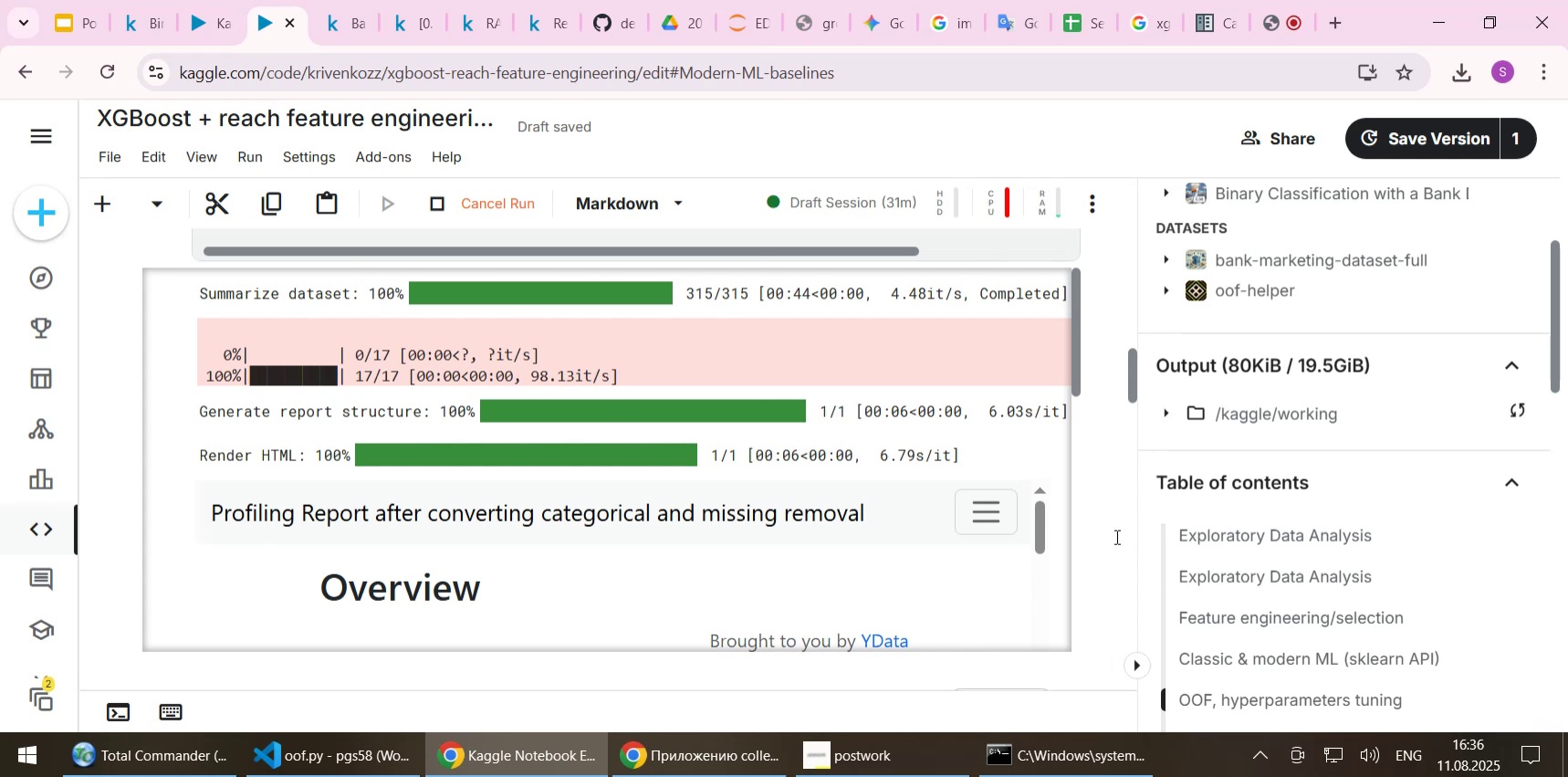 
left_click([604, 21])
 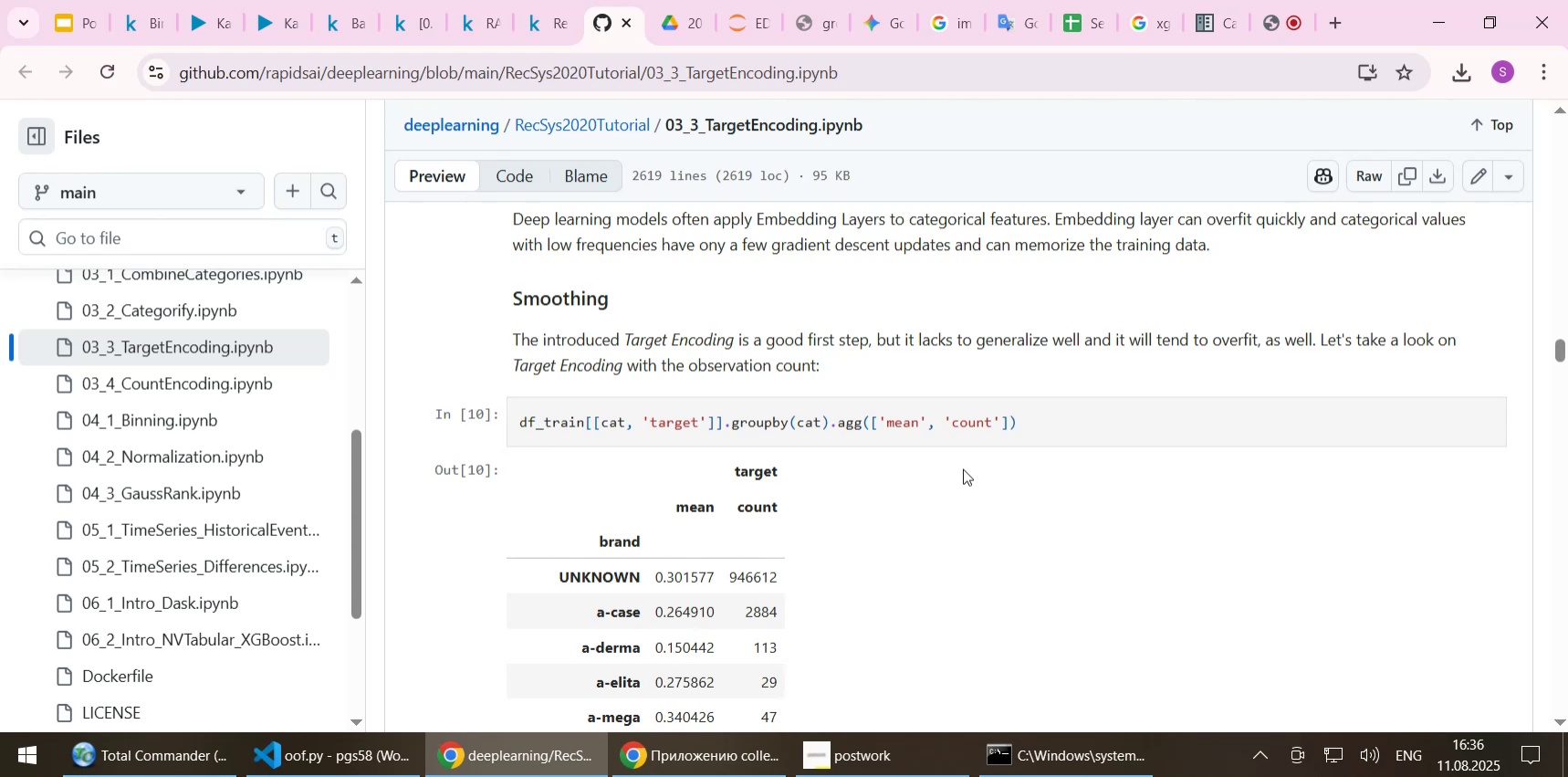 
scroll: coordinate [963, 468], scroll_direction: down, amount: 1.0
 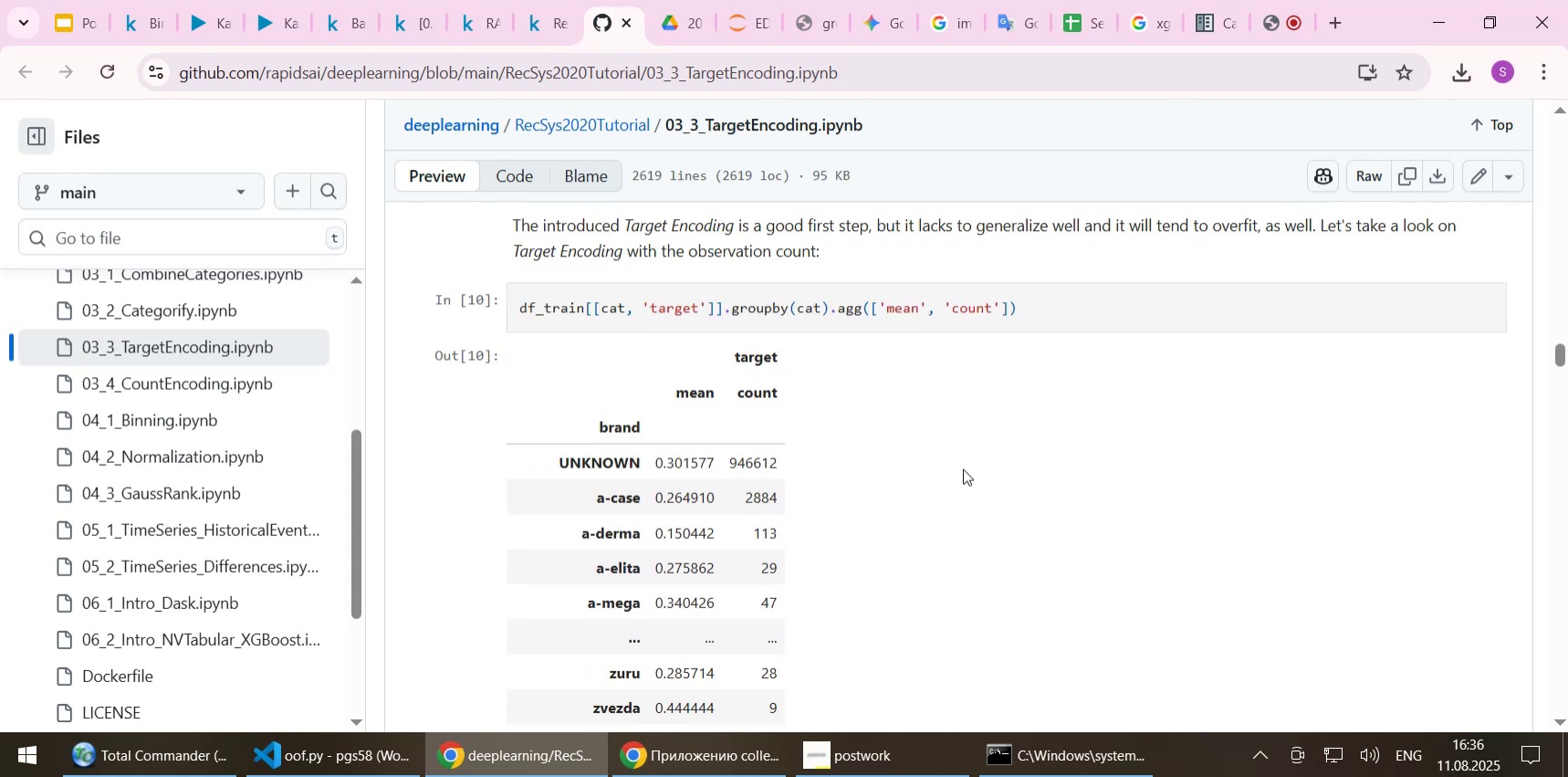 
scroll: coordinate [963, 468], scroll_direction: up, amount: 1.0
 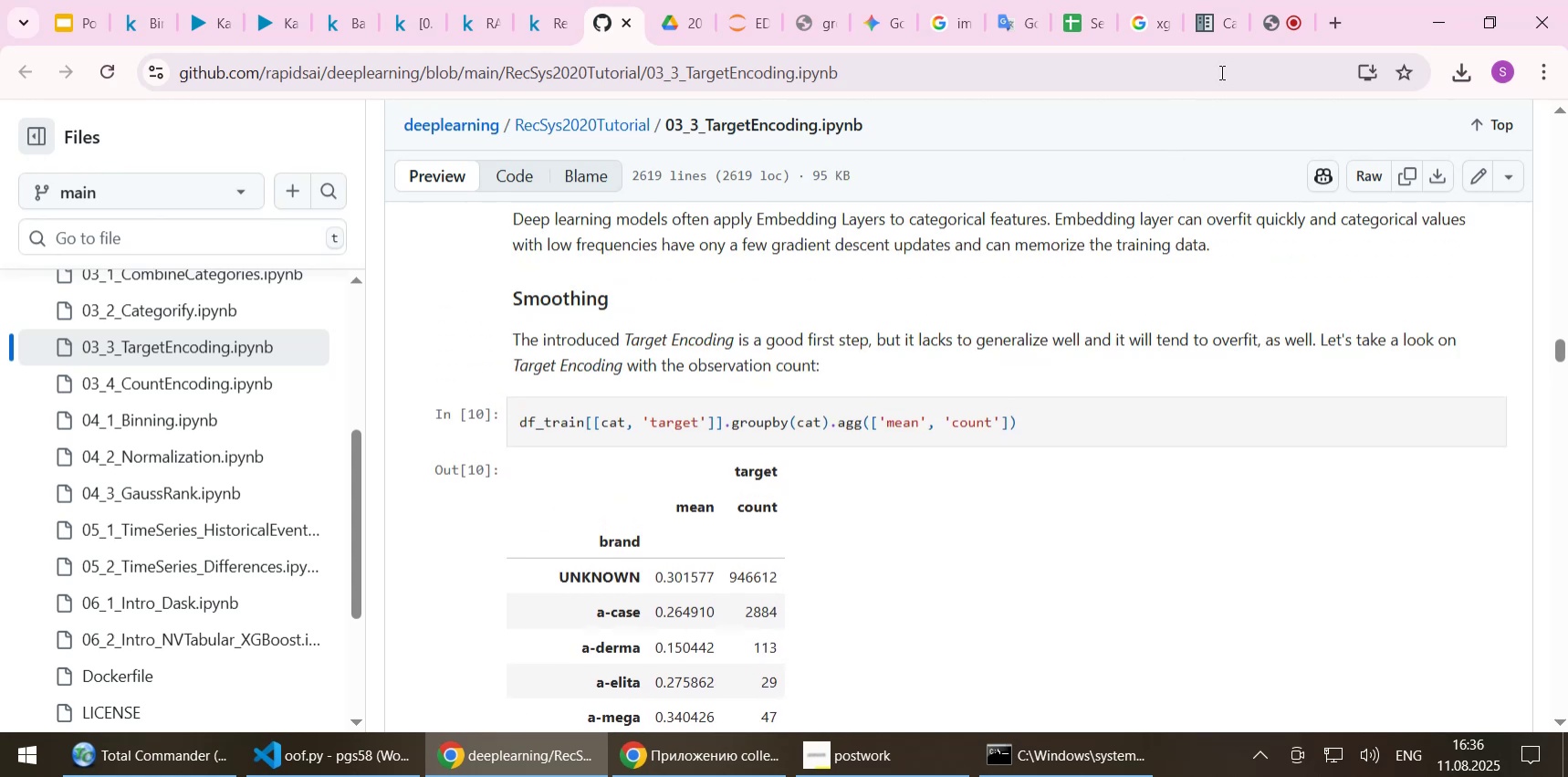 
left_click([1267, 31])
 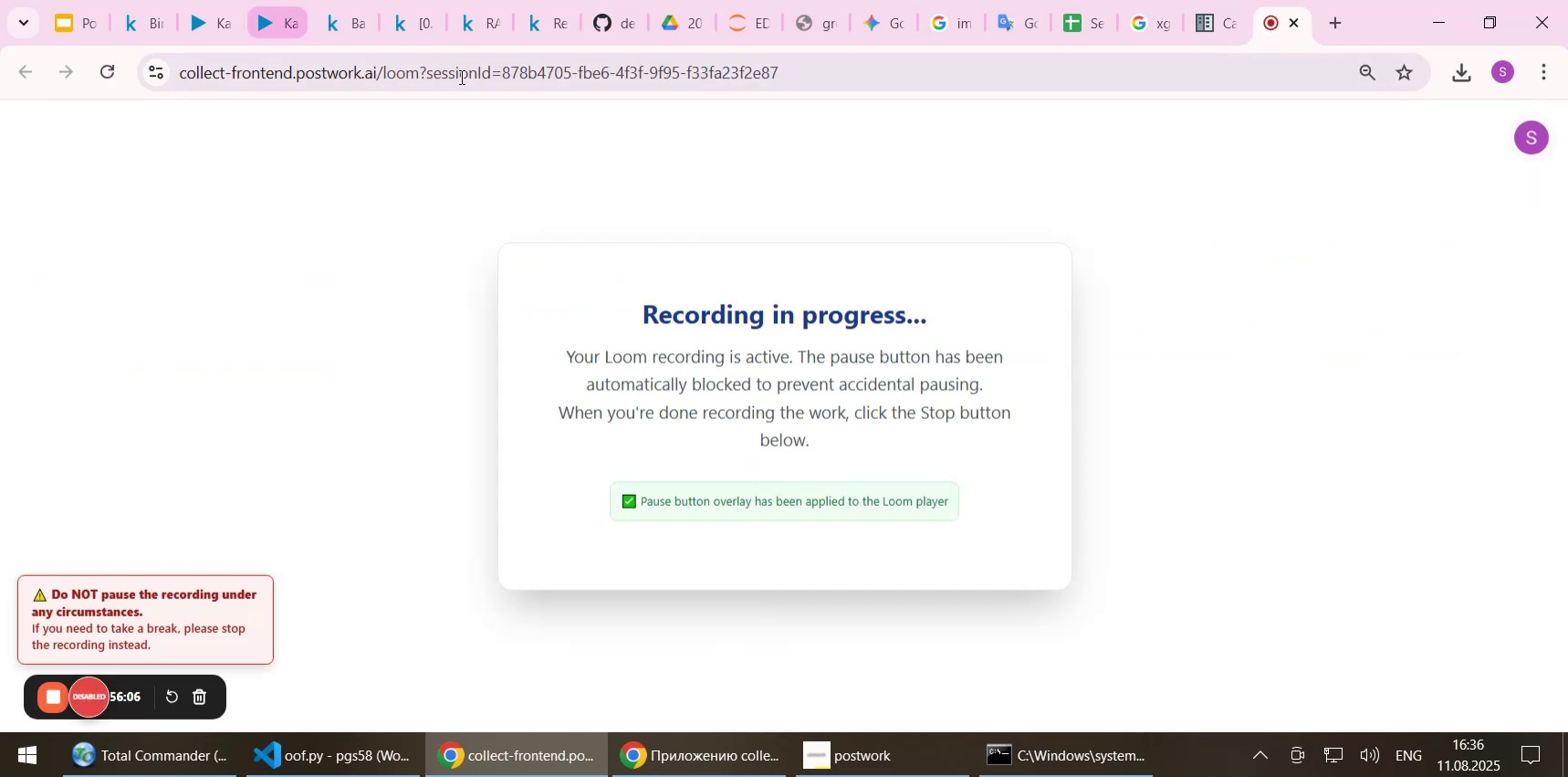 
left_click([592, 16])
 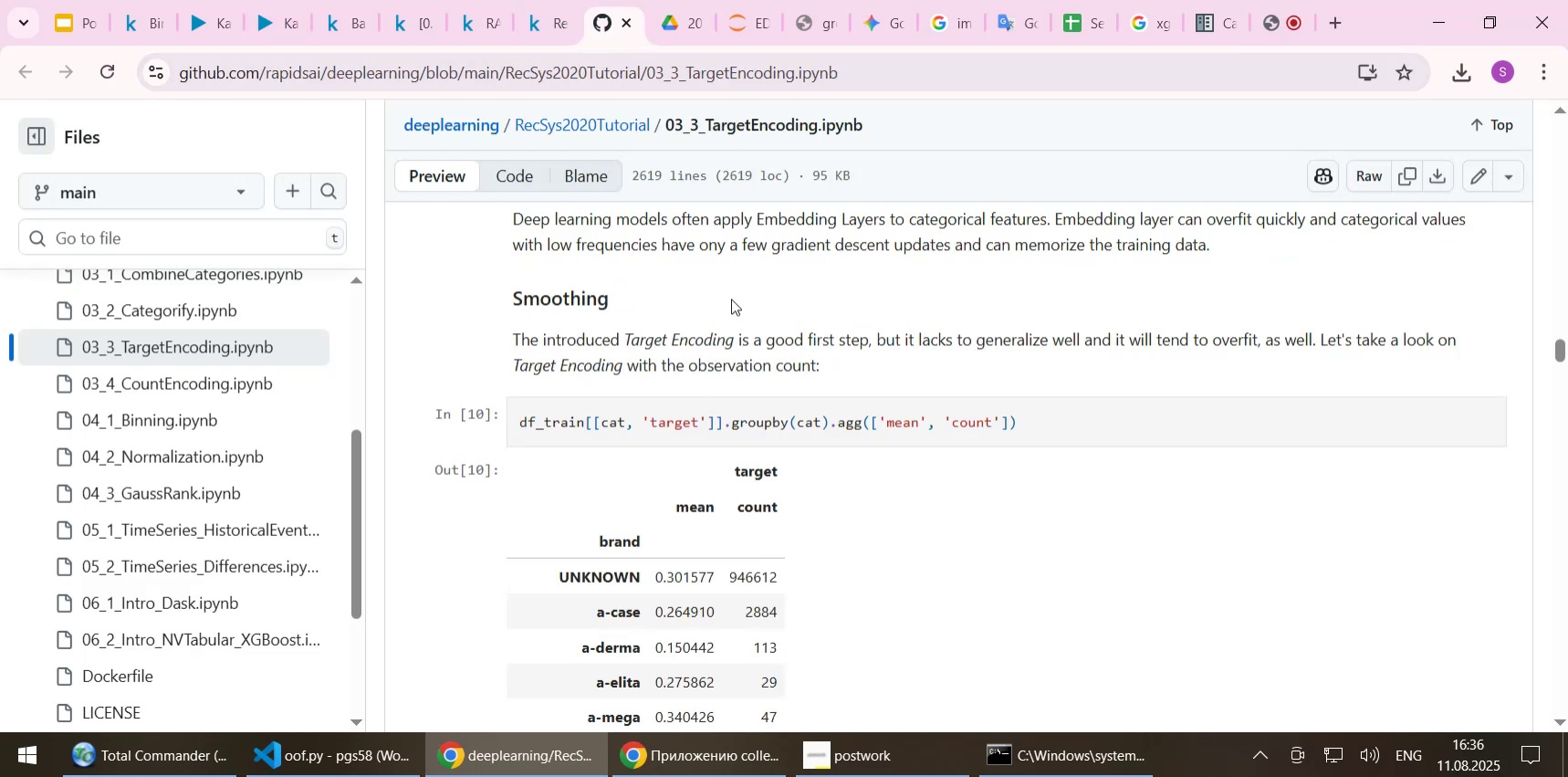 
left_click([731, 298])
 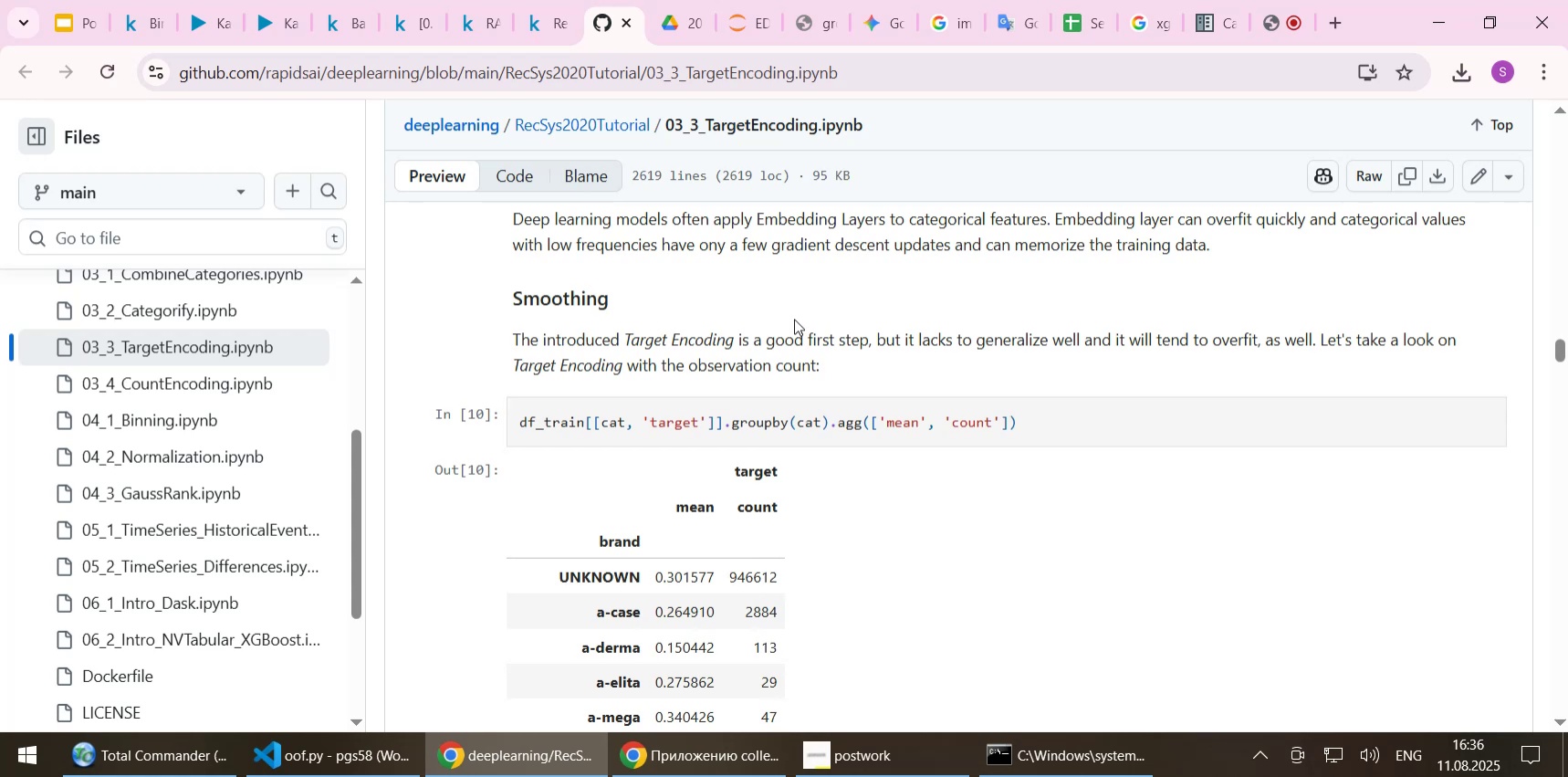 
wait(20.31)
 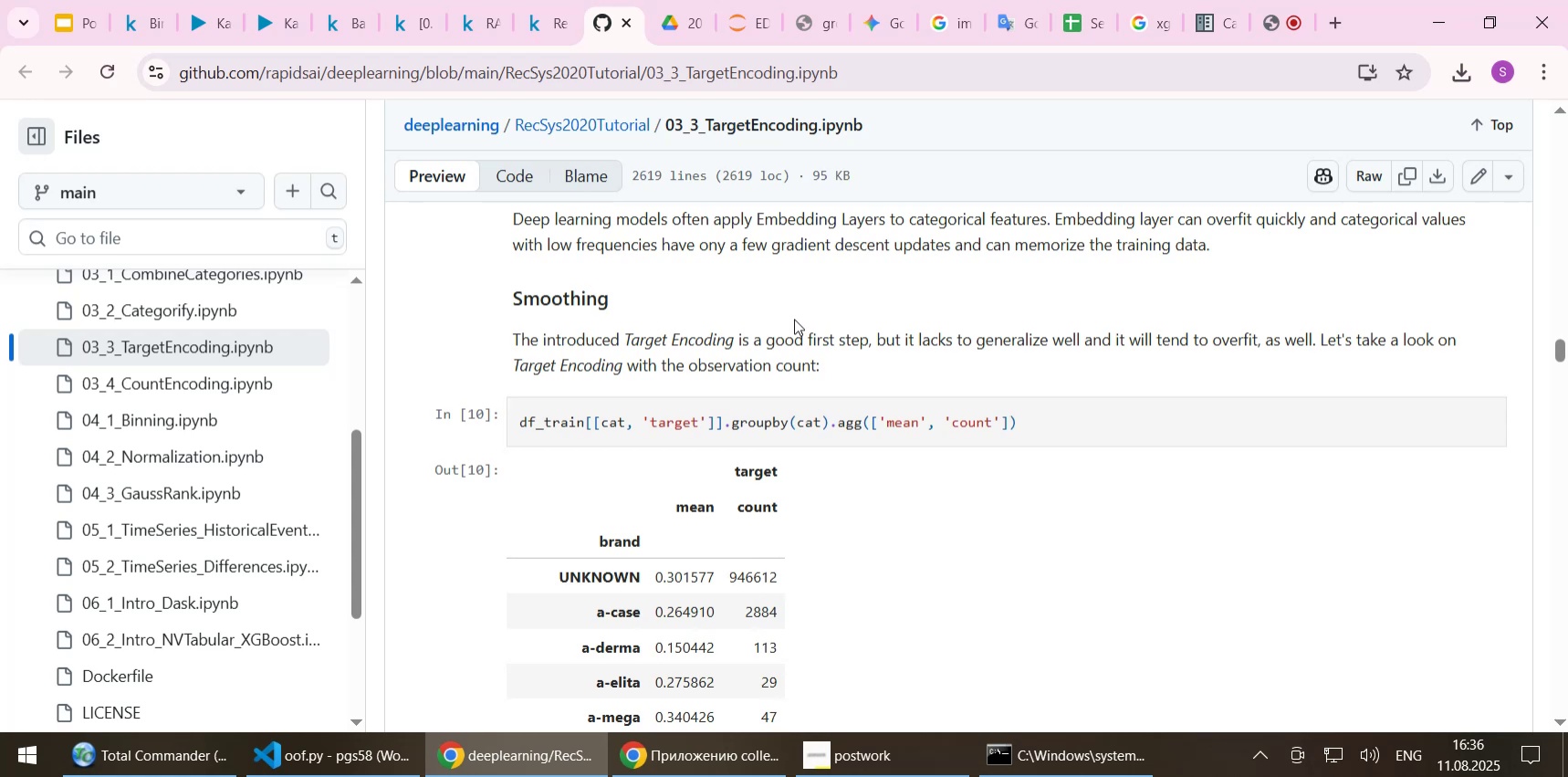 
scroll: coordinate [793, 319], scroll_direction: down, amount: 1.0
 